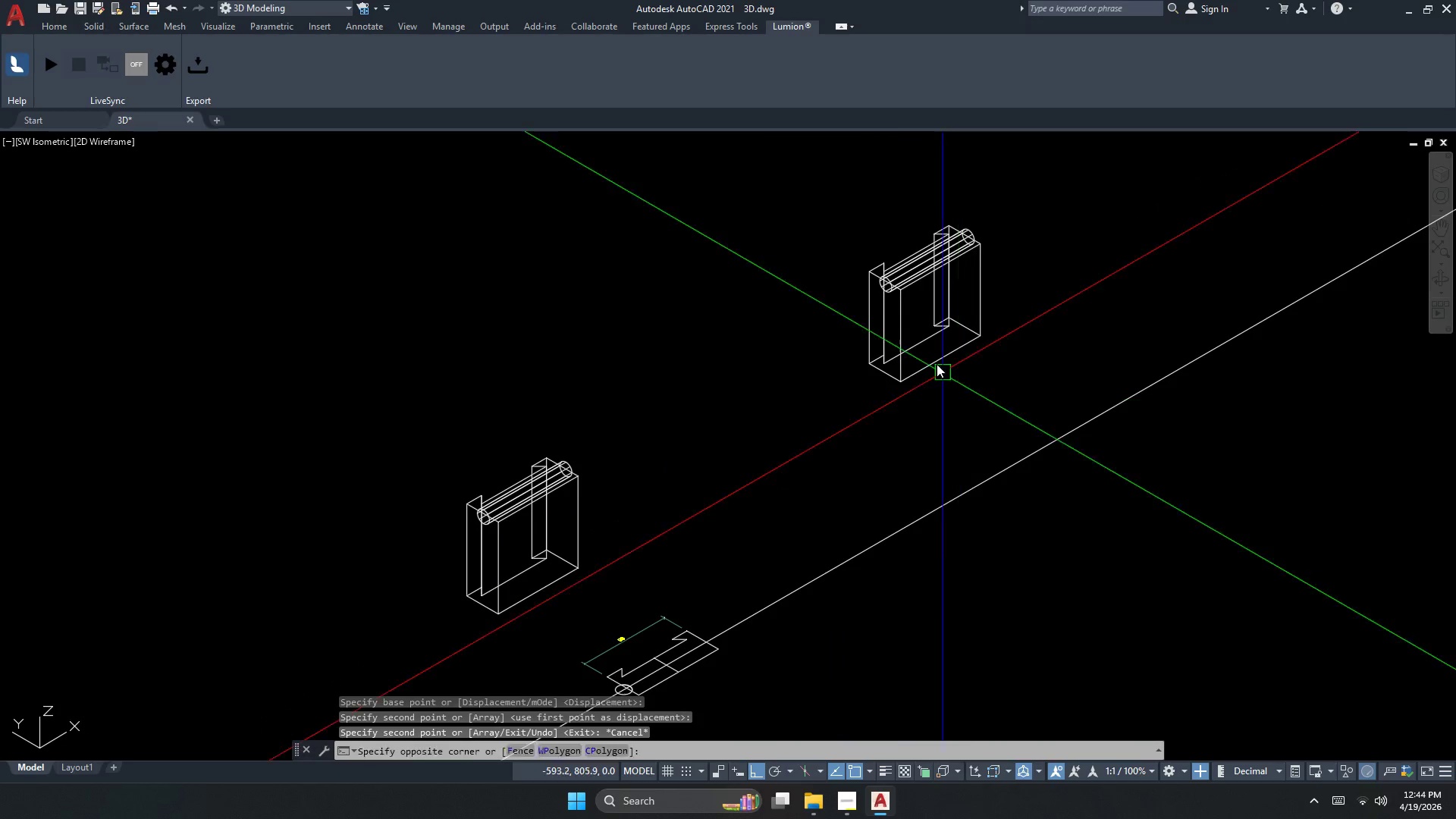 
left_click_drag(start_coordinate=[952, 387], to_coordinate=[940, 368])
 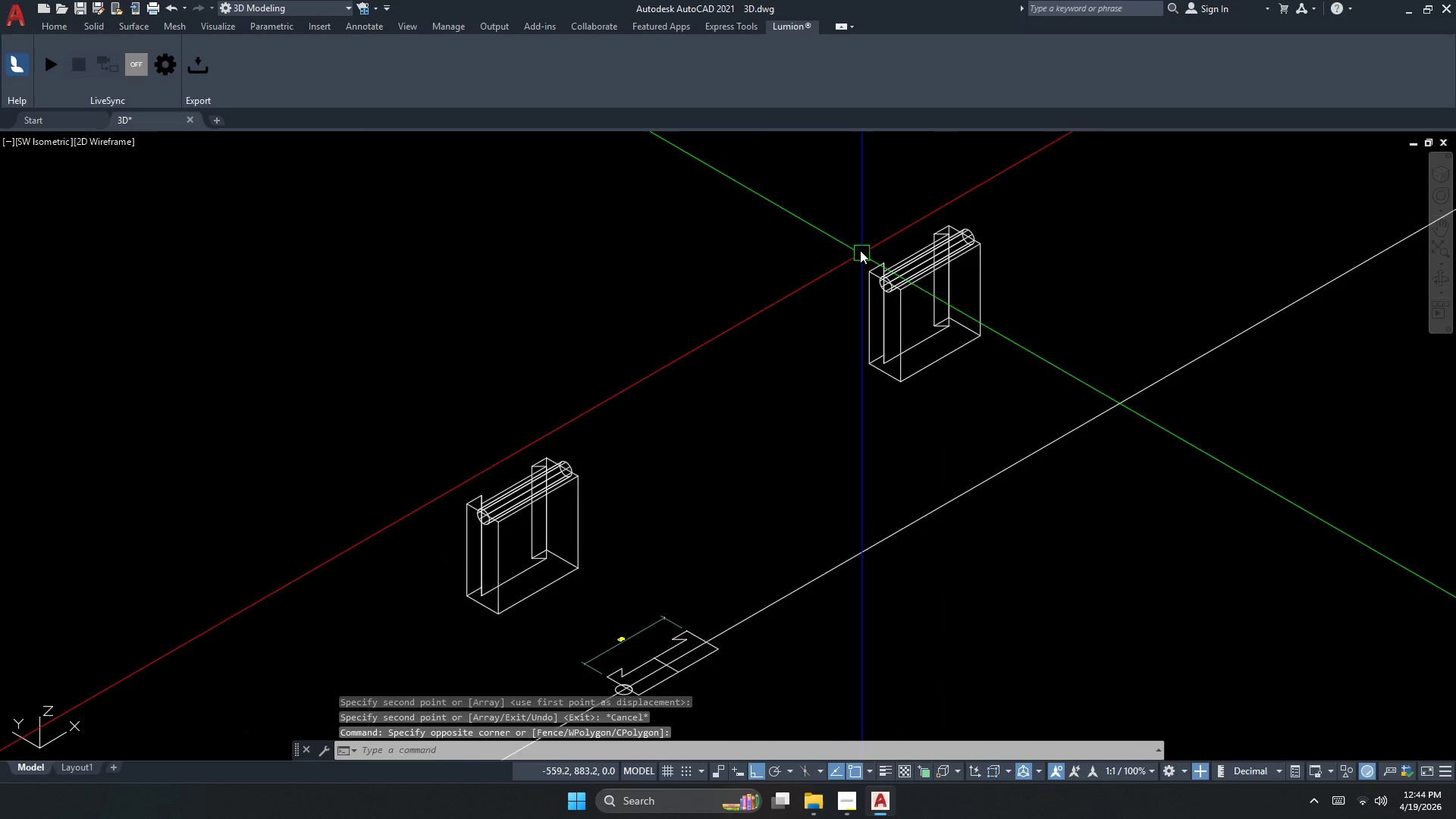 
triple_click([860, 250])
 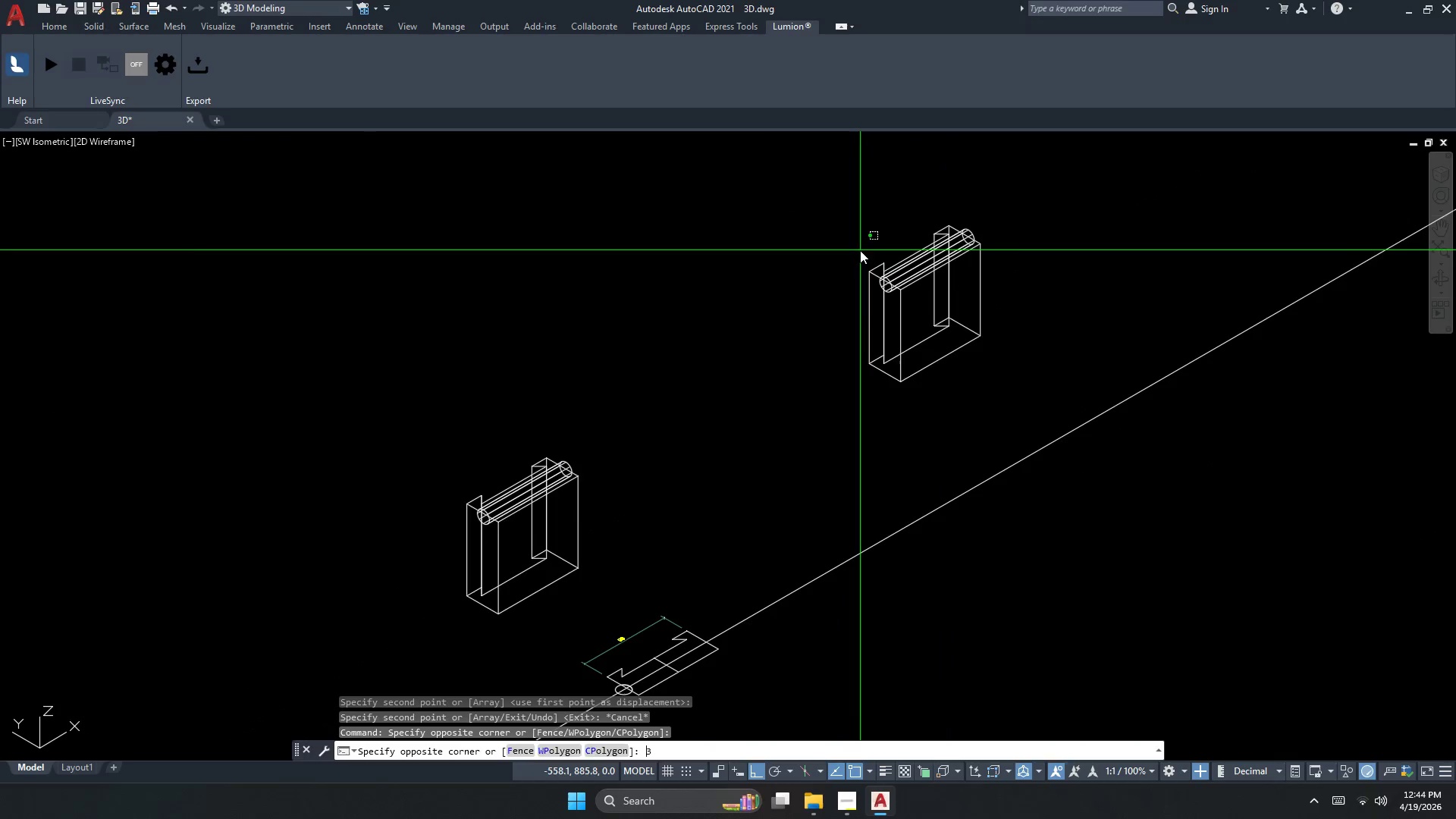 
type(3)
key(Escape)
type(3DR )
 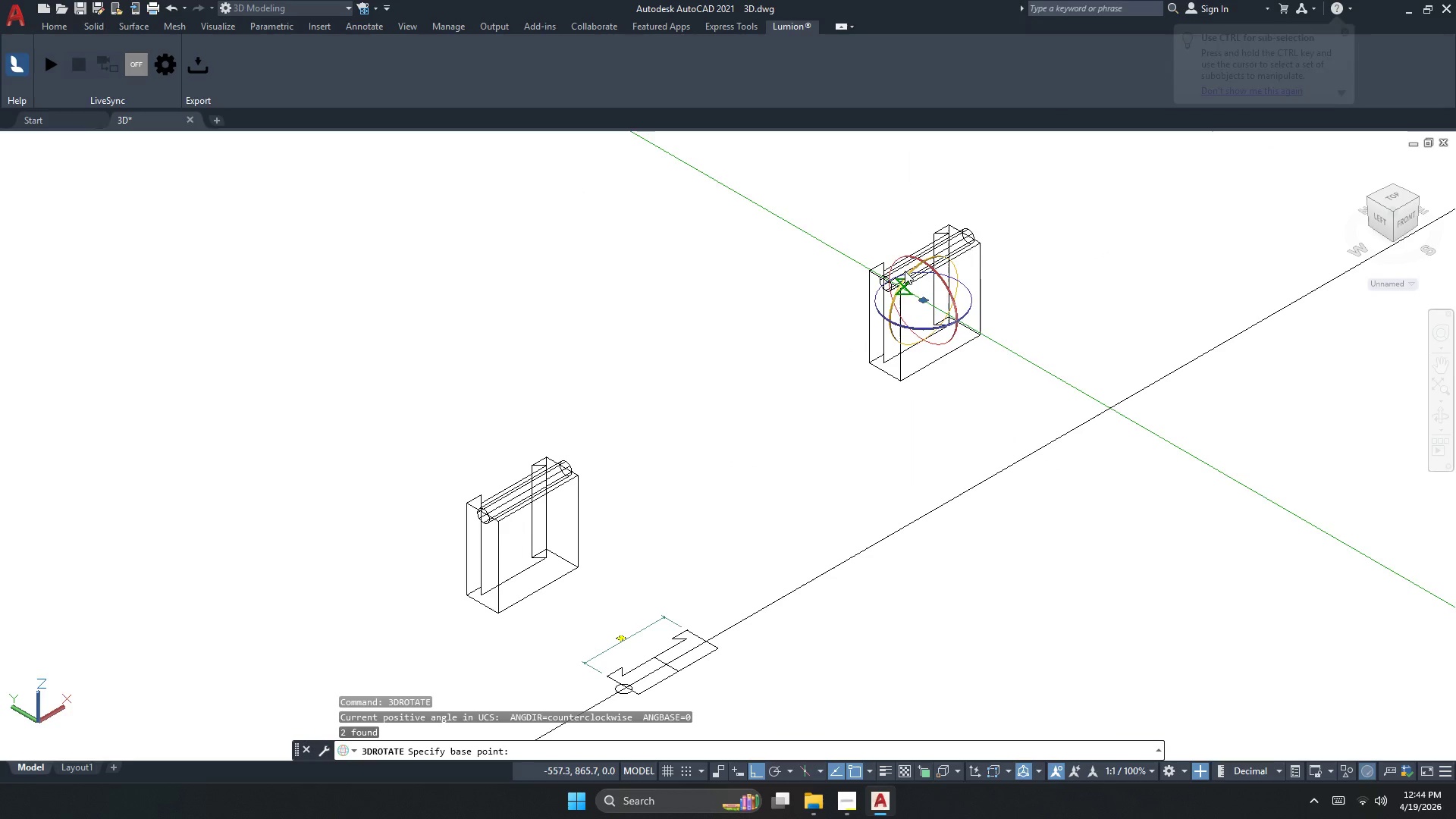 
left_click_drag(start_coordinate=[943, 204], to_coordinate=[937, 255])
 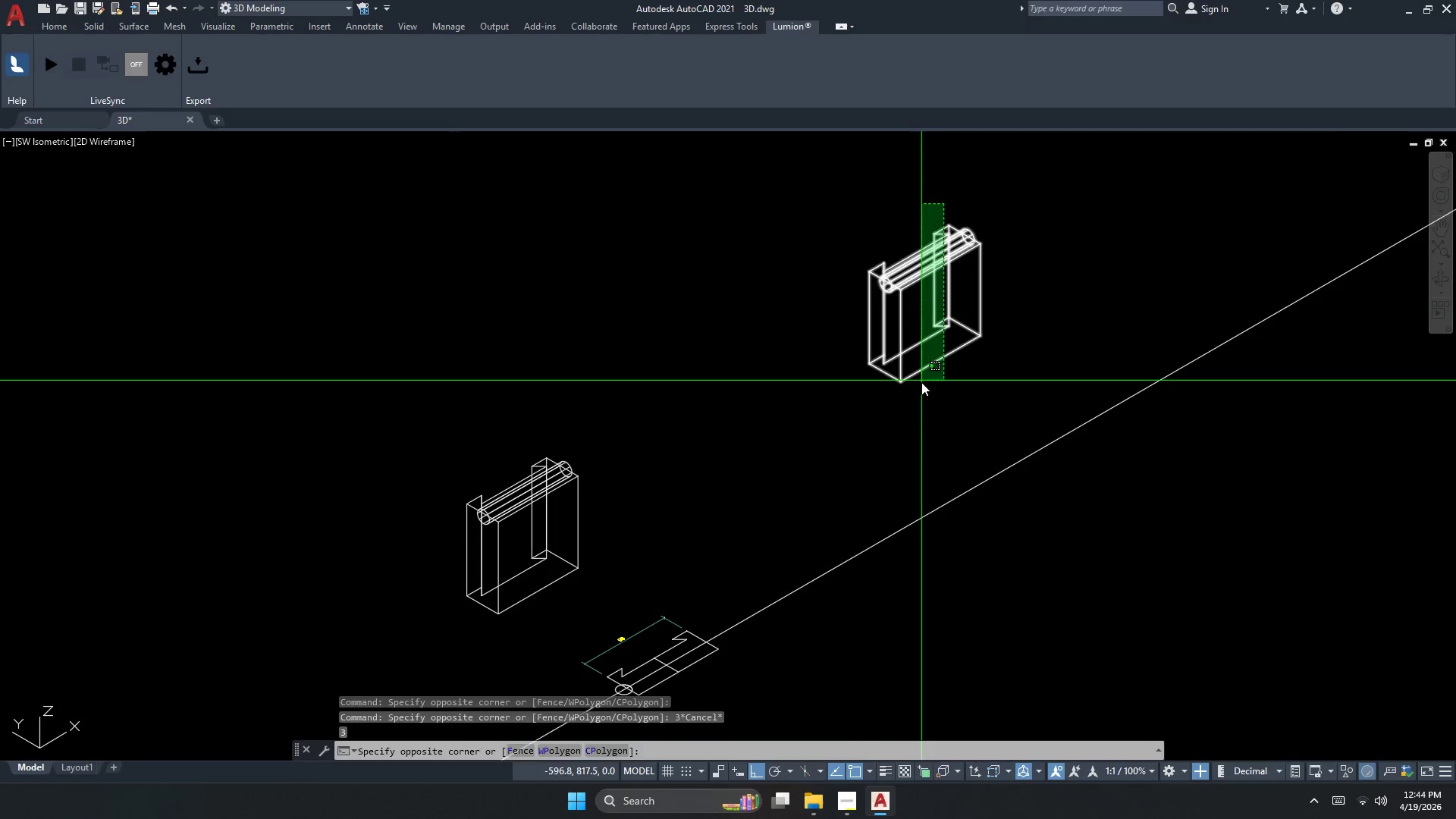 
left_click_drag(start_coordinate=[920, 387], to_coordinate=[916, 396])
 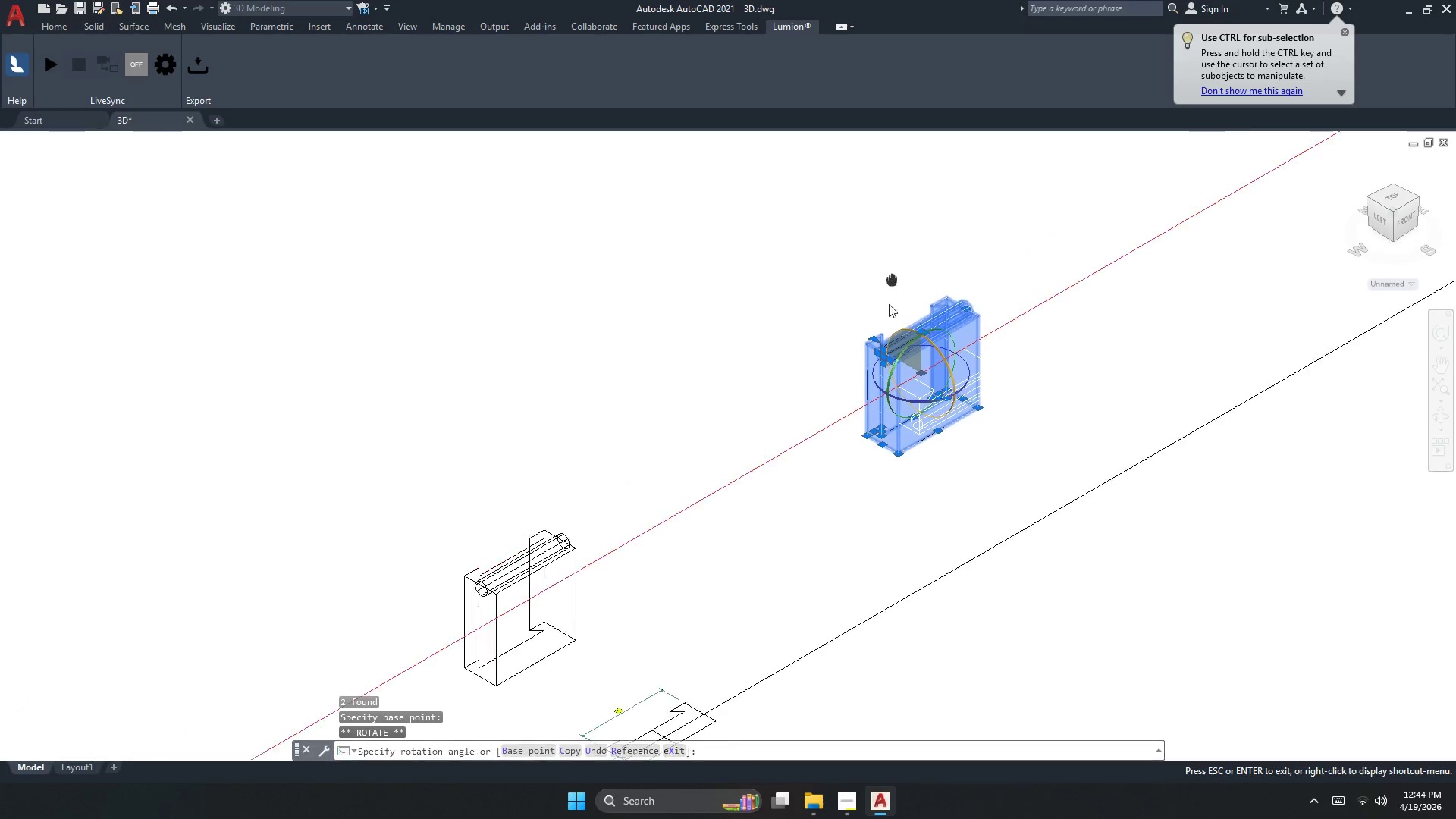 
left_click([933, 260])
 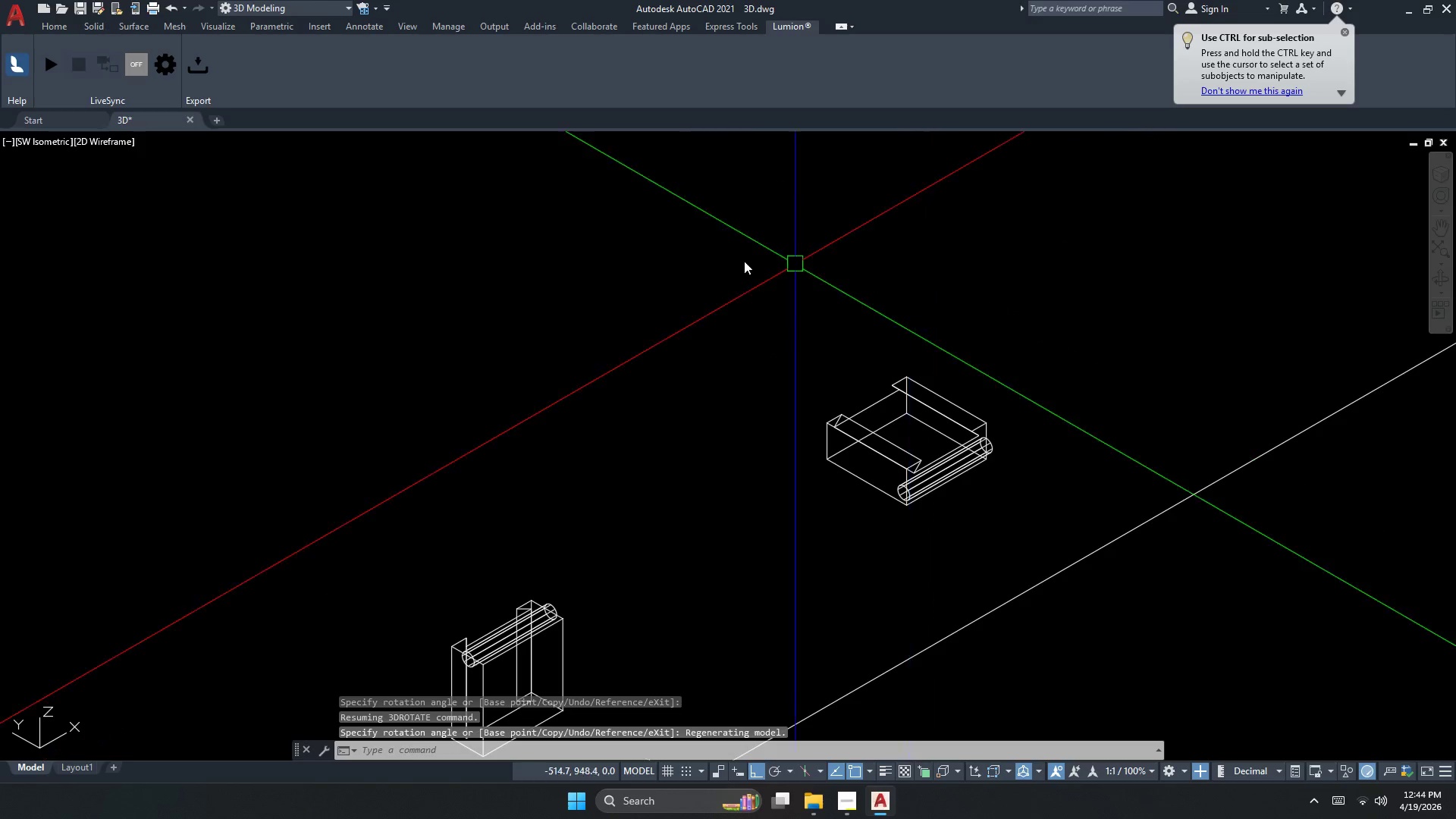 
key(Escape)
 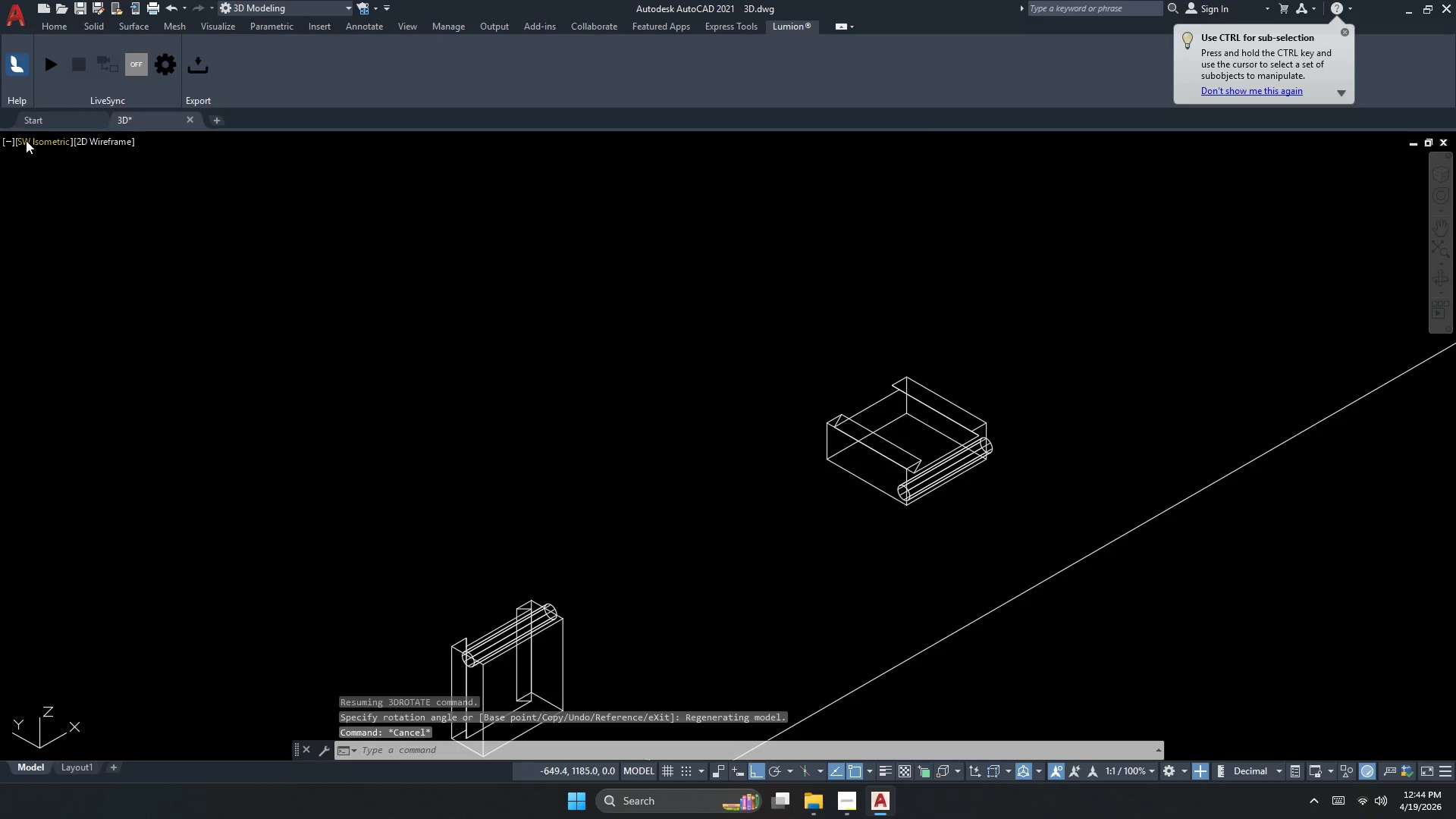 
left_click([42, 140])
 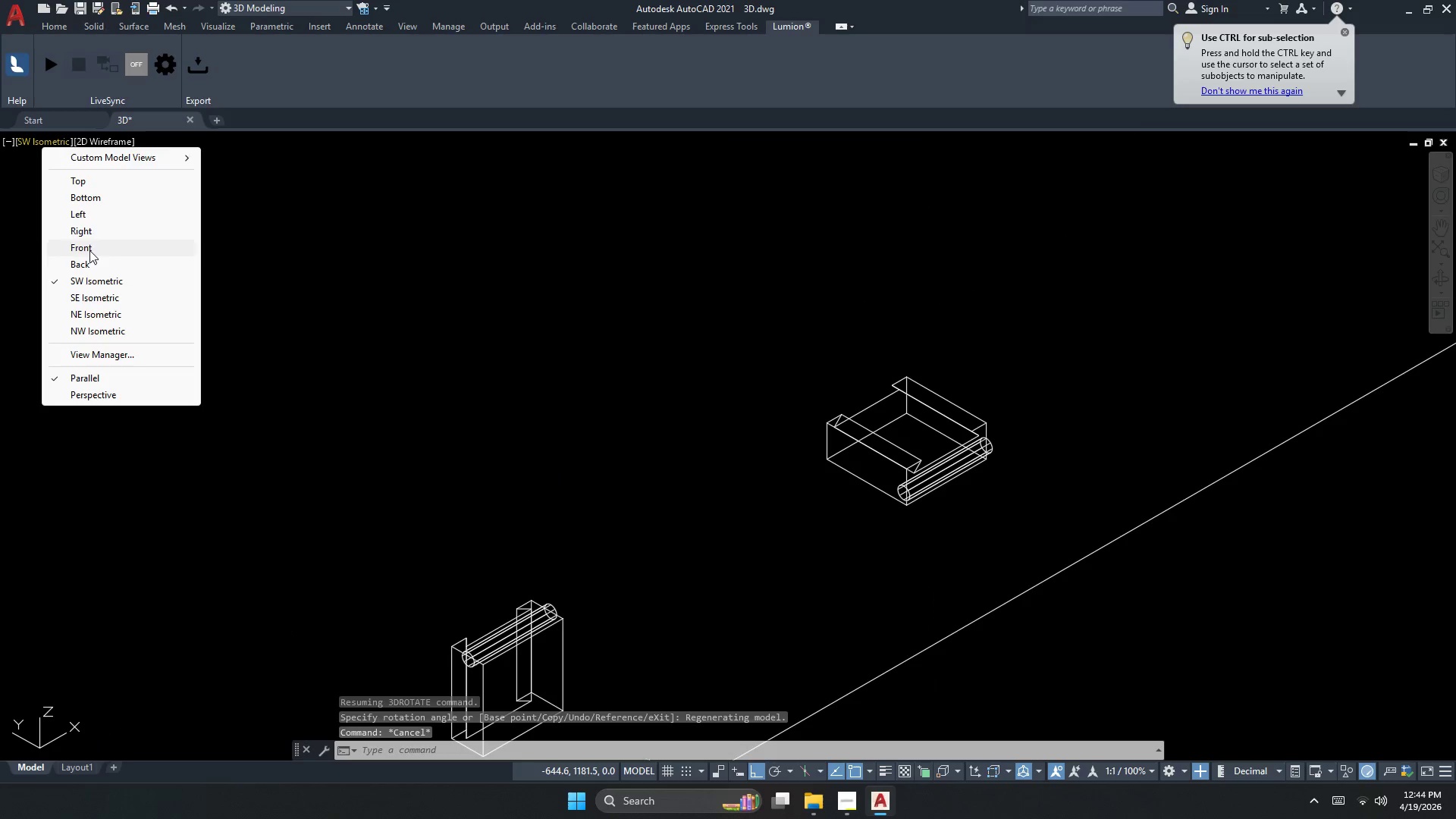 
key(Escape)
 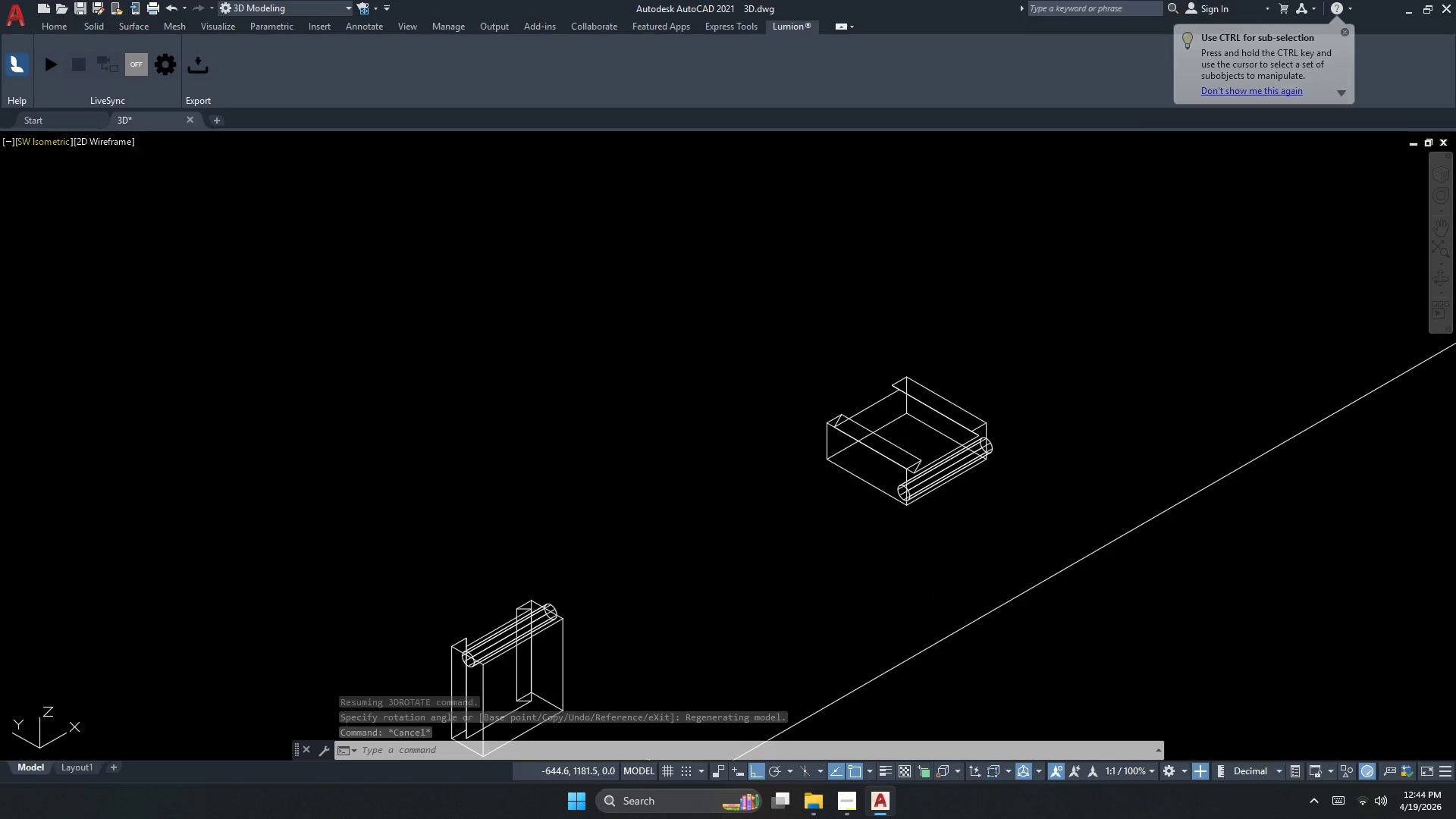 
left_click([916, 488])
 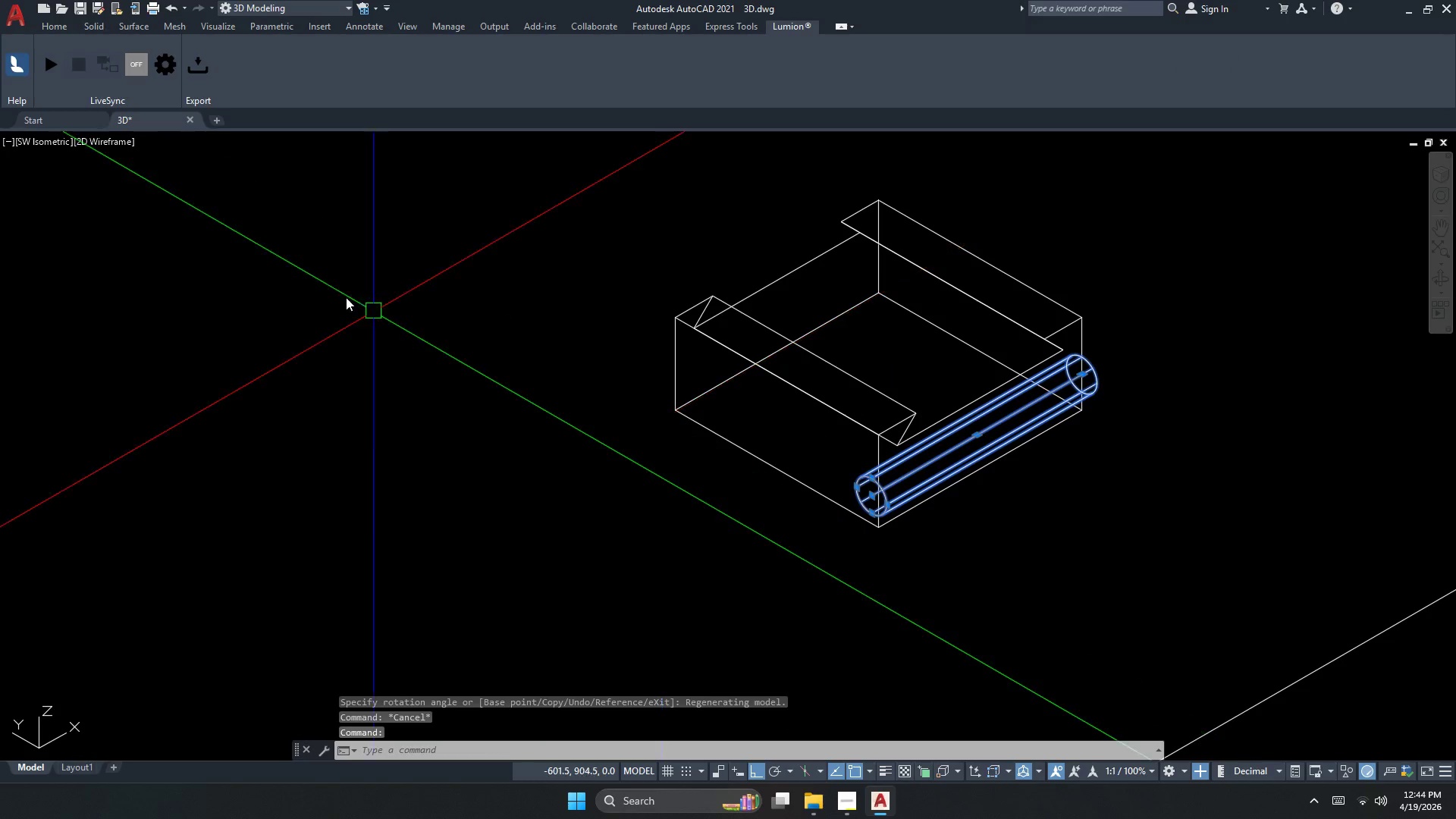 
key(Escape)
 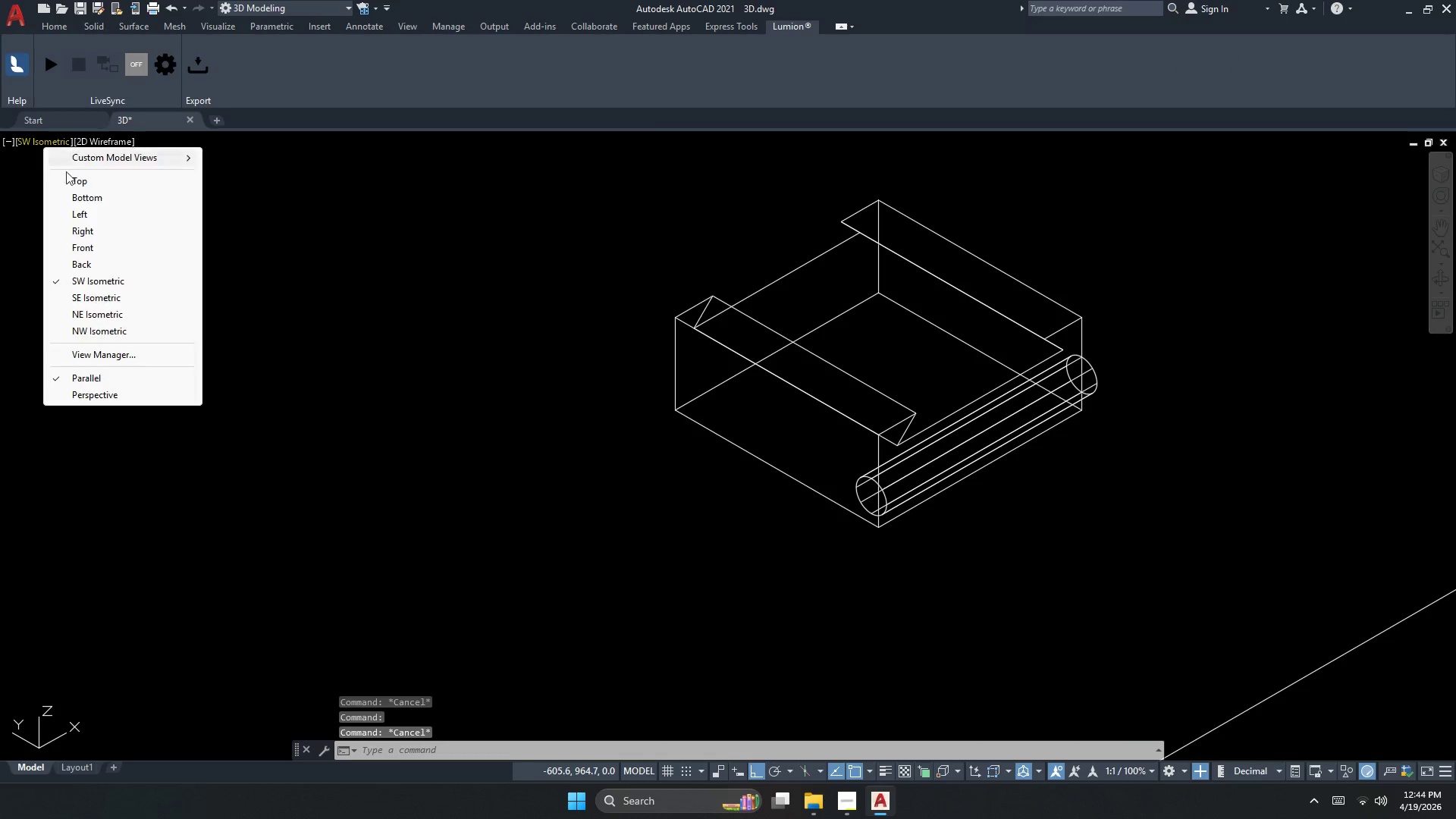 
scroll: coordinate [924, 492], scroll_direction: up, amount: 2.0
 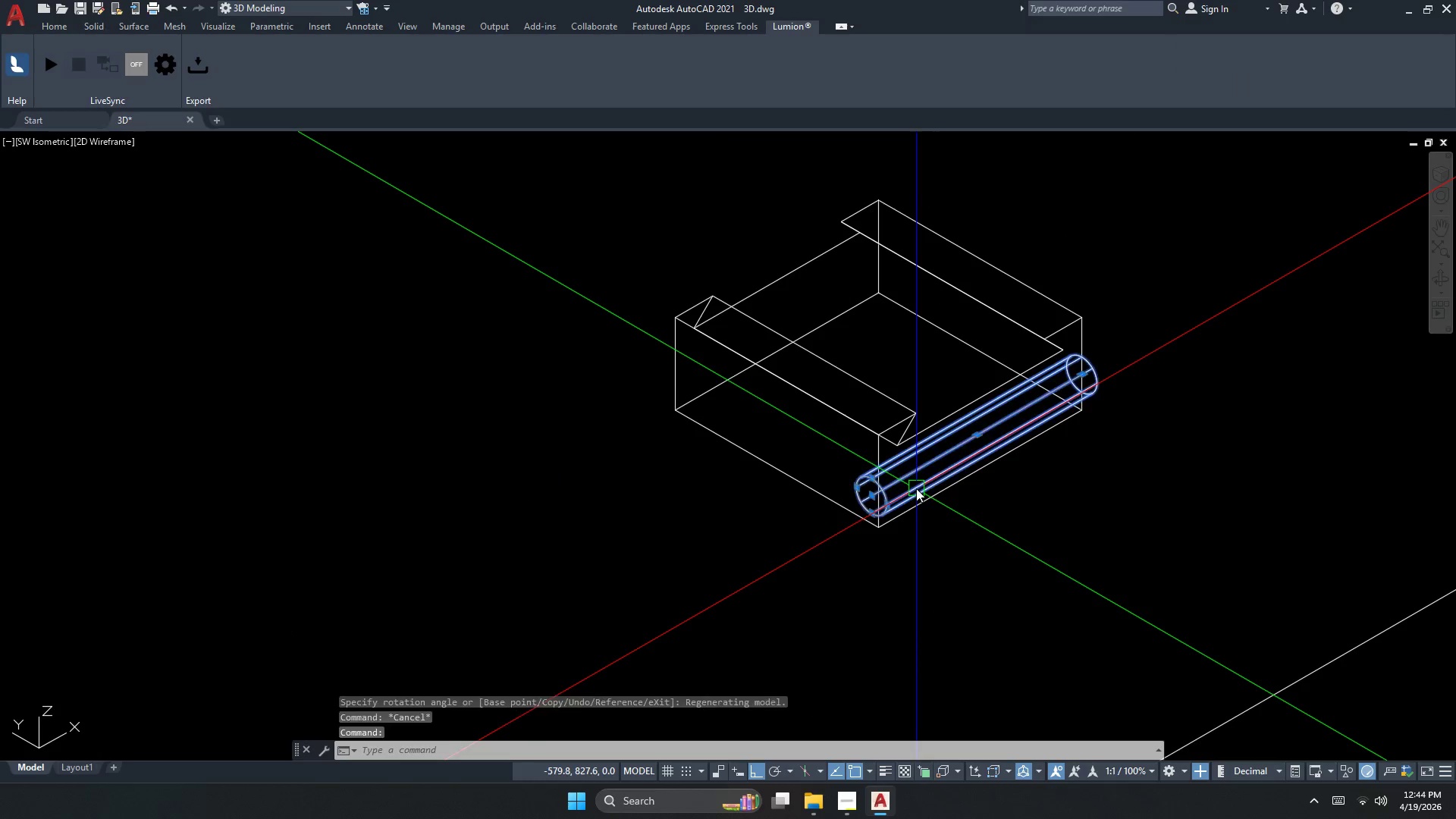 
left_click([71, 181])
 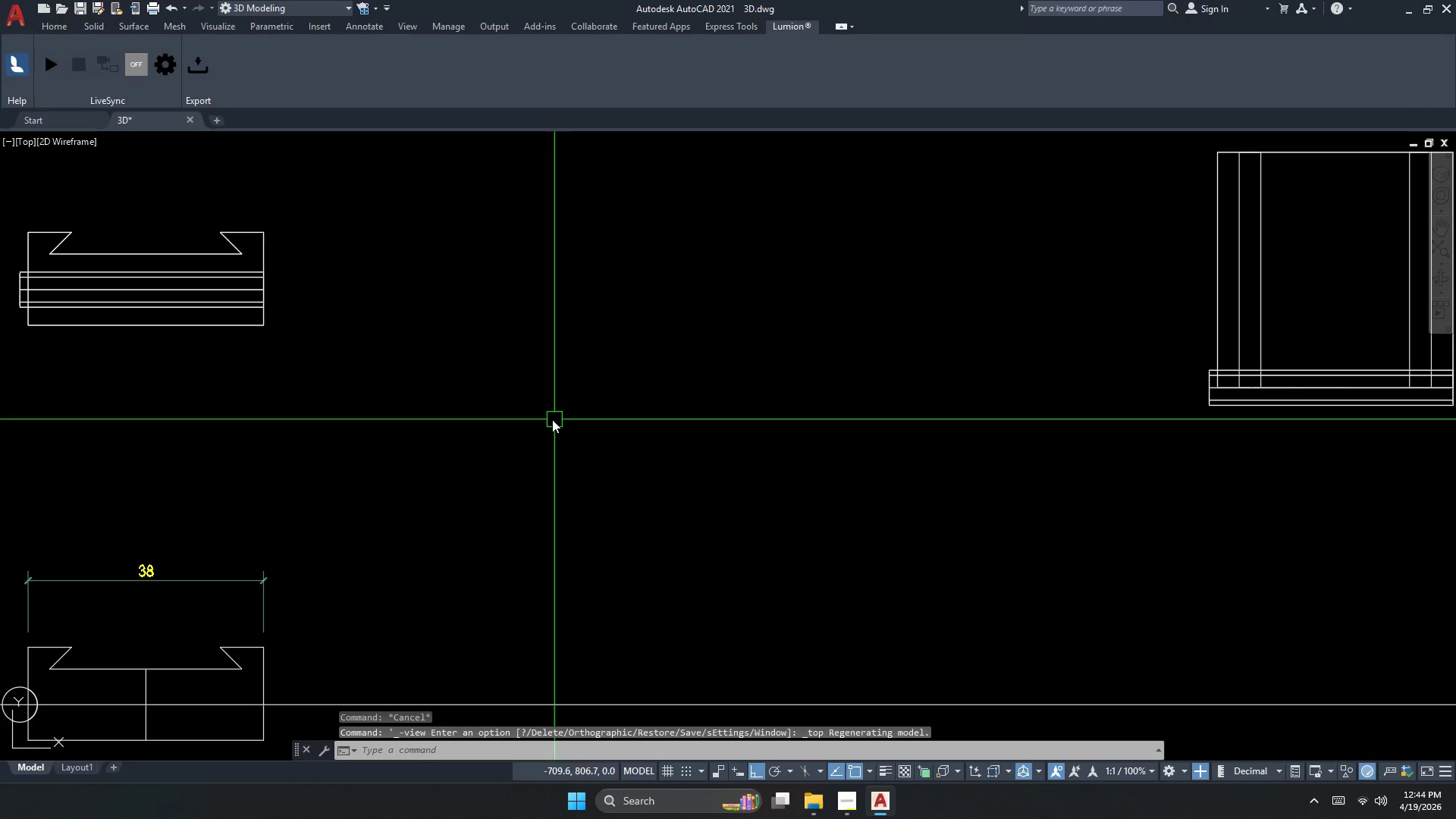 
key(Escape)
key(Escape)
type(PL )
 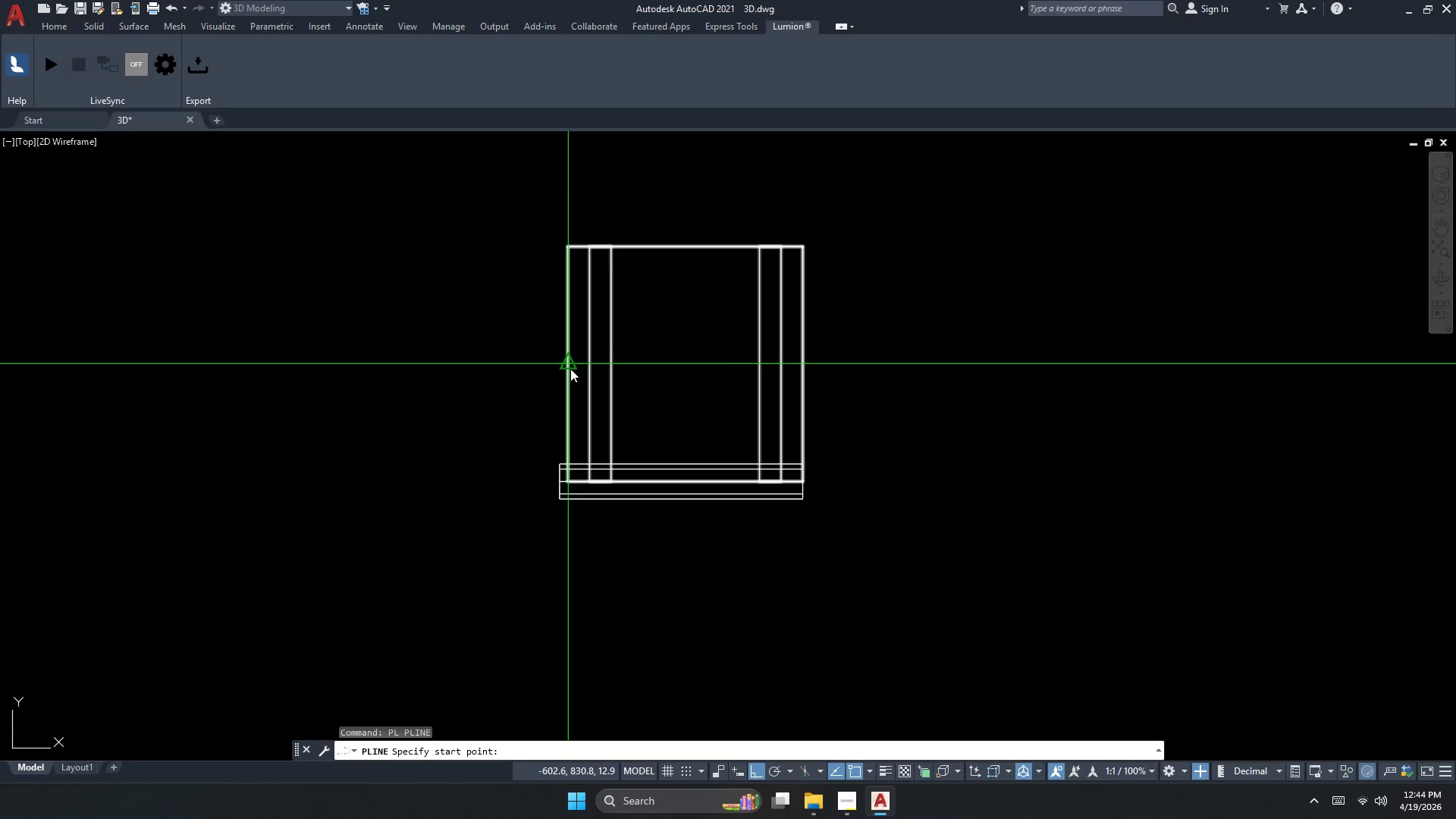 
scroll: coordinate [737, 402], scroll_direction: none, amount: 0.0
 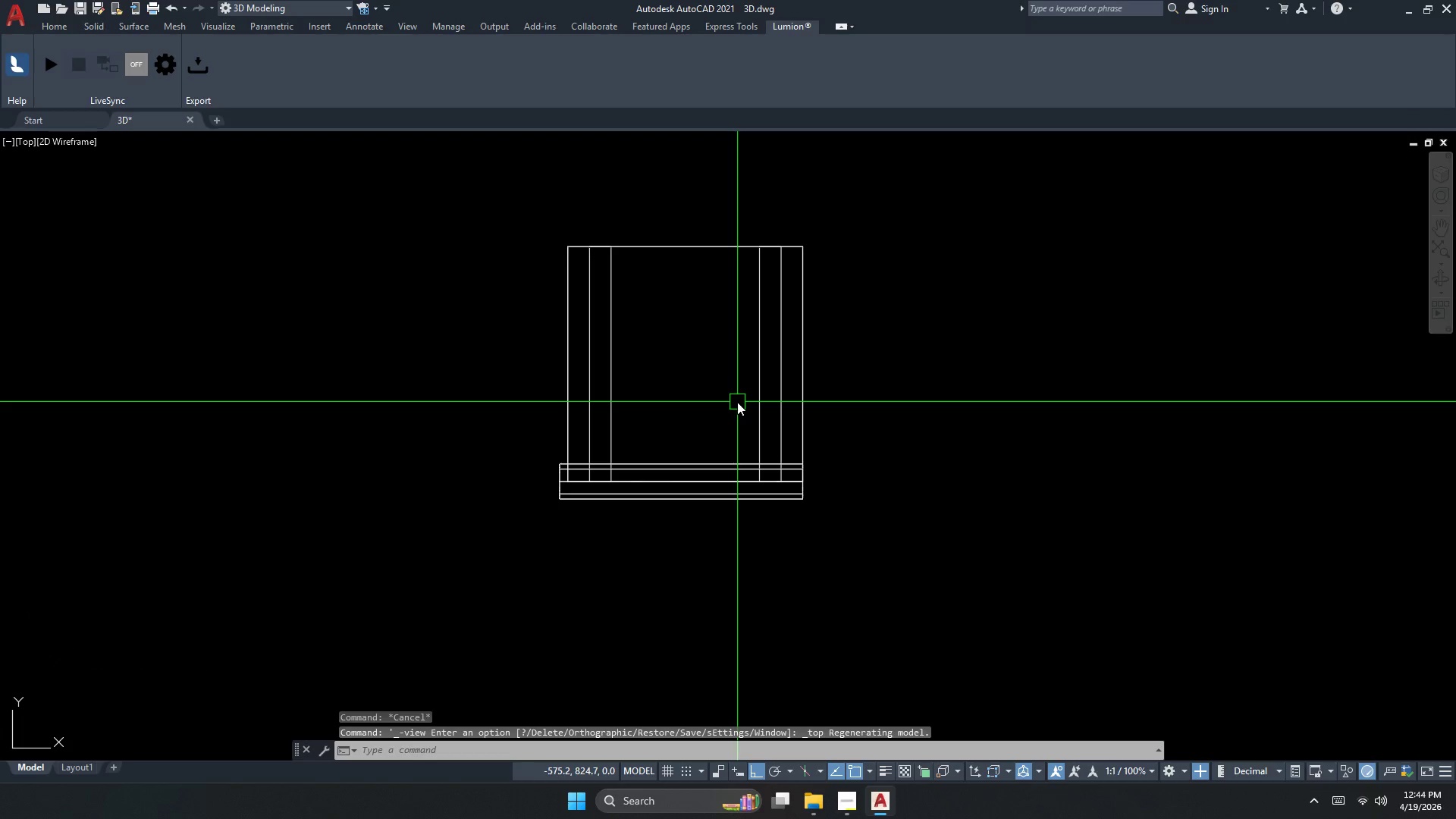 
left_click_drag(start_coordinate=[570, 369], to_coordinate=[576, 381])
 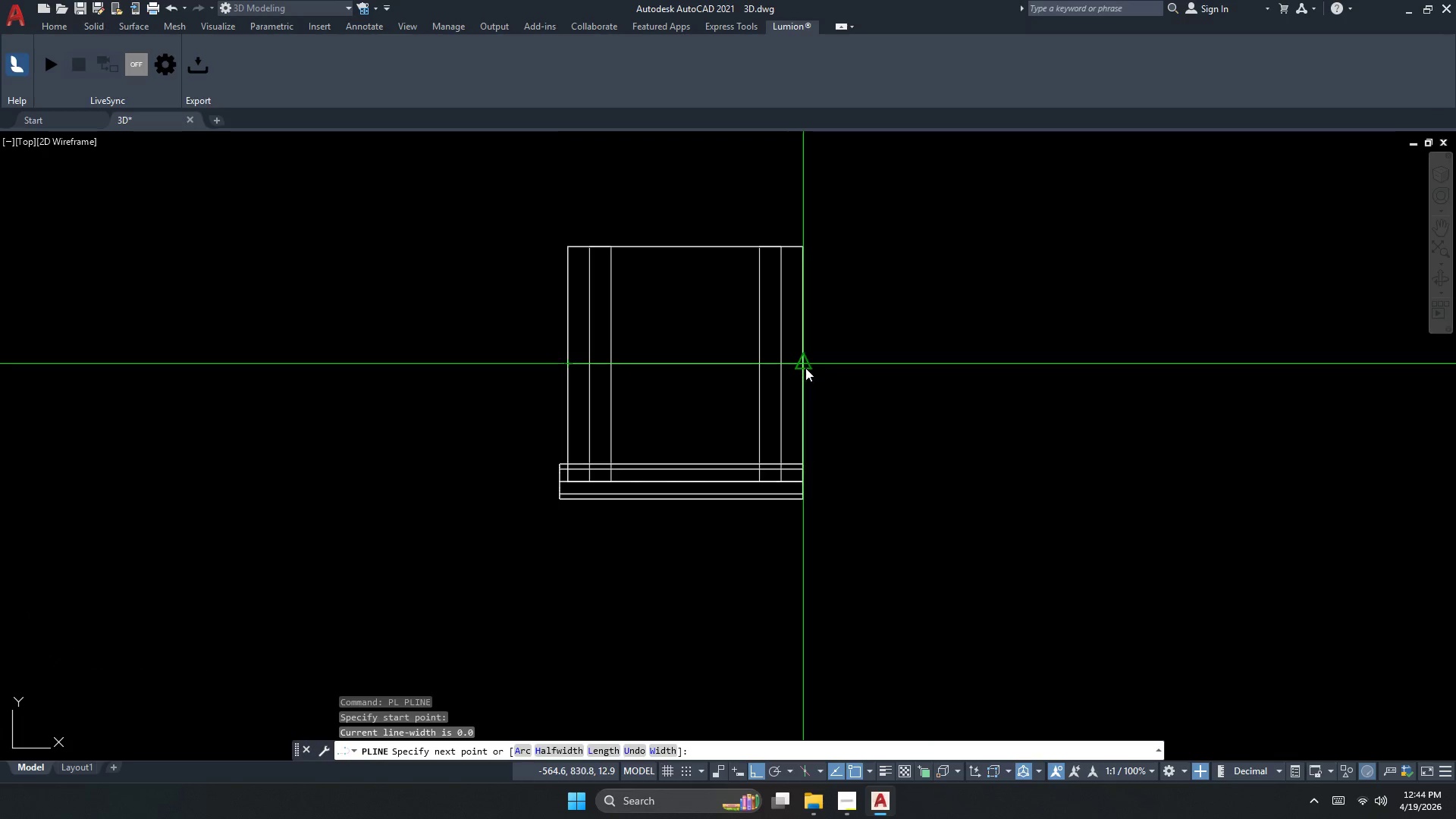 
left_click([805, 368])
 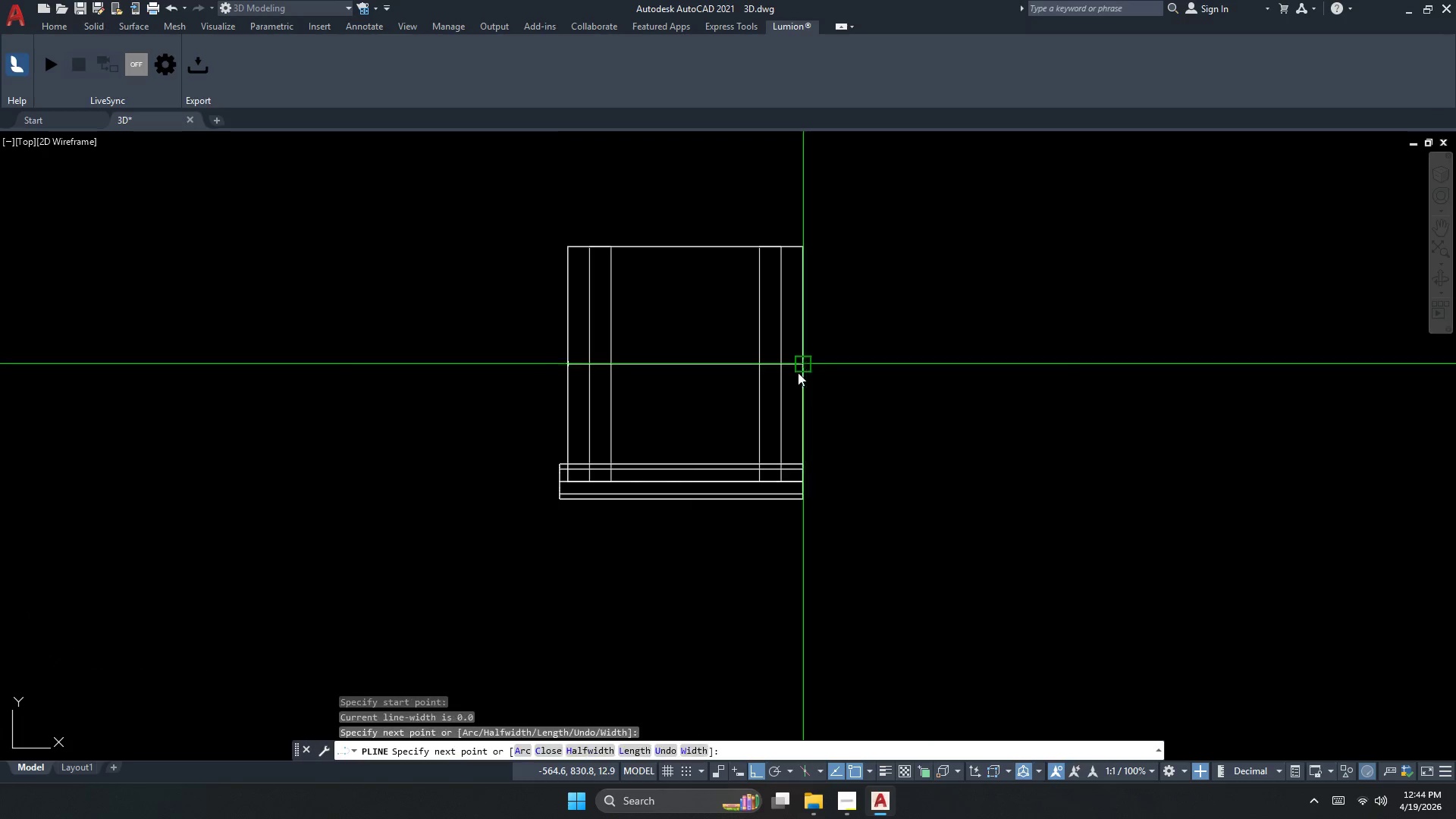 
key(Escape)
 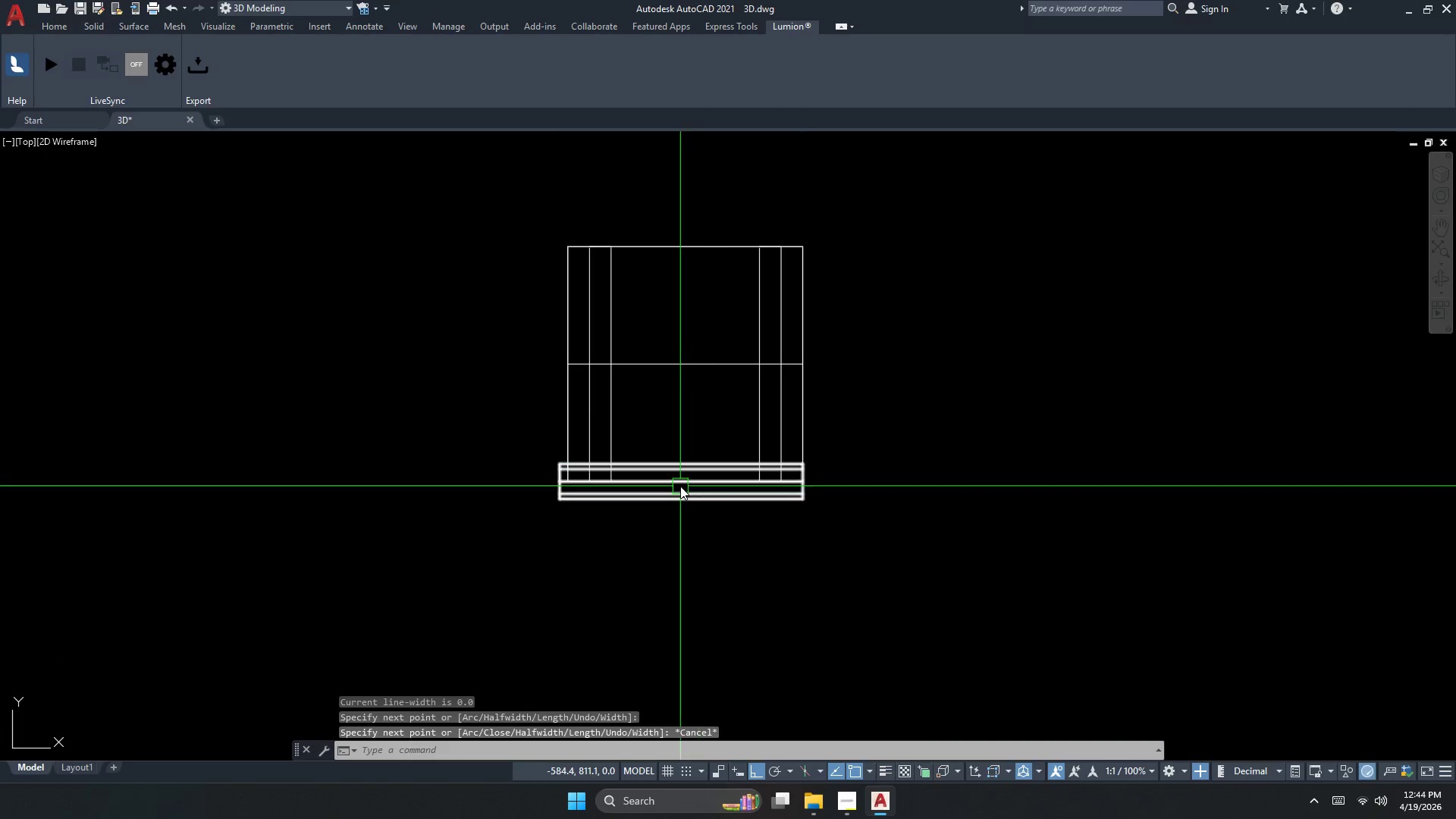 
double_click([680, 486])
 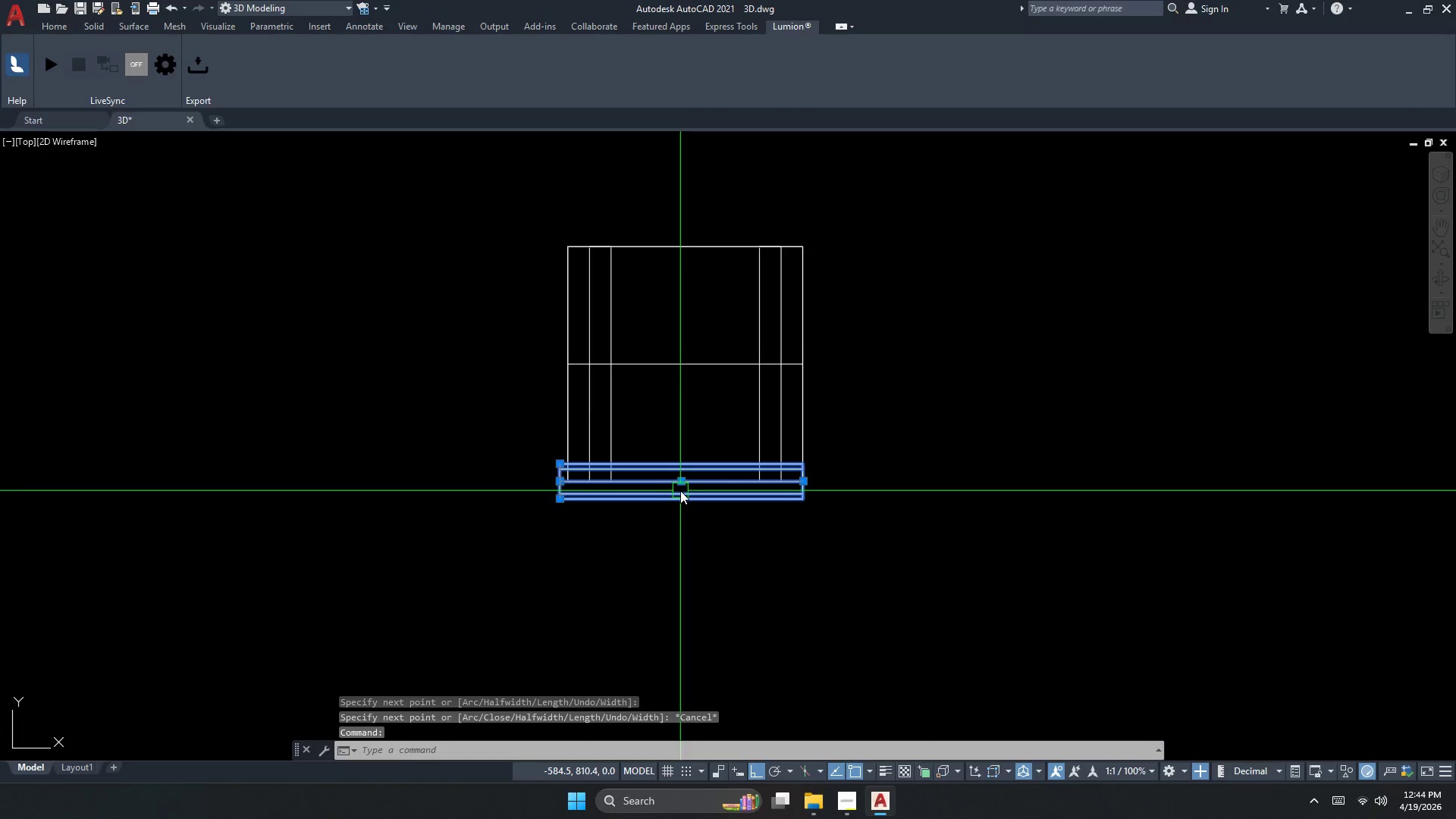 
key(Escape)
 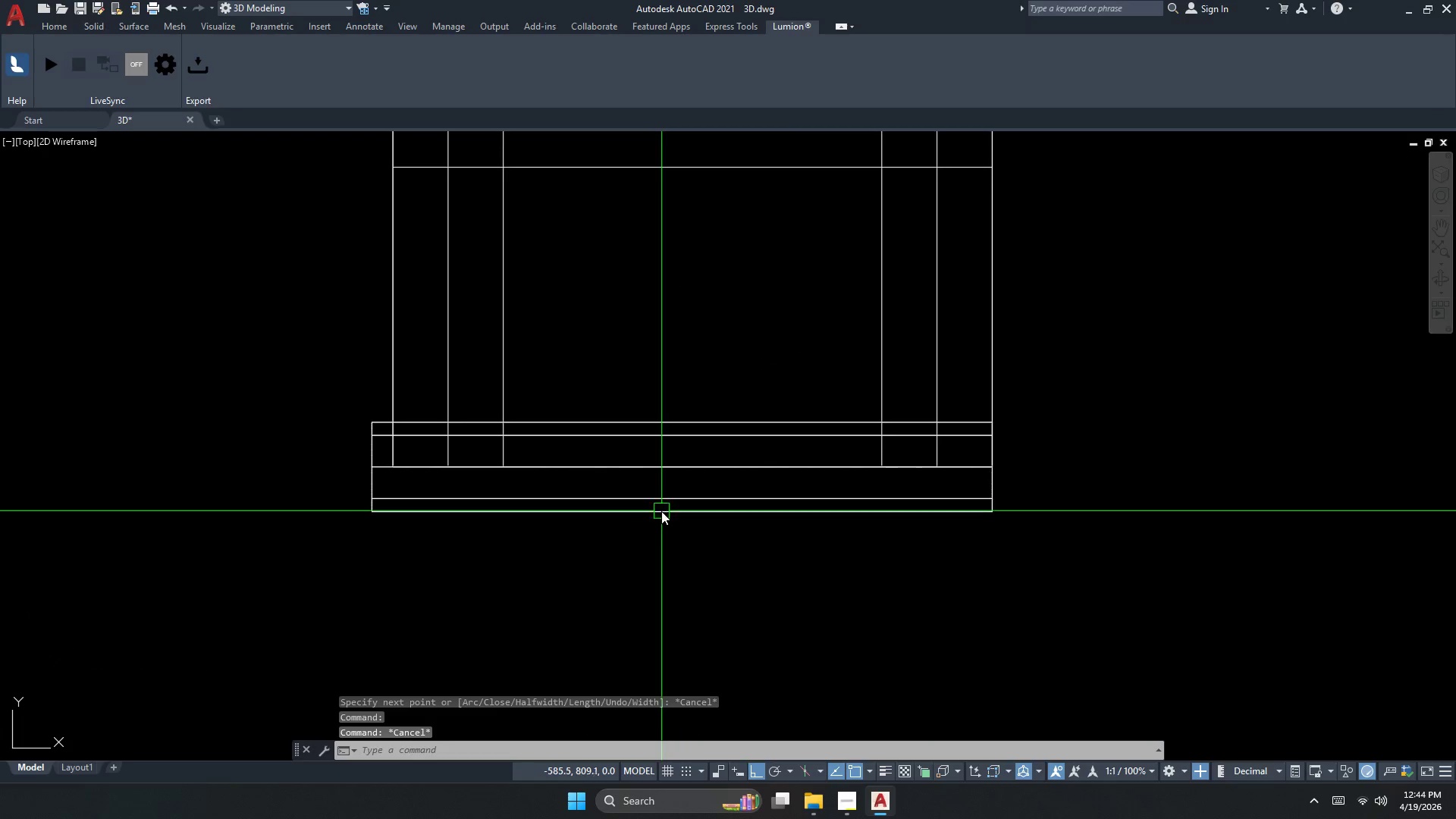 
left_click([661, 511])
 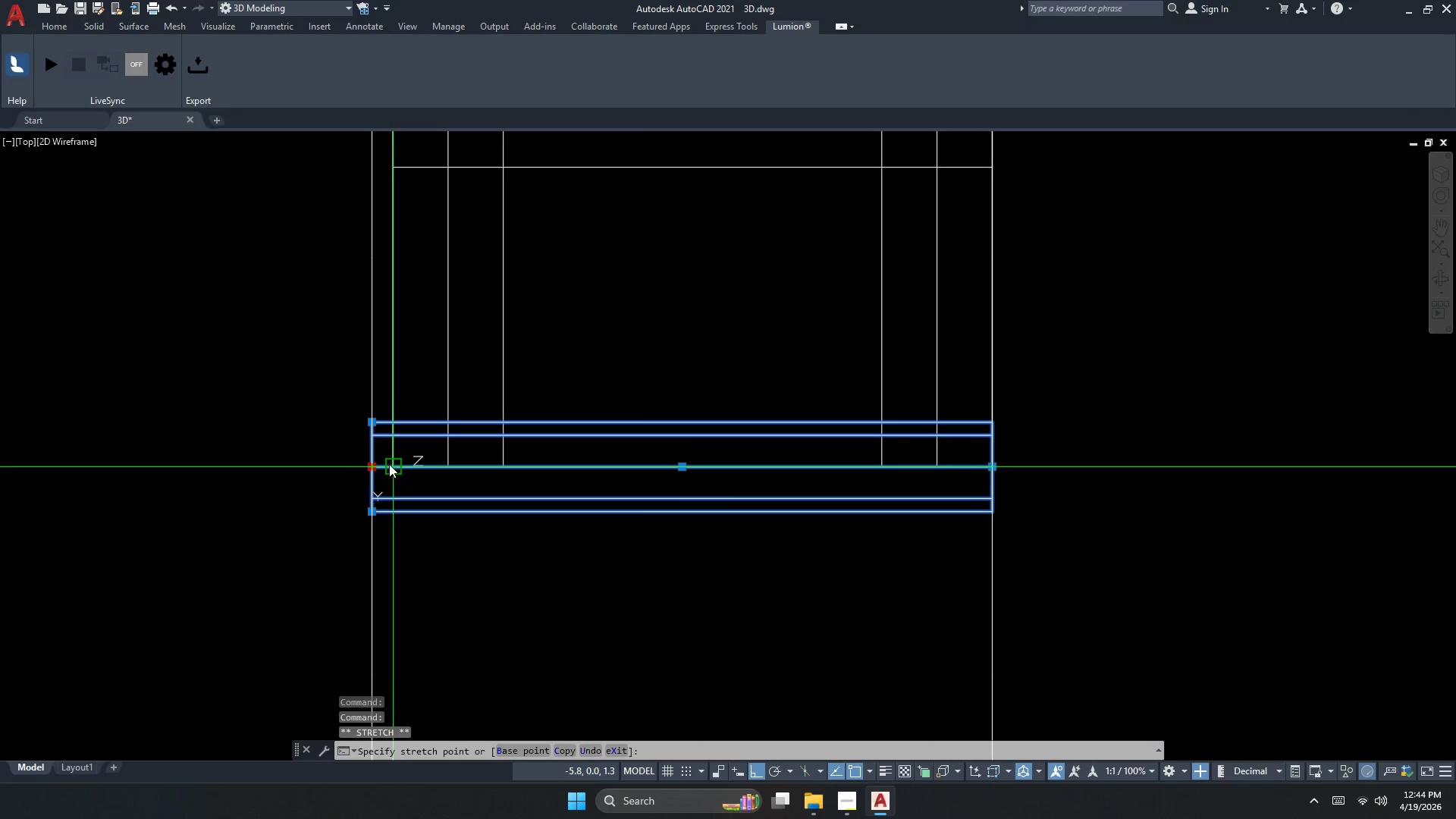 
scroll: coordinate [678, 491], scroll_direction: up, amount: 2.0
 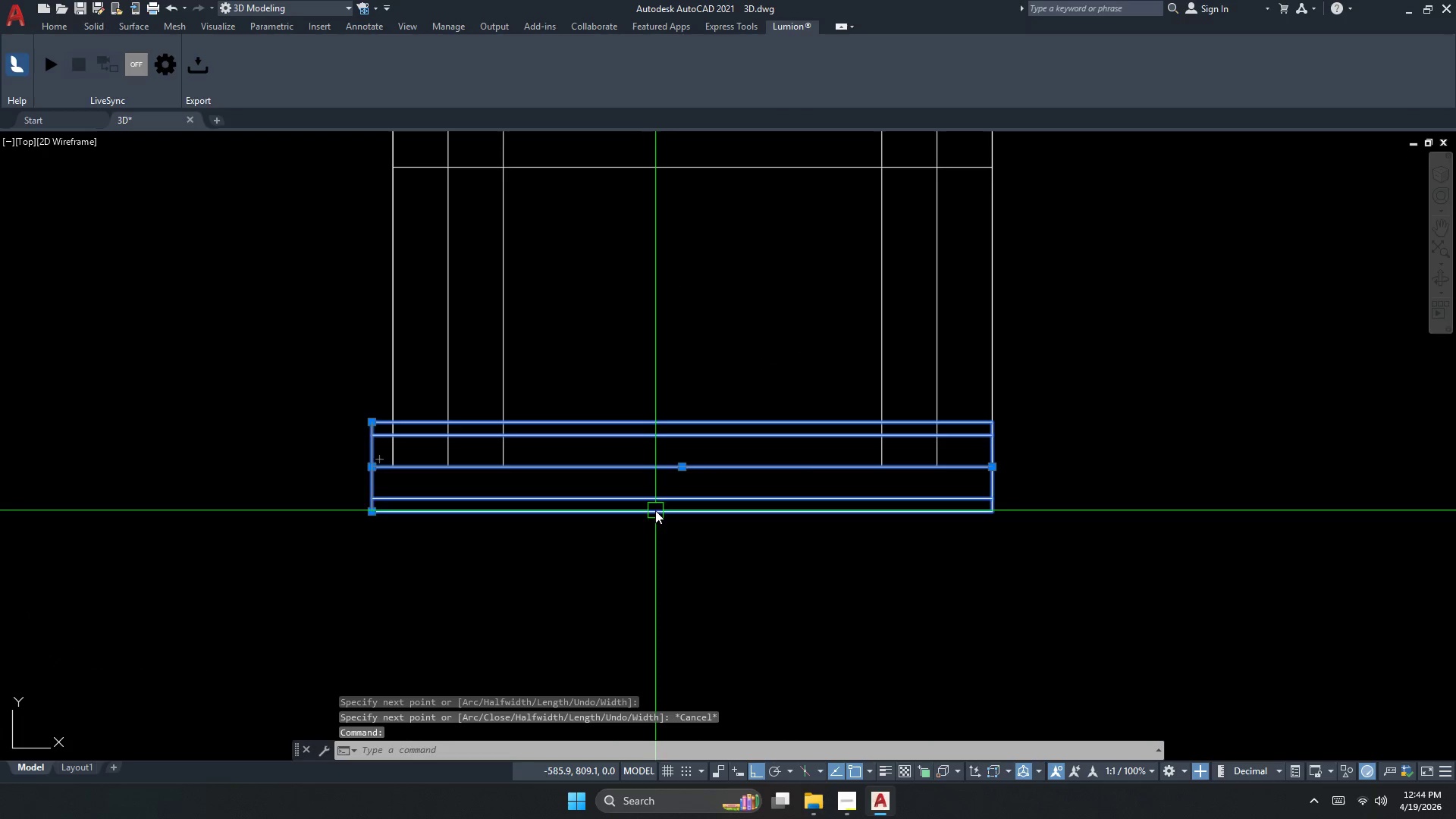 
key(Escape)
 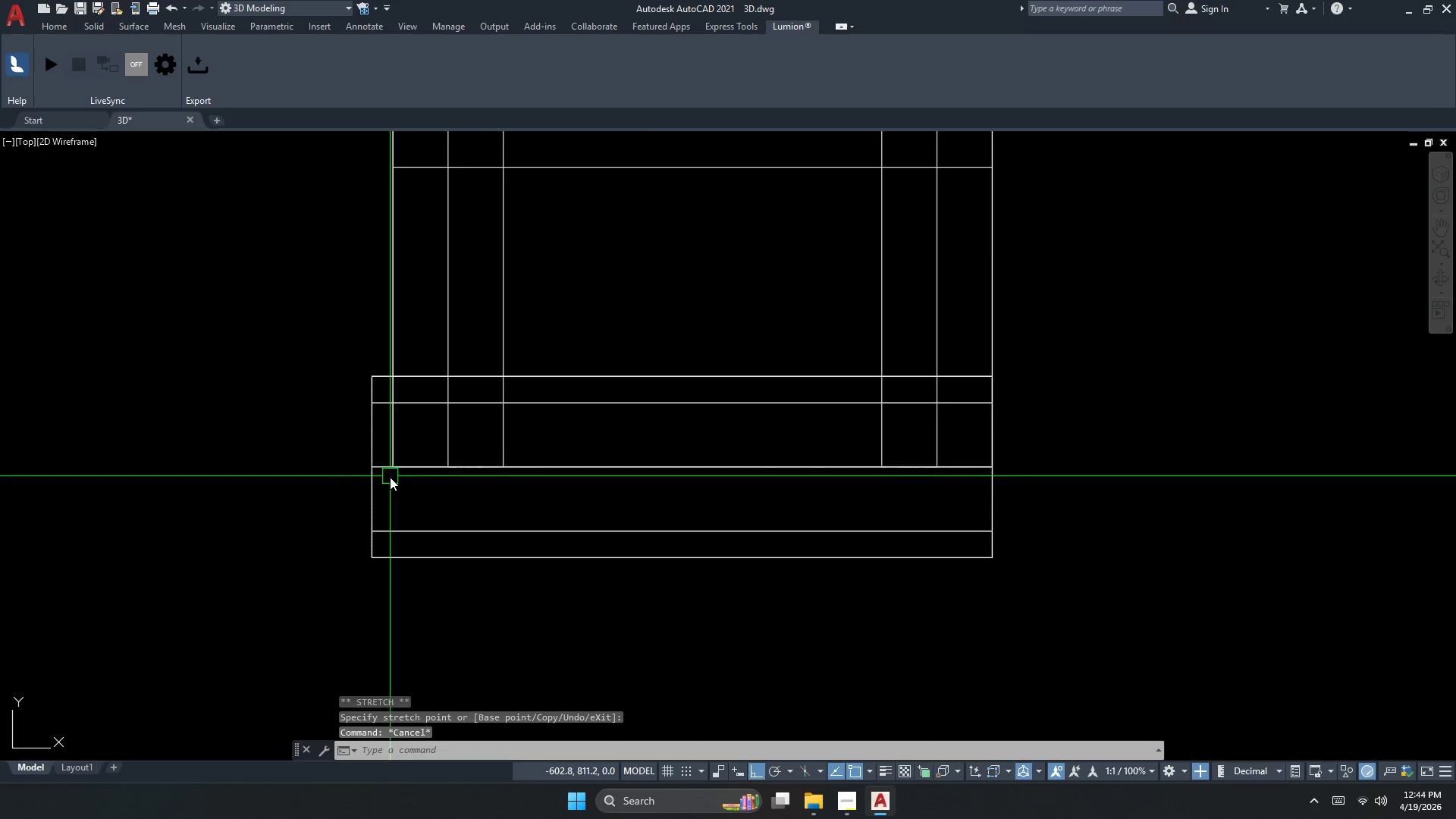 
key(Control+ControlLeft)
 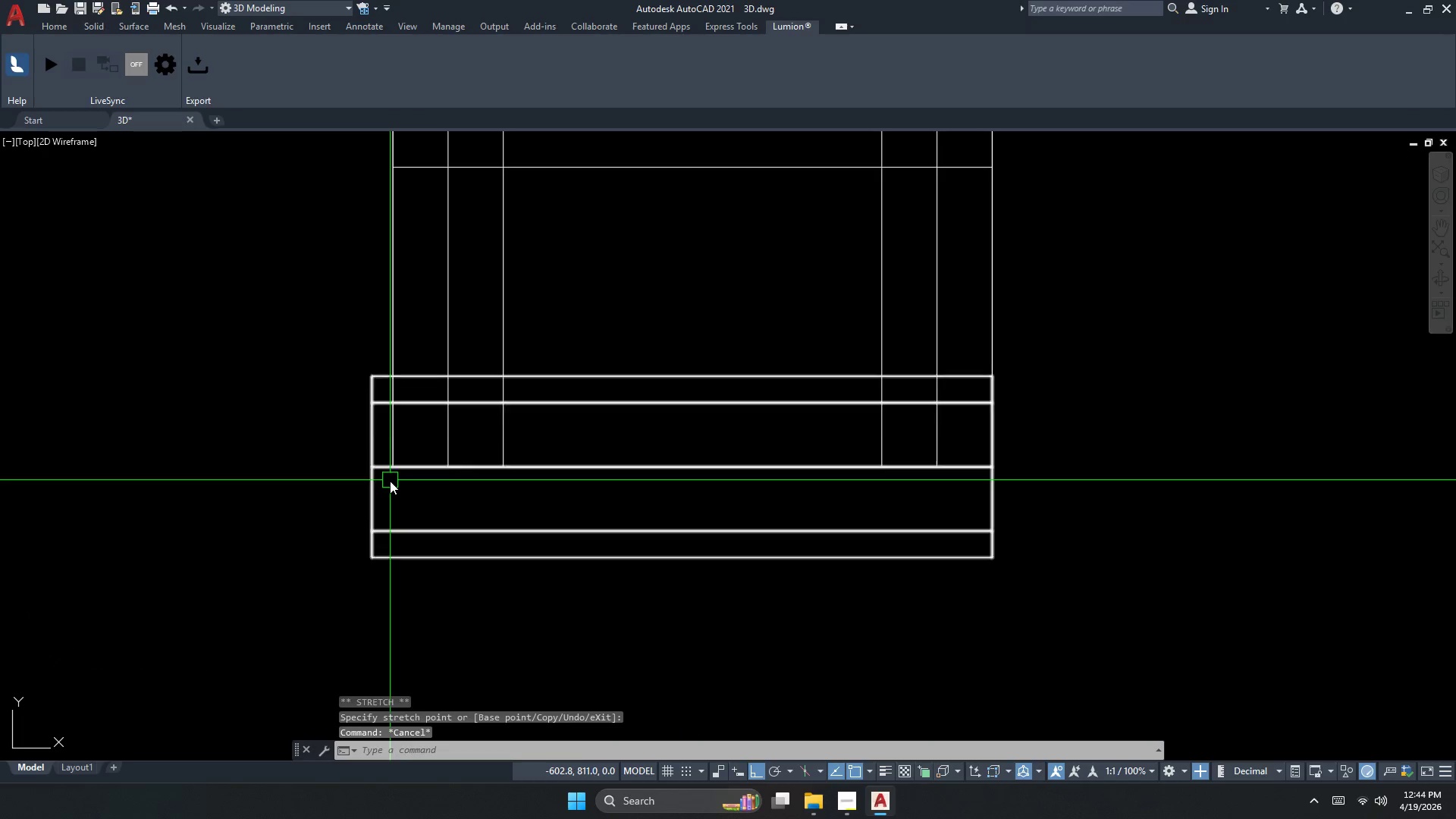 
key(Control+Z)
 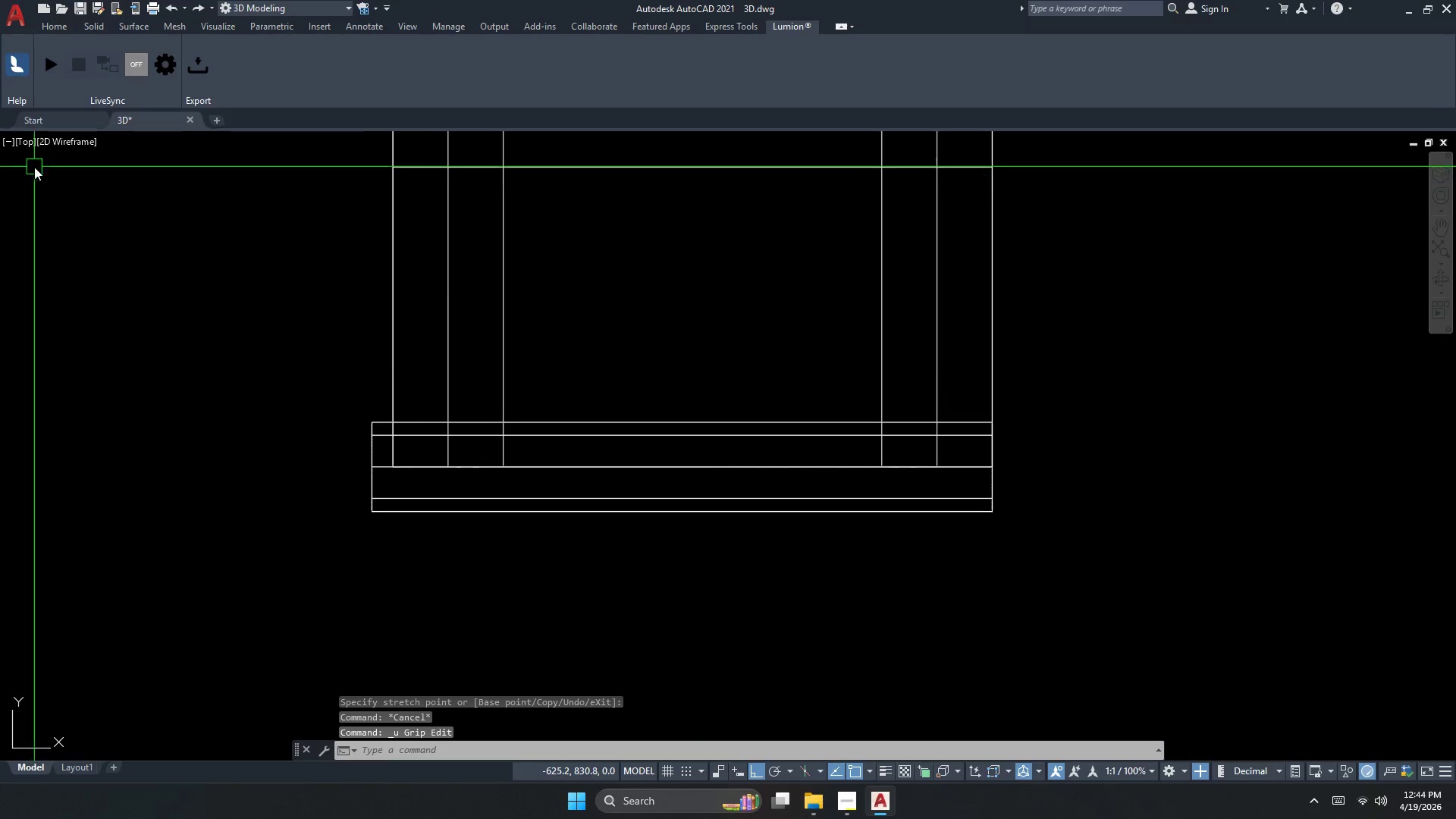 
left_click([20, 149])
 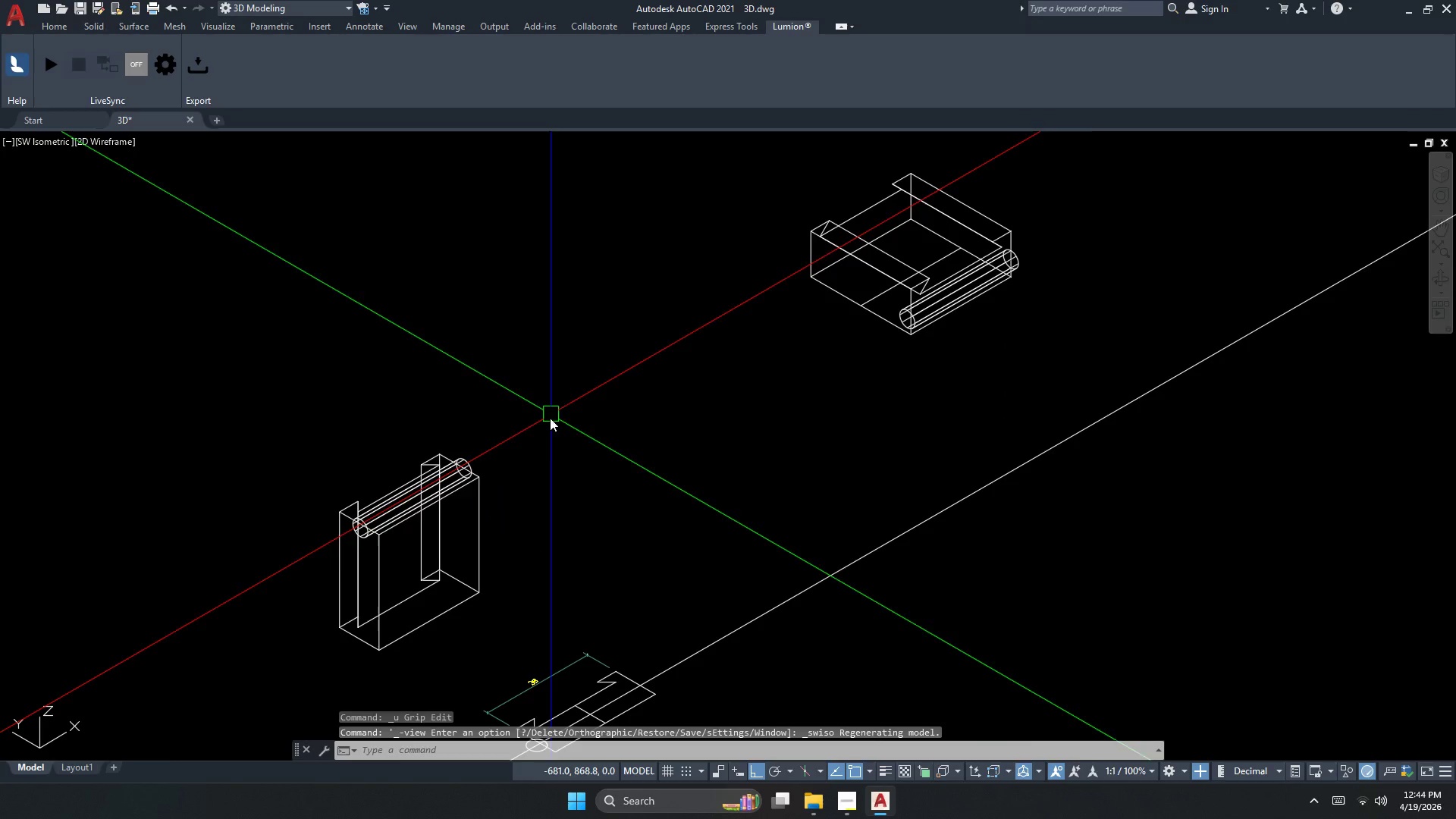 
left_click([802, 386])
 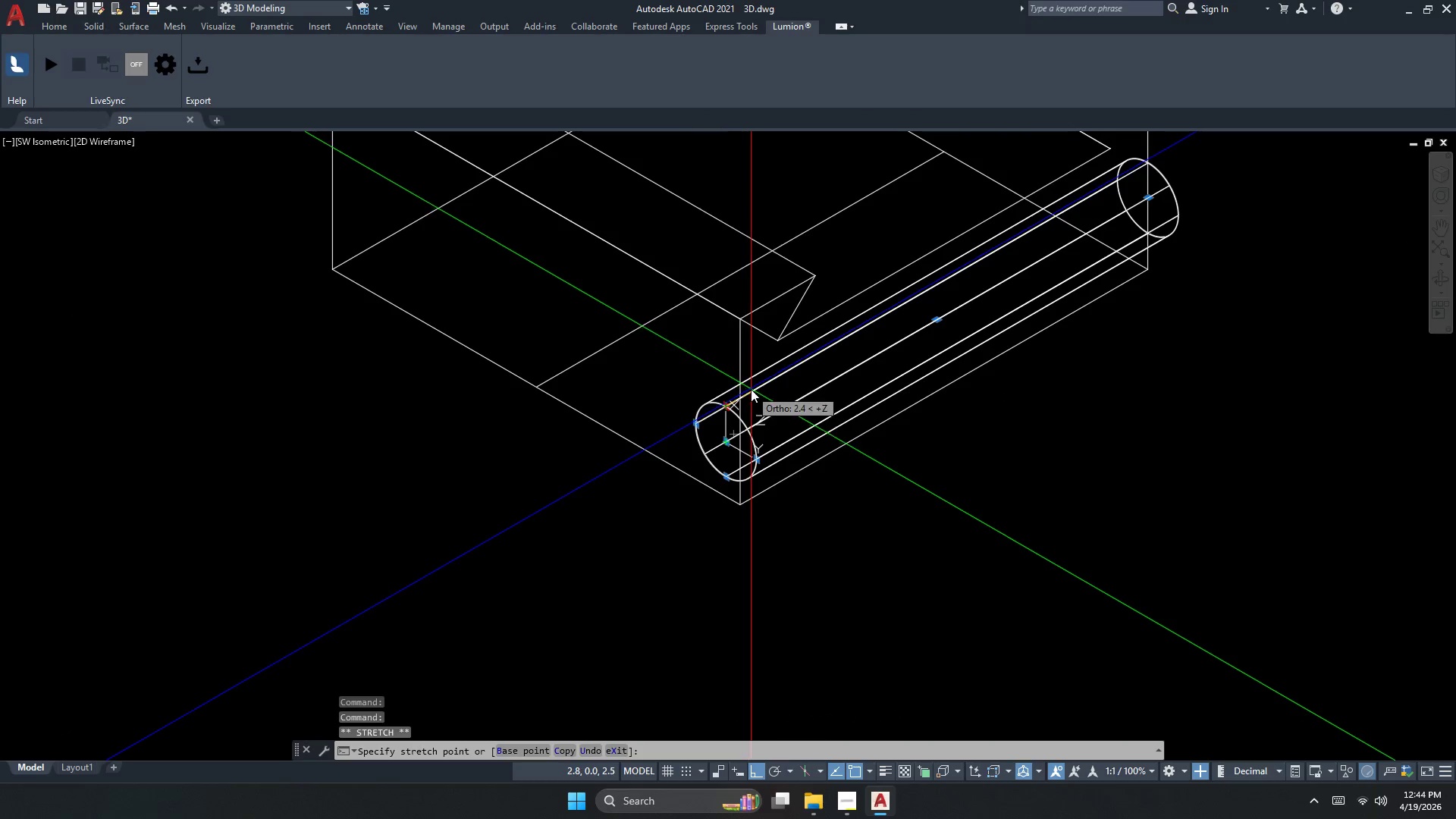 
scroll: coordinate [850, 376], scroll_direction: up, amount: 3.0
 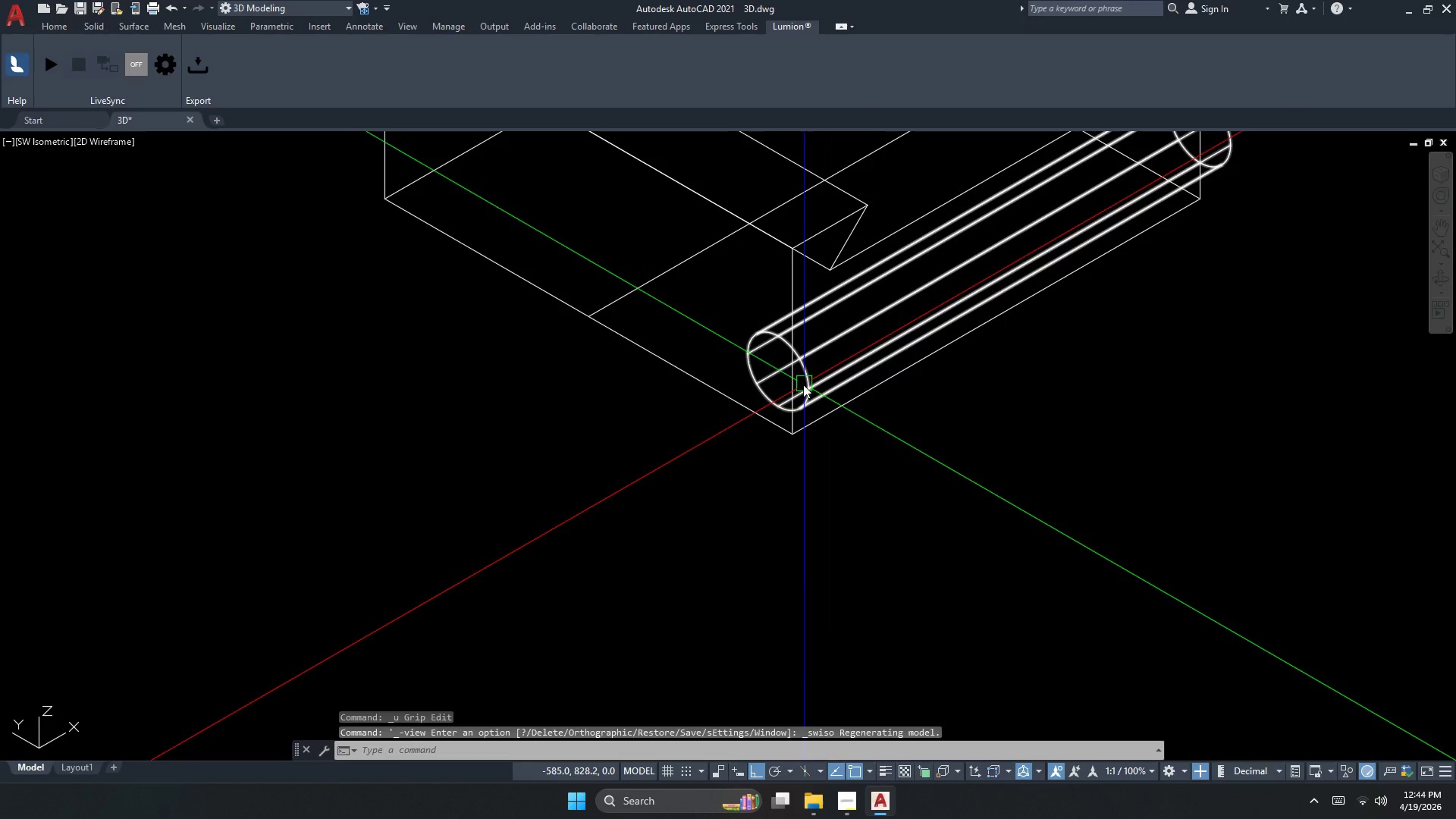 
key(Escape)
 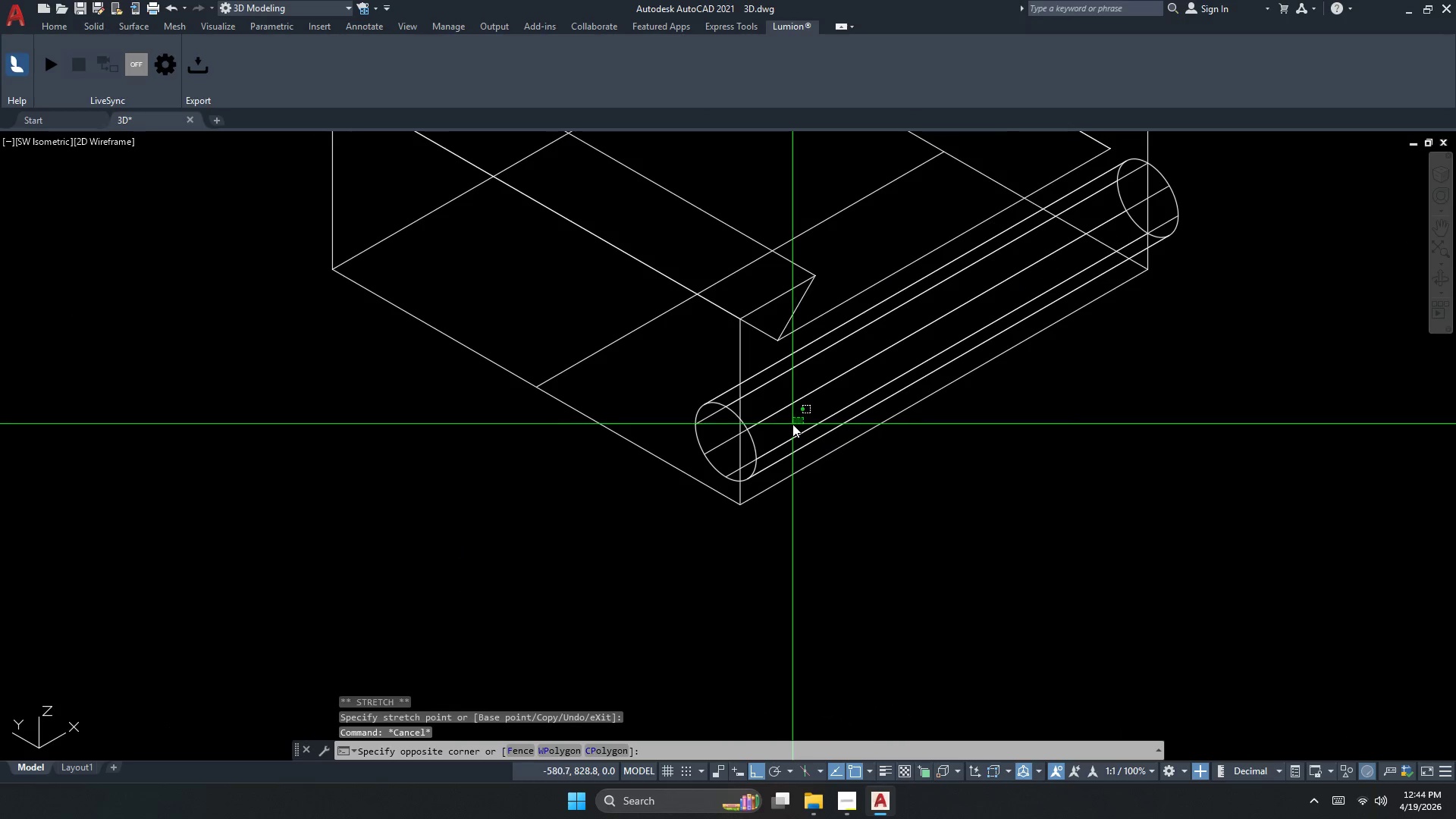 
key(Escape)
 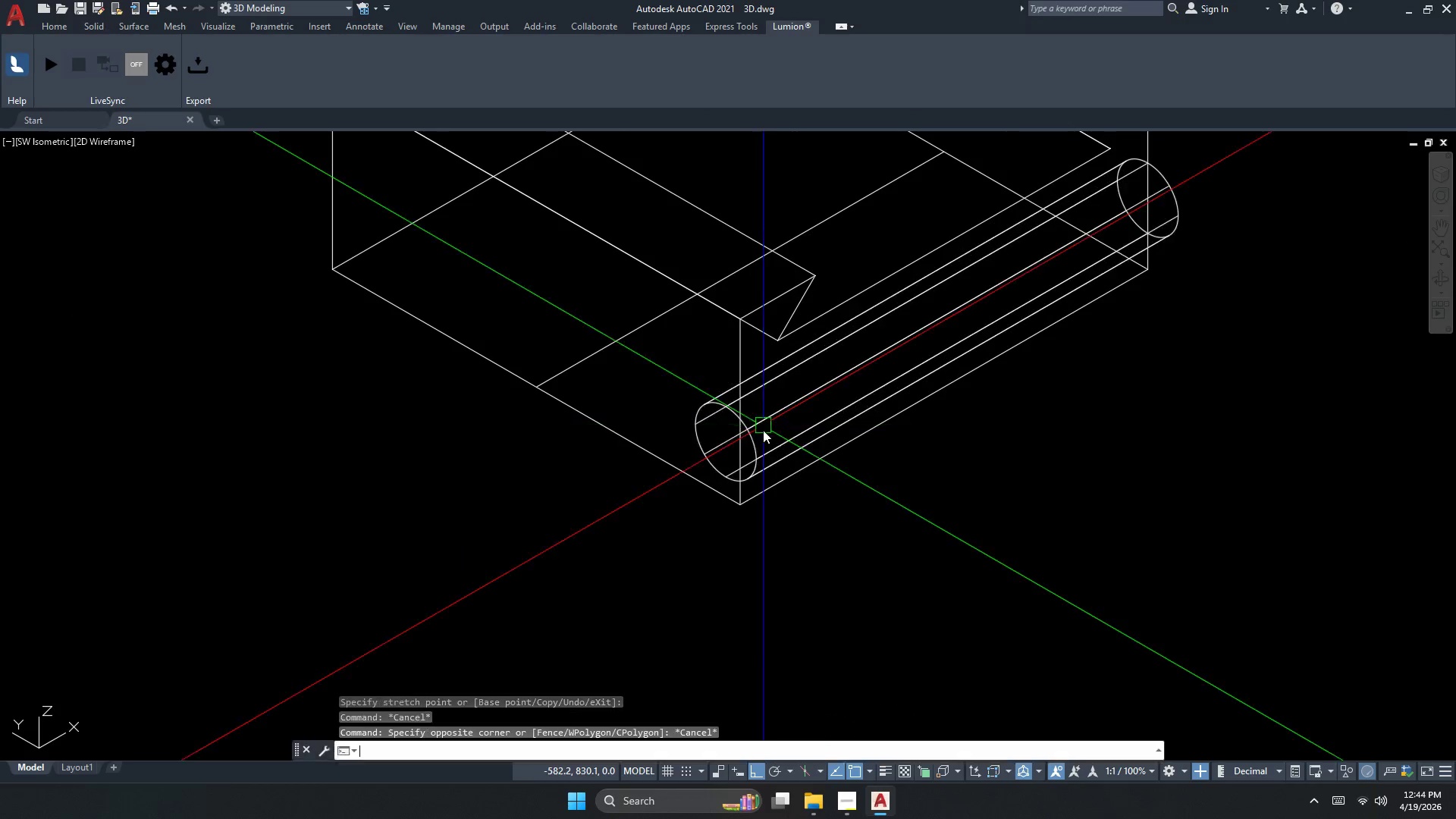 
key(Backquote)
 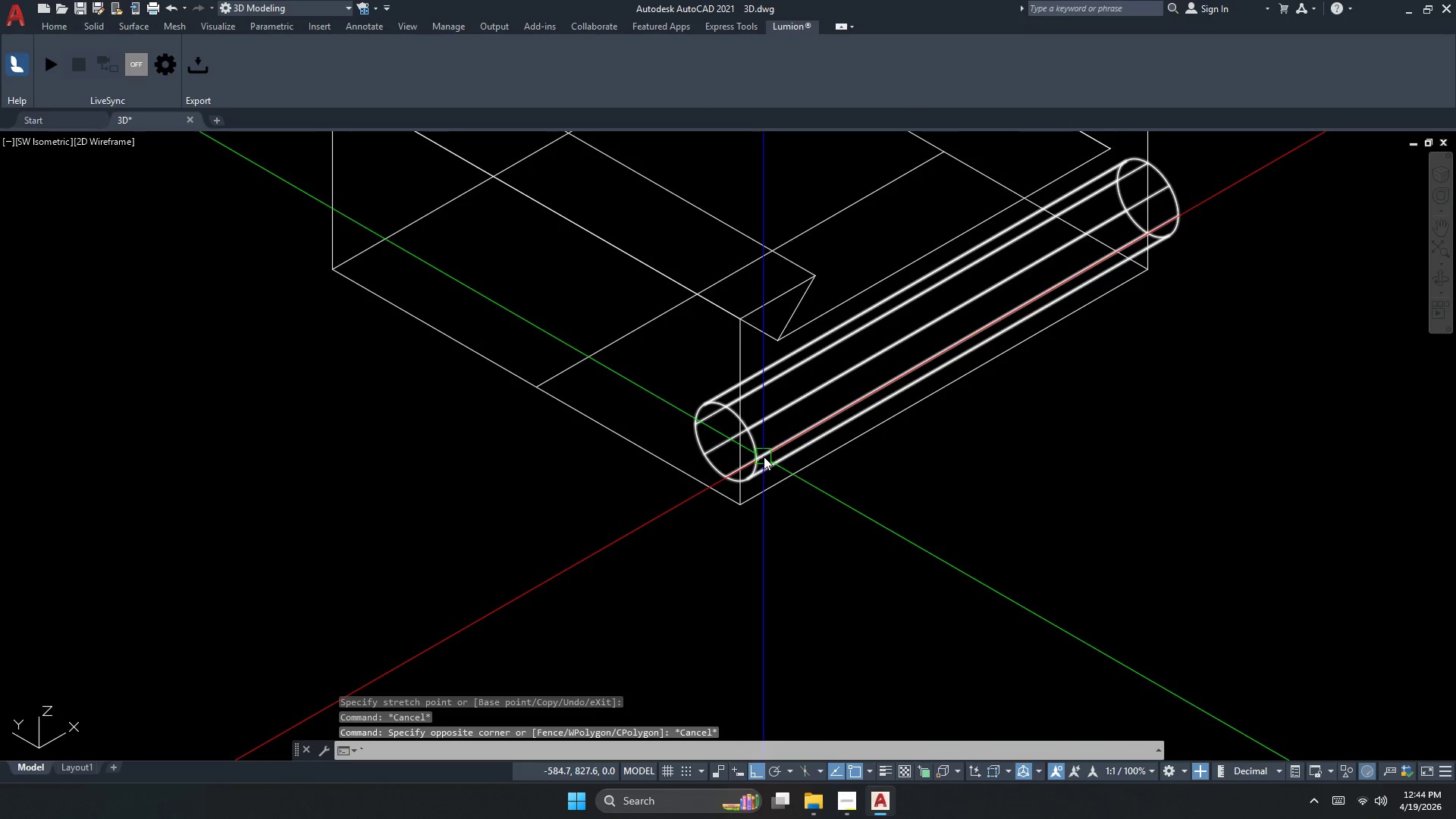 
key(Escape)
 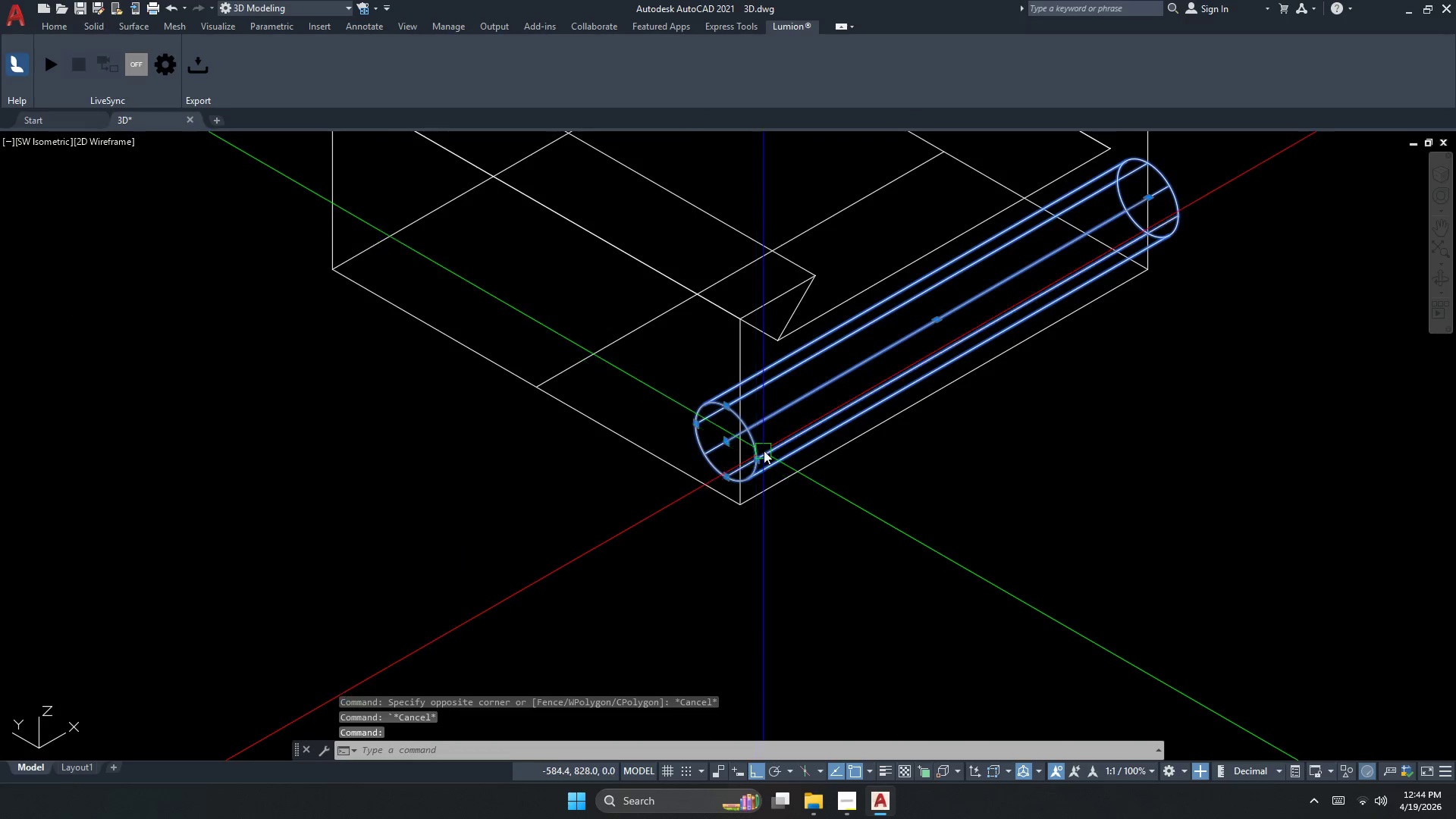 
key(E)
 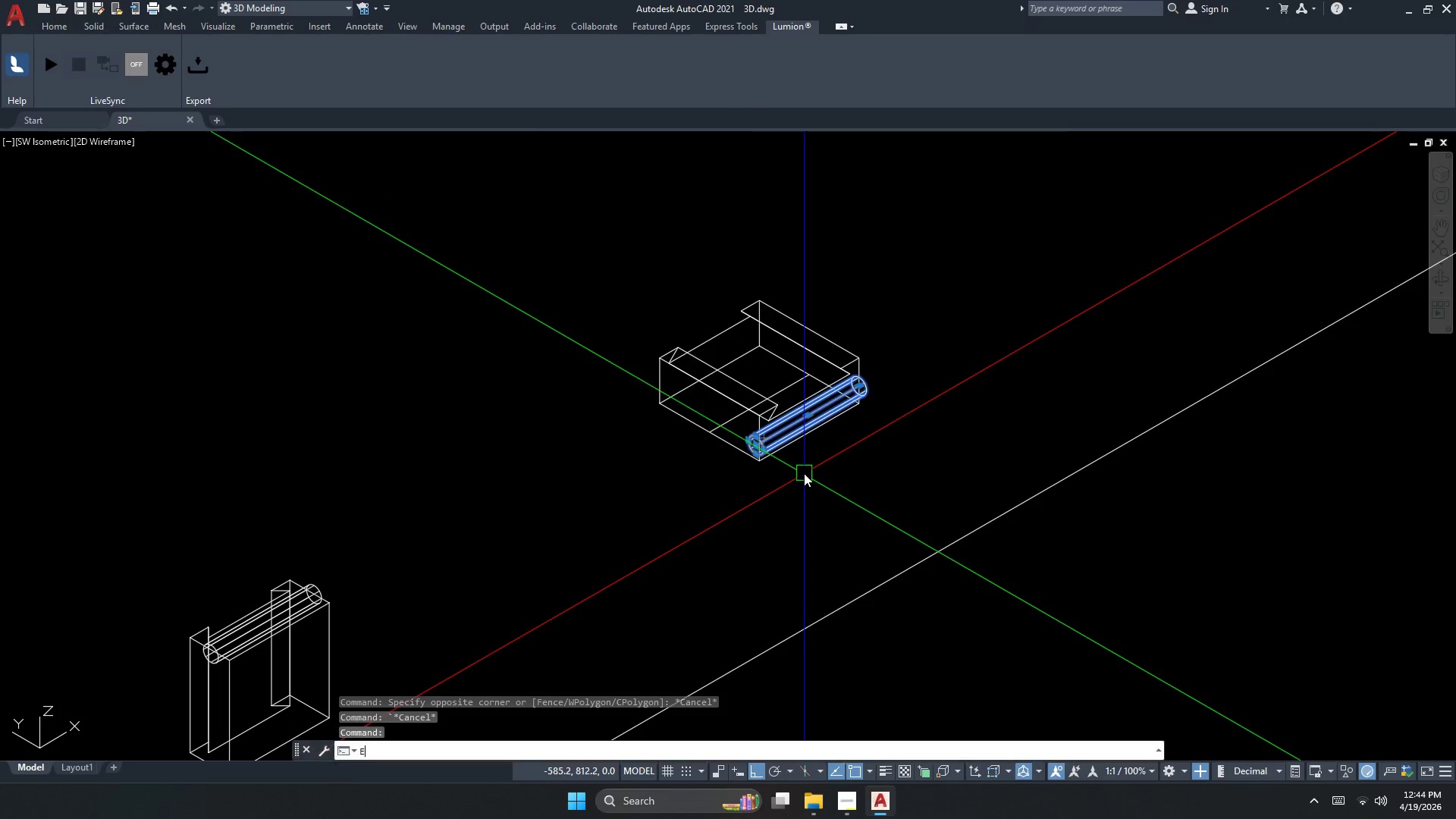 
key(Space)
 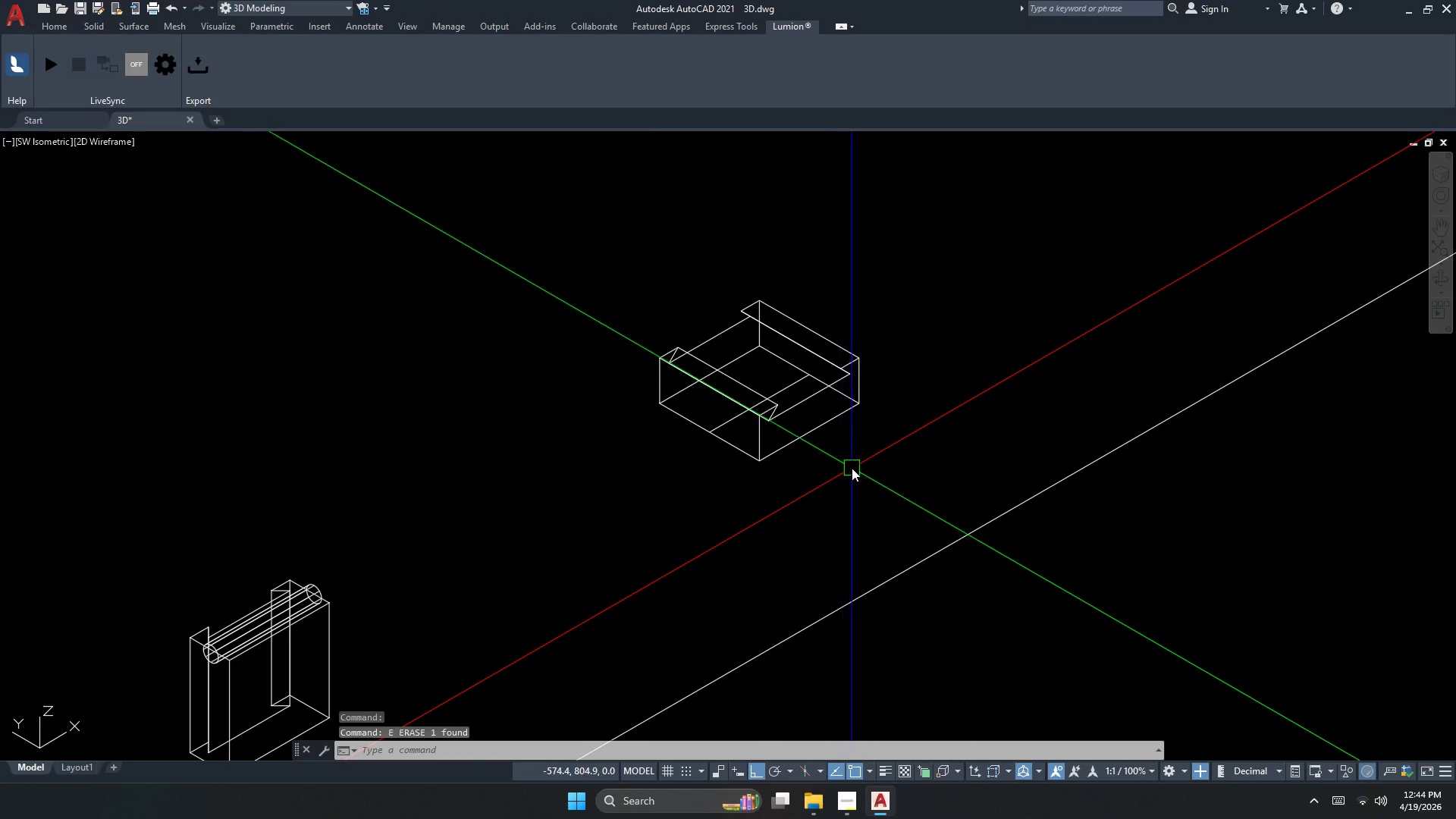 
left_click_drag(start_coordinate=[857, 466], to_coordinate=[857, 461])
 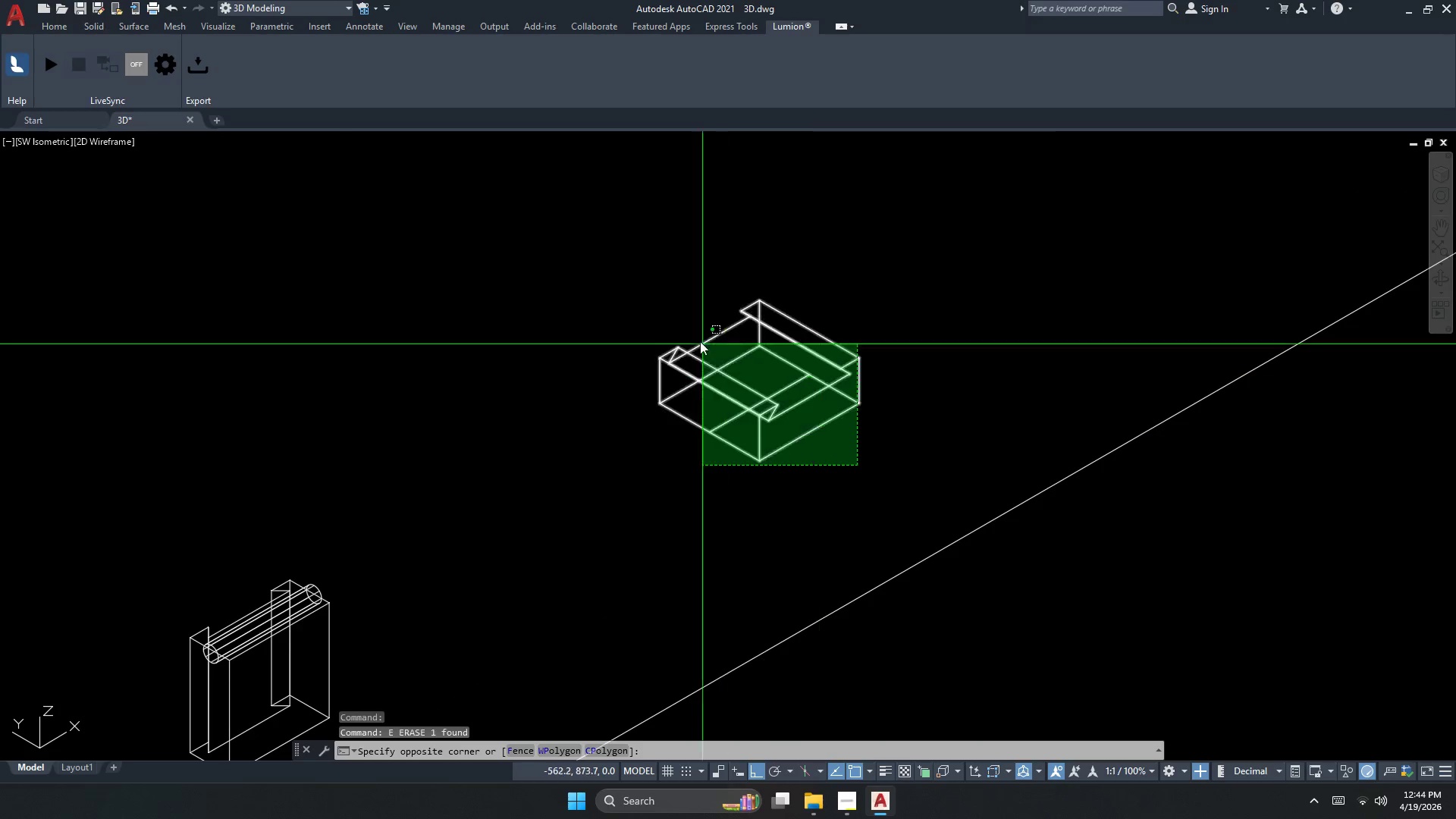 
hold_key(key=F1, duration=0.33)
 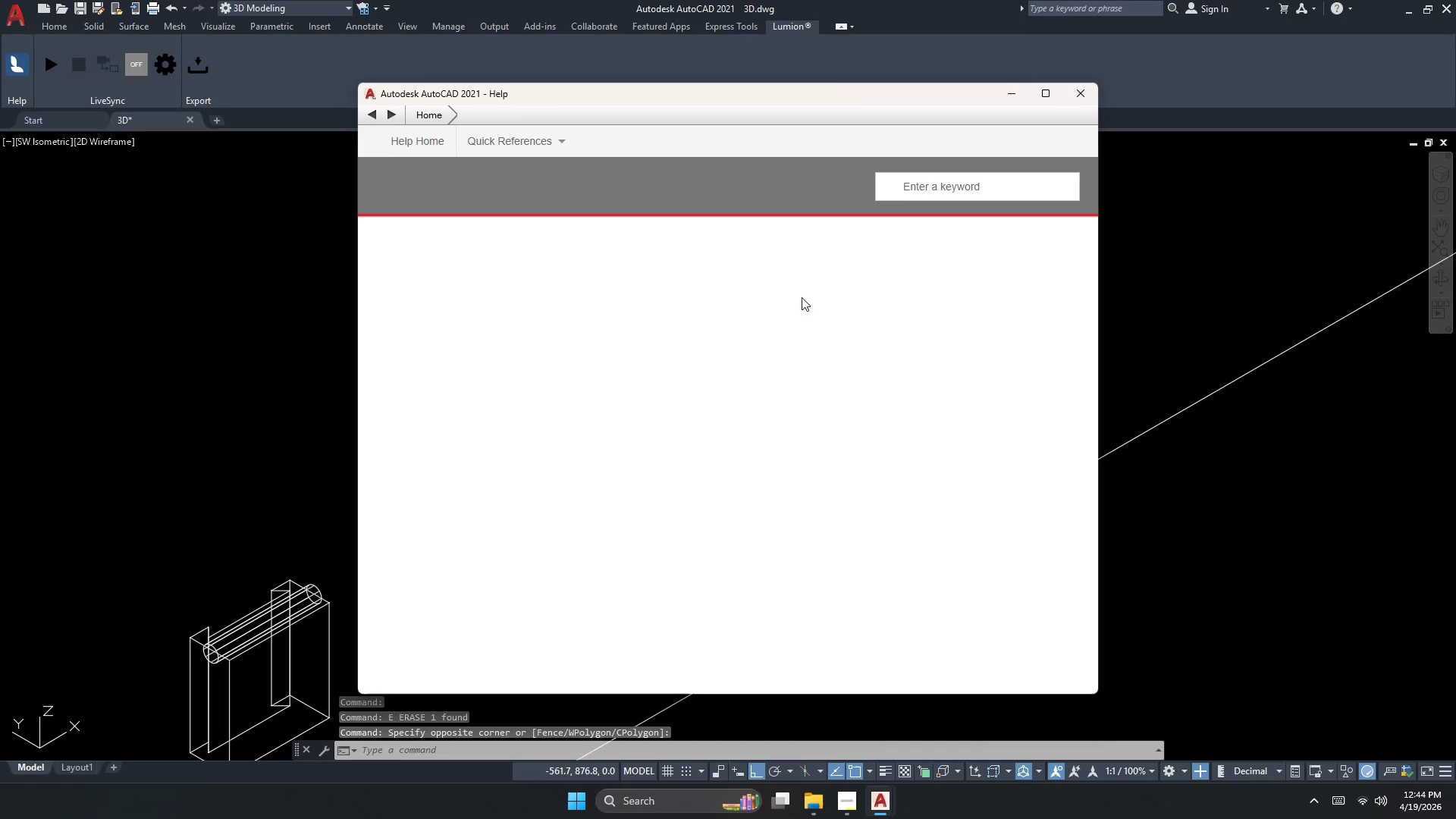 
scroll: coordinate [766, 446], scroll_direction: down, amount: 3.0
 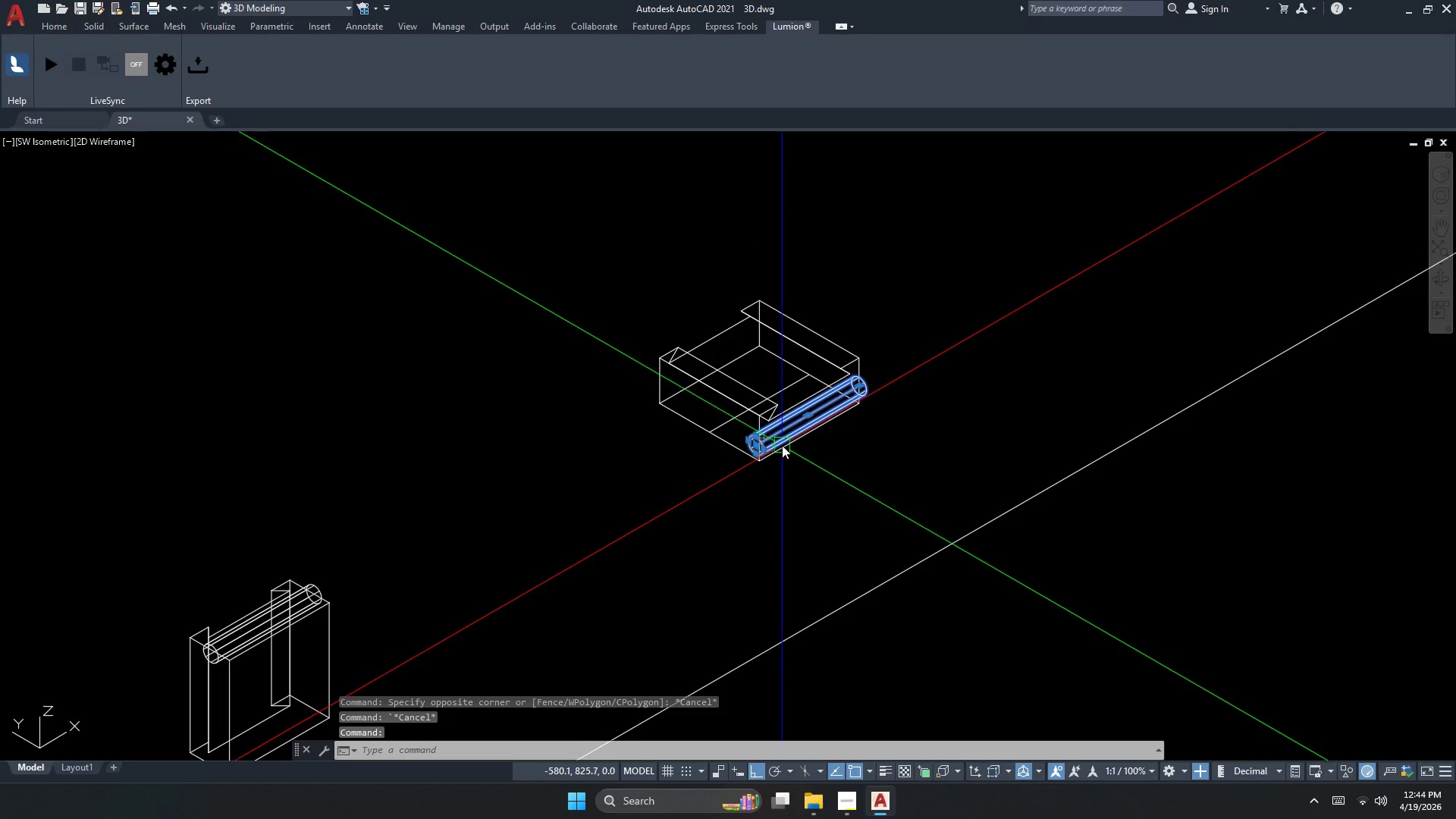 
key(Escape)
 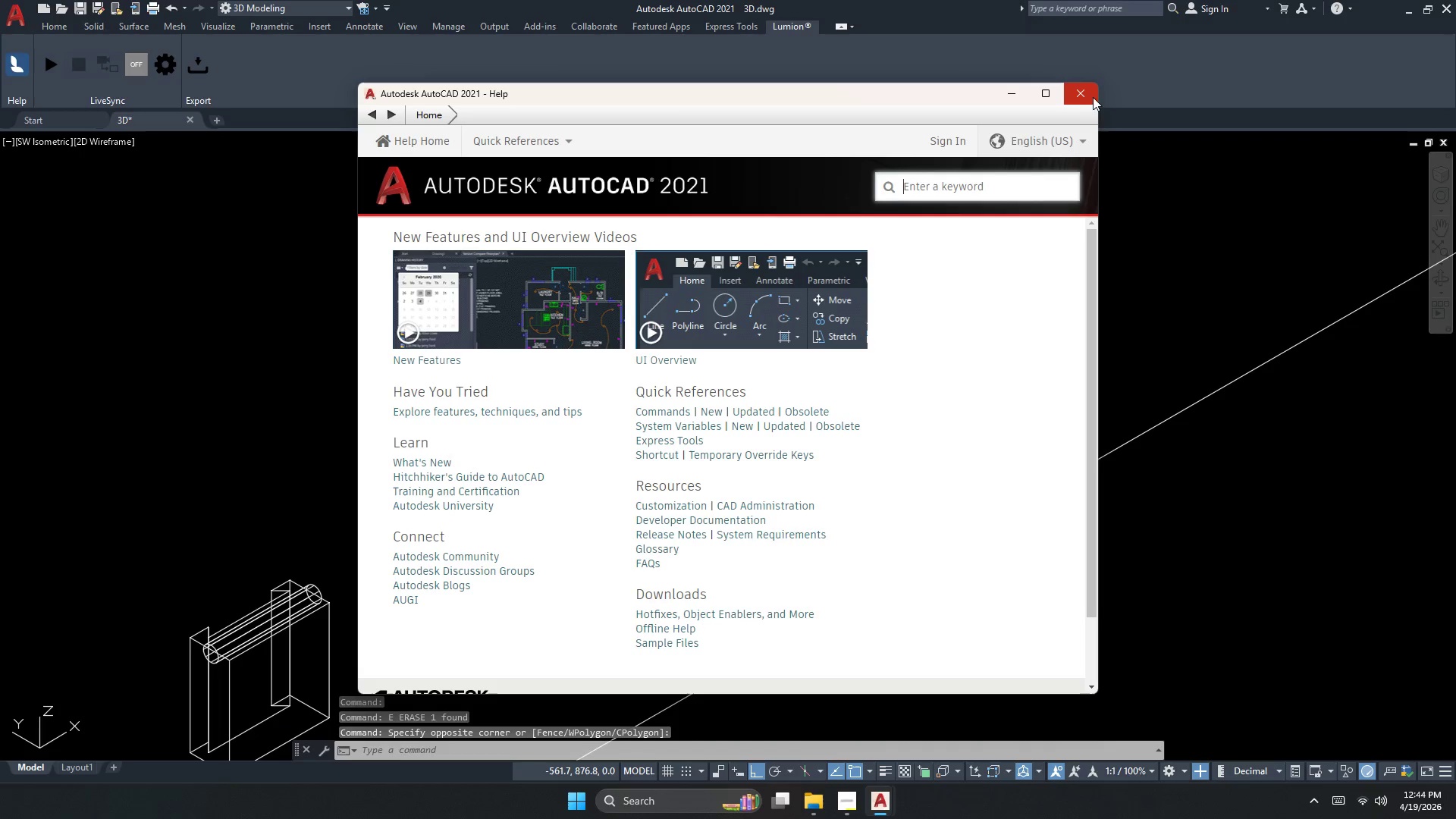 
left_click([1083, 94])
 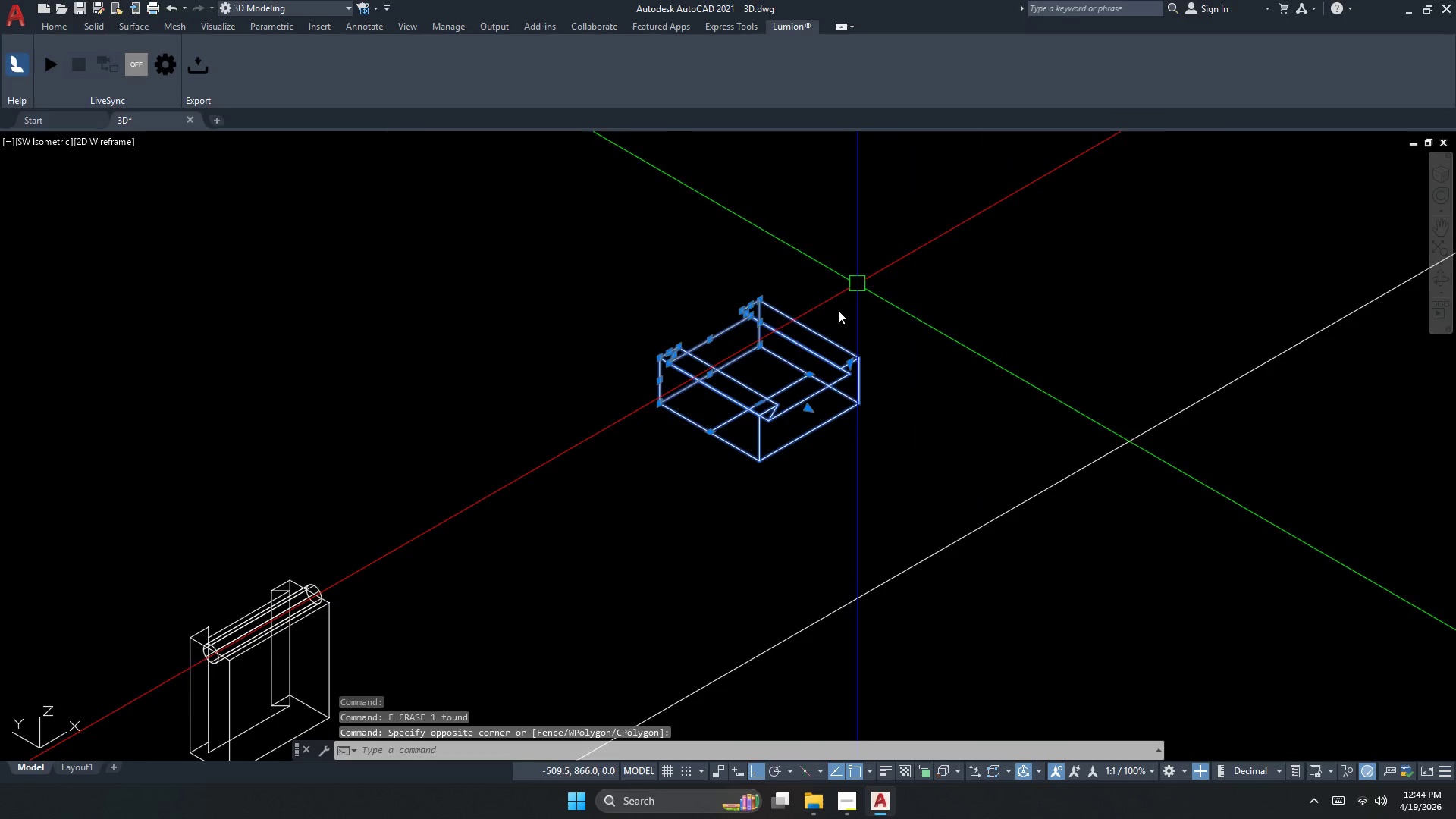 
key(Escape)
 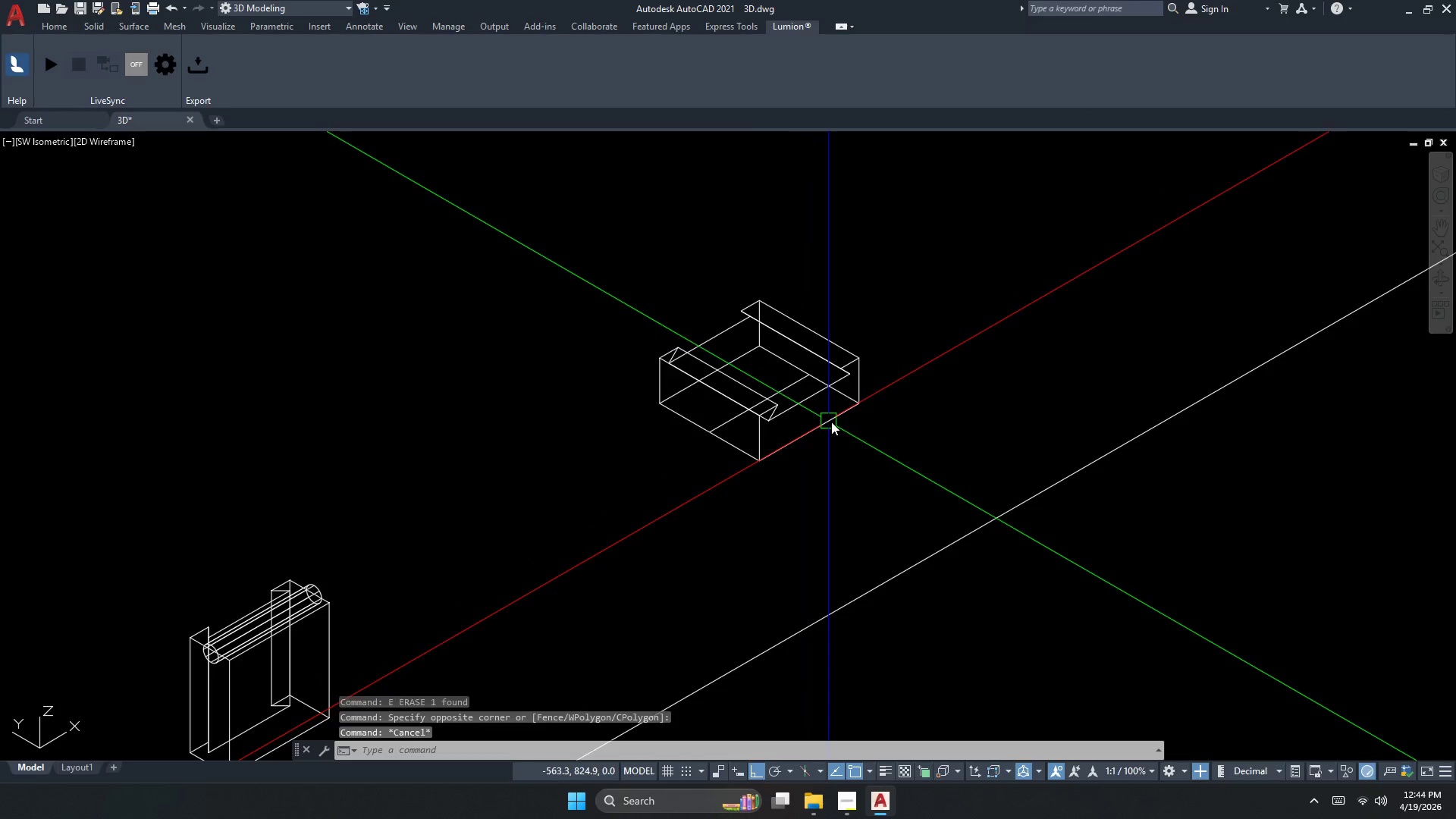 
left_click_drag(start_coordinate=[837, 427], to_coordinate=[827, 420])
 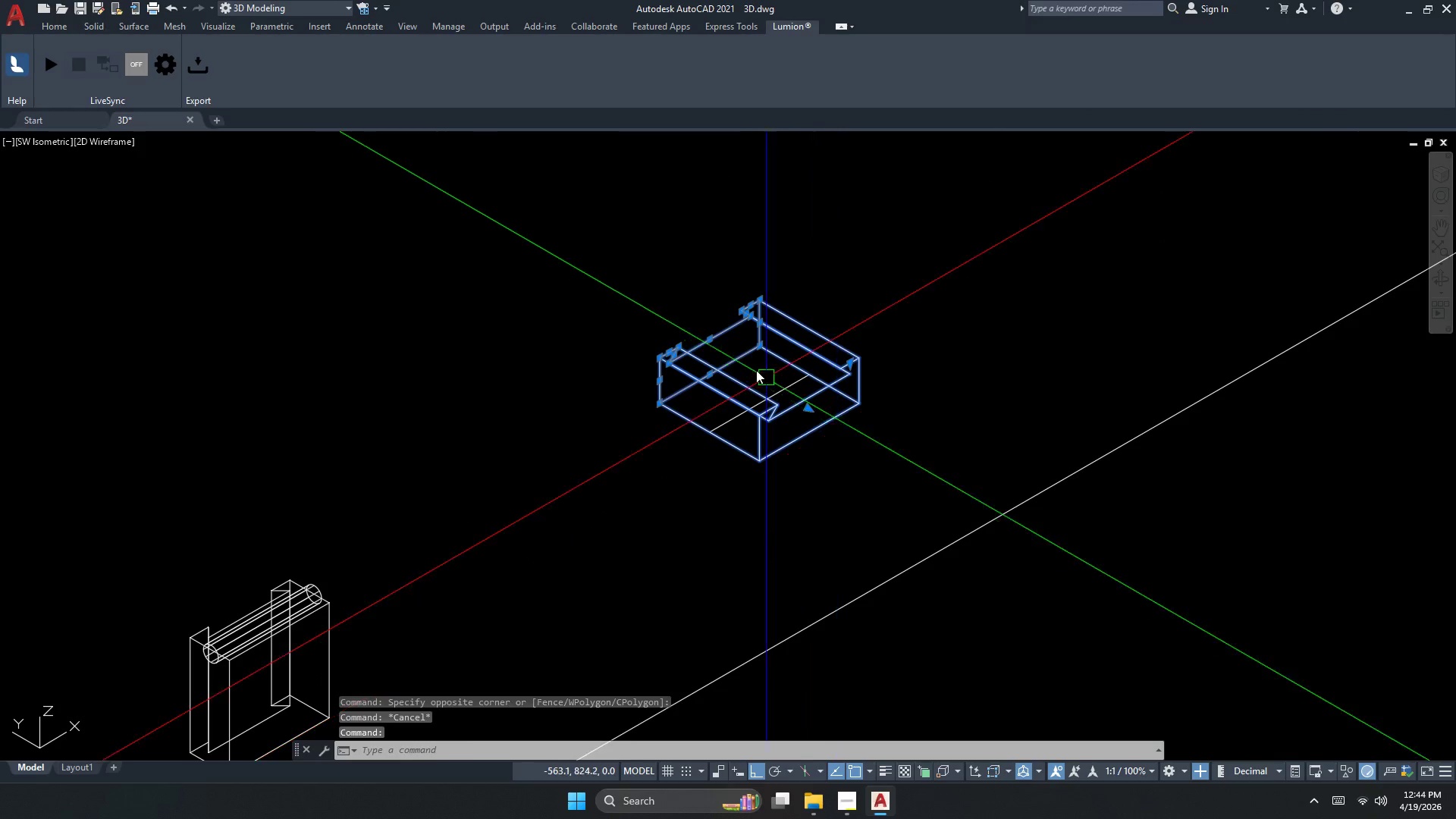 
double_click([750, 365])
 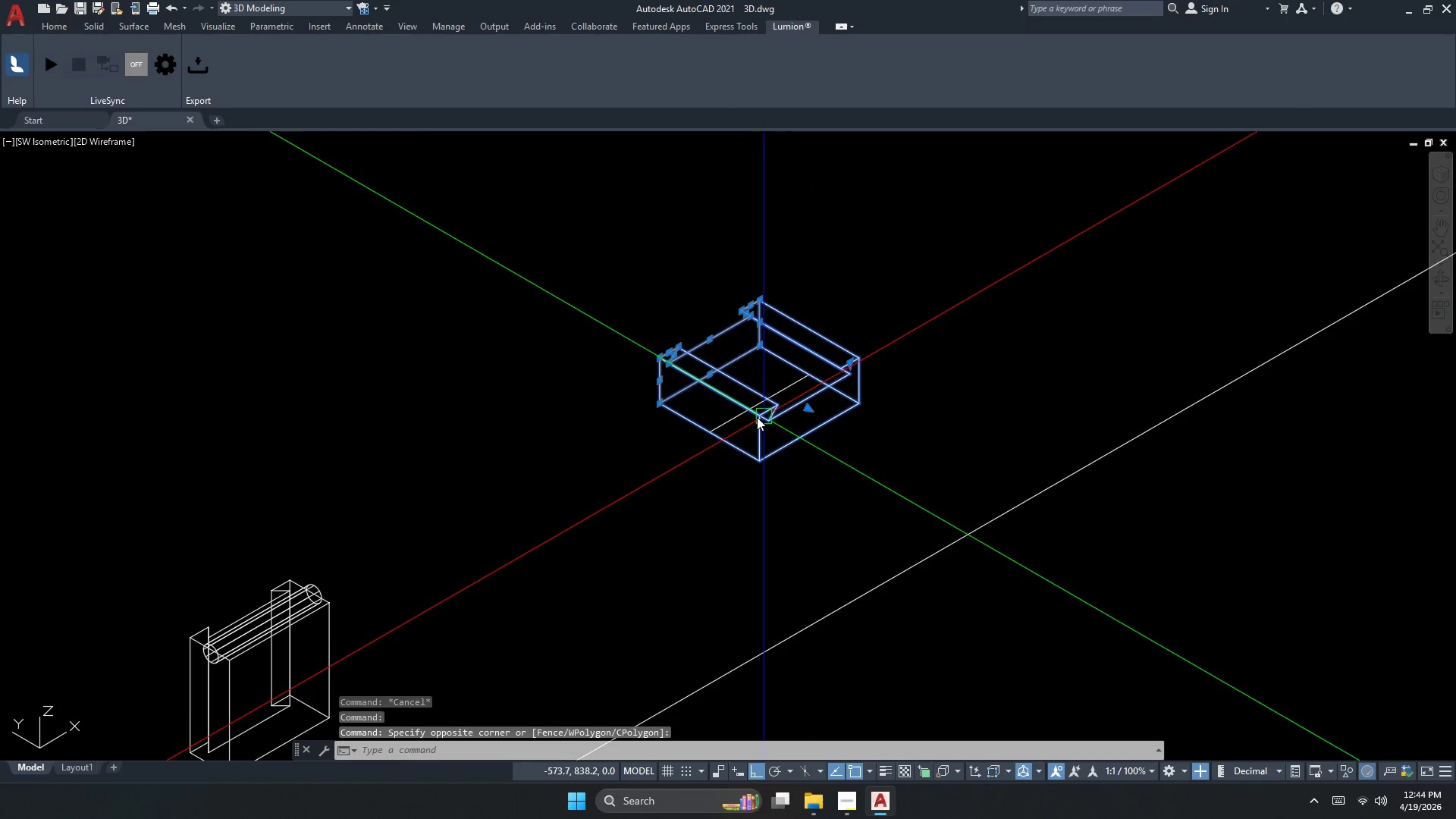 
key(Escape)
 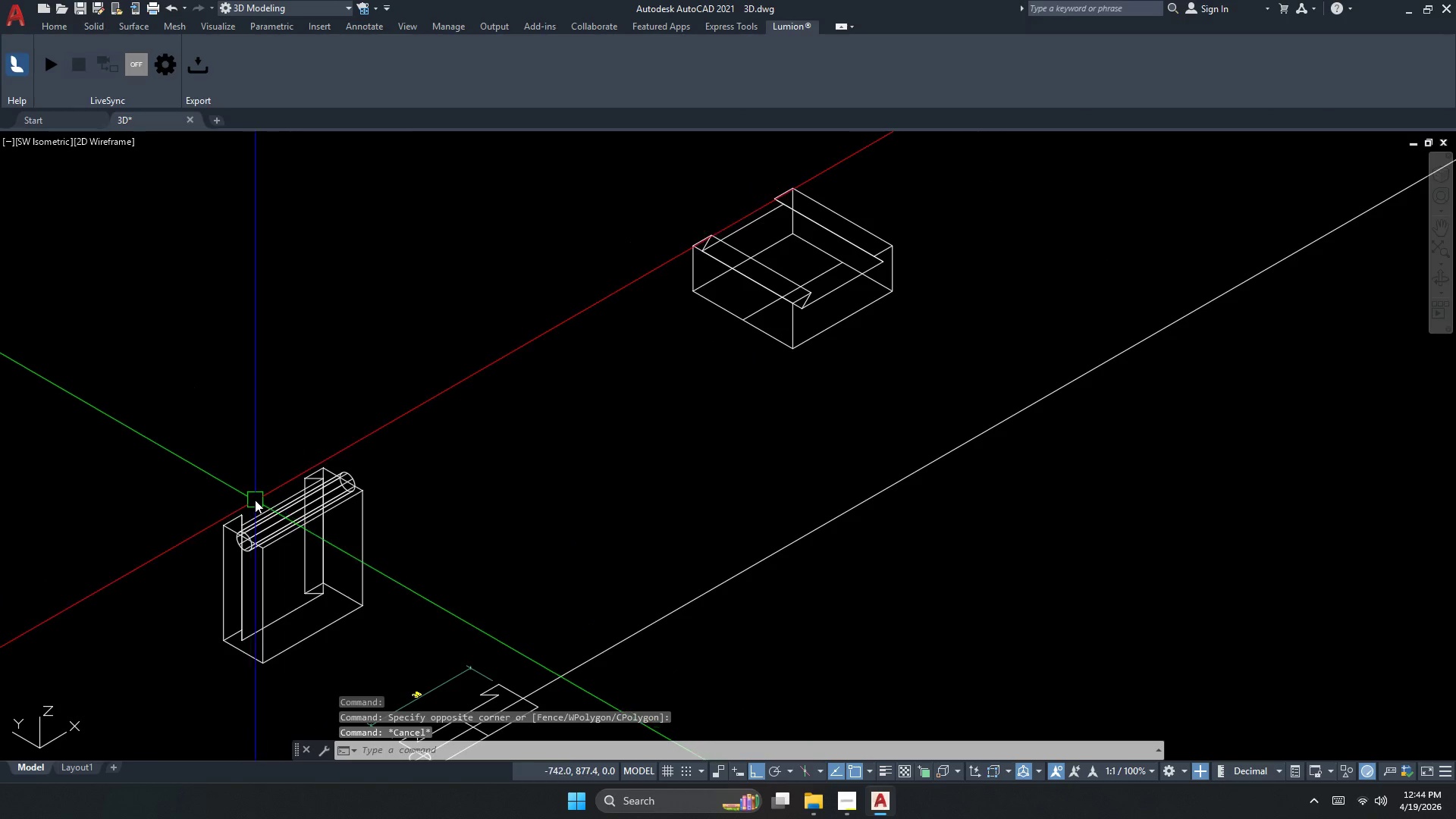 
left_click_drag(start_coordinate=[467, 538], to_coordinate=[413, 511])
 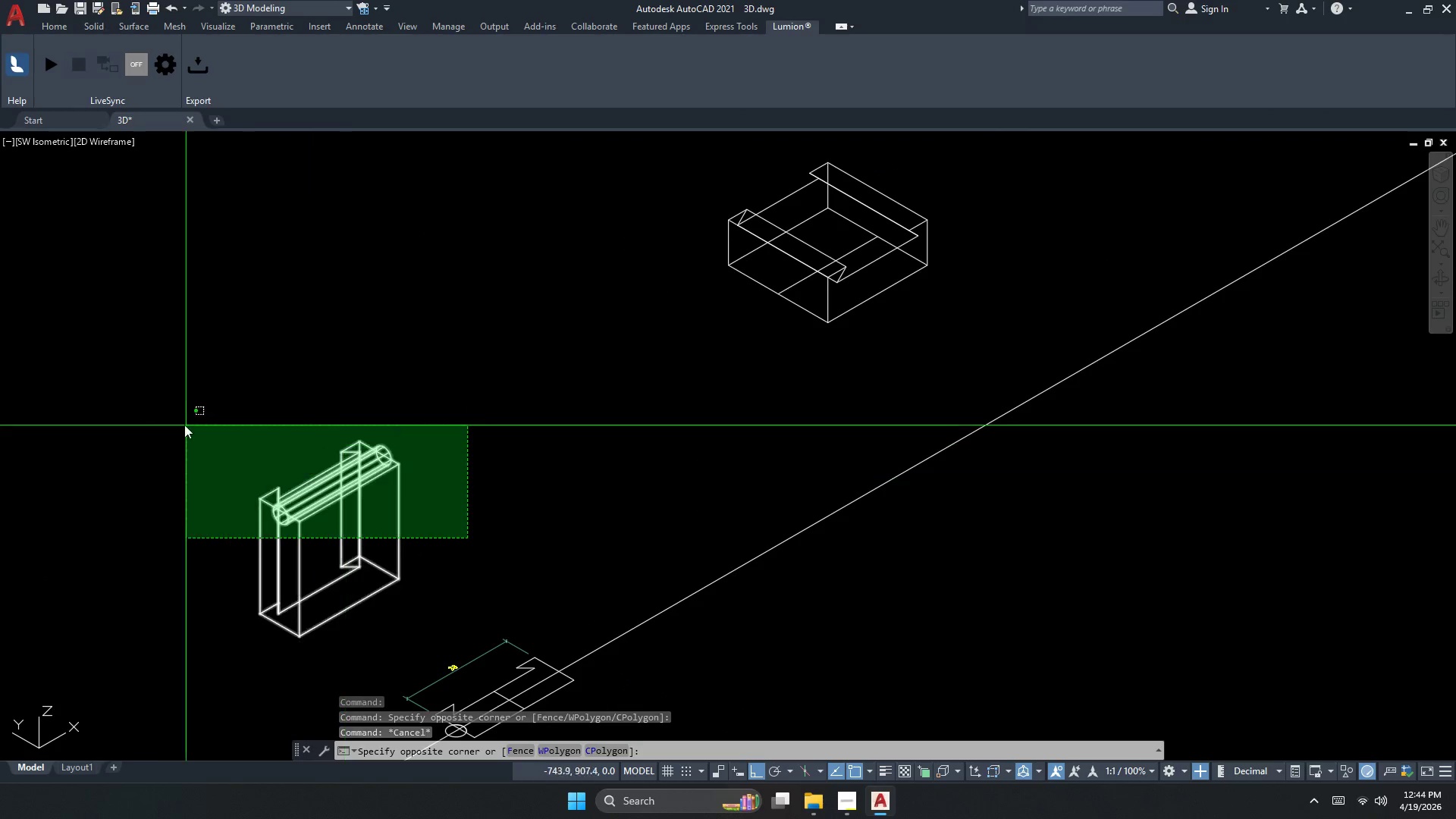 
double_click([183, 424])
 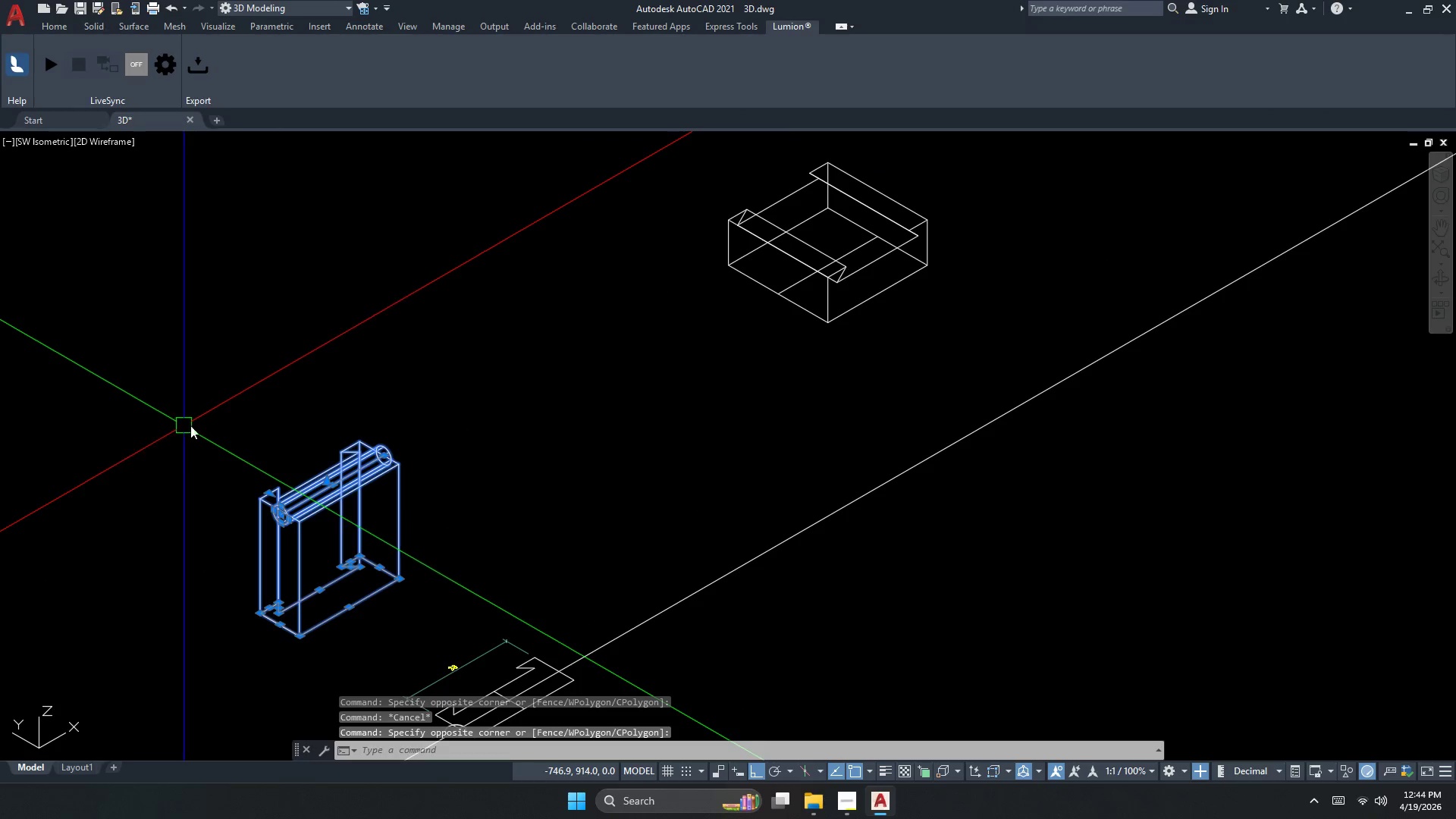 
scroll: coordinate [243, 532], scroll_direction: up, amount: 2.0
 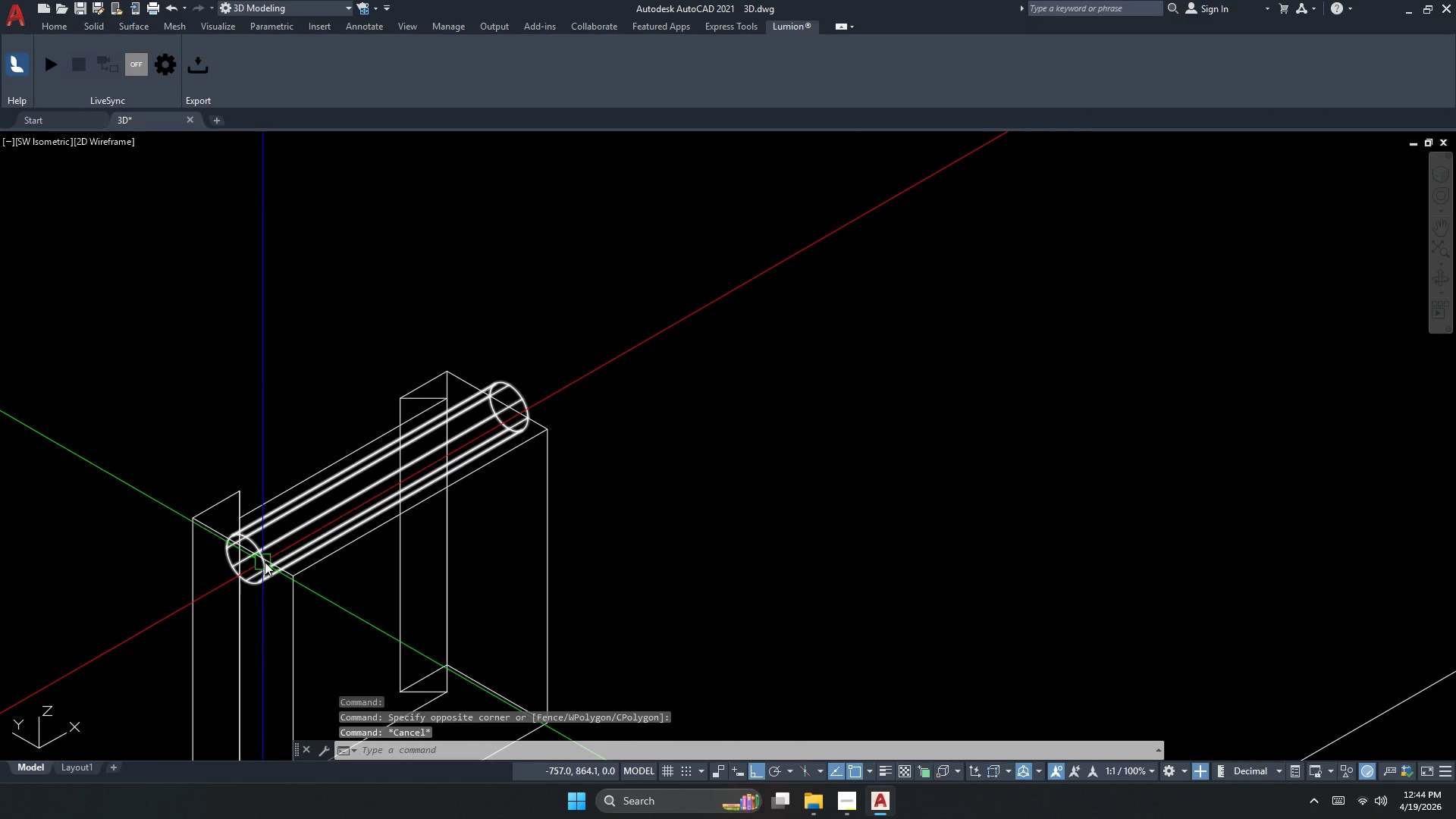 
key(Escape)
 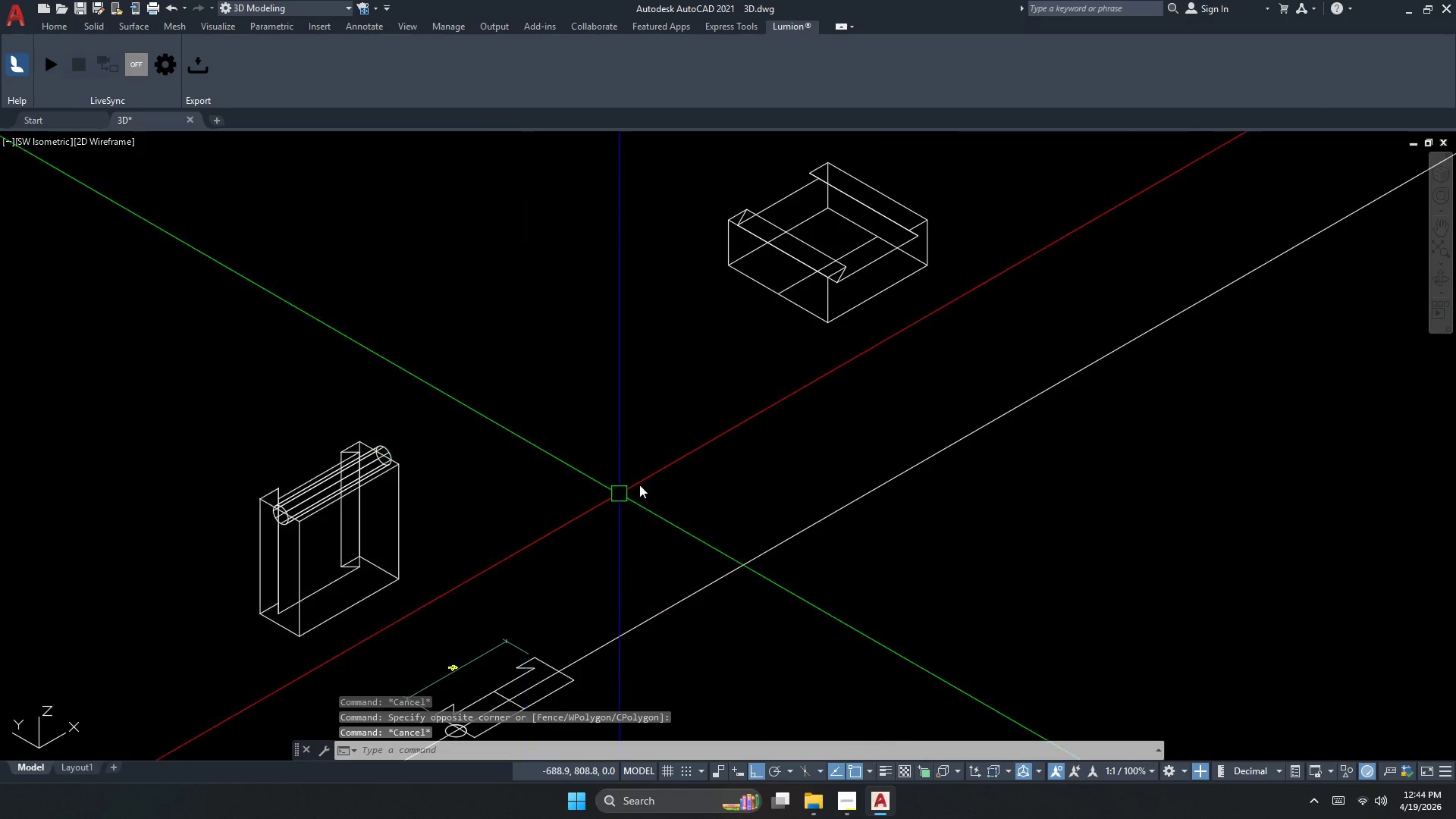 
scroll: coordinate [306, 485], scroll_direction: down, amount: 2.0
 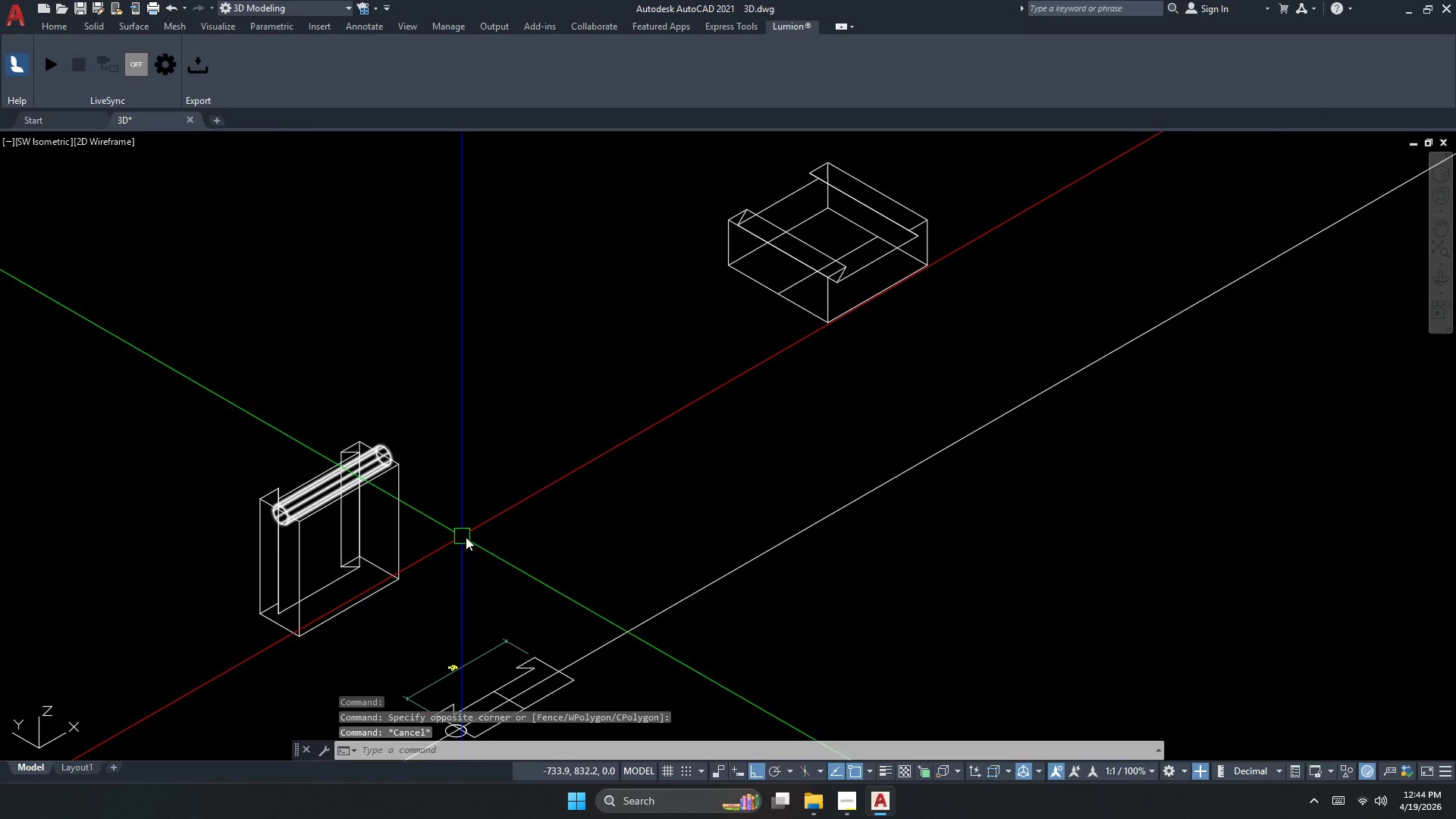 
left_click_drag(start_coordinate=[900, 345], to_coordinate=[895, 333])
 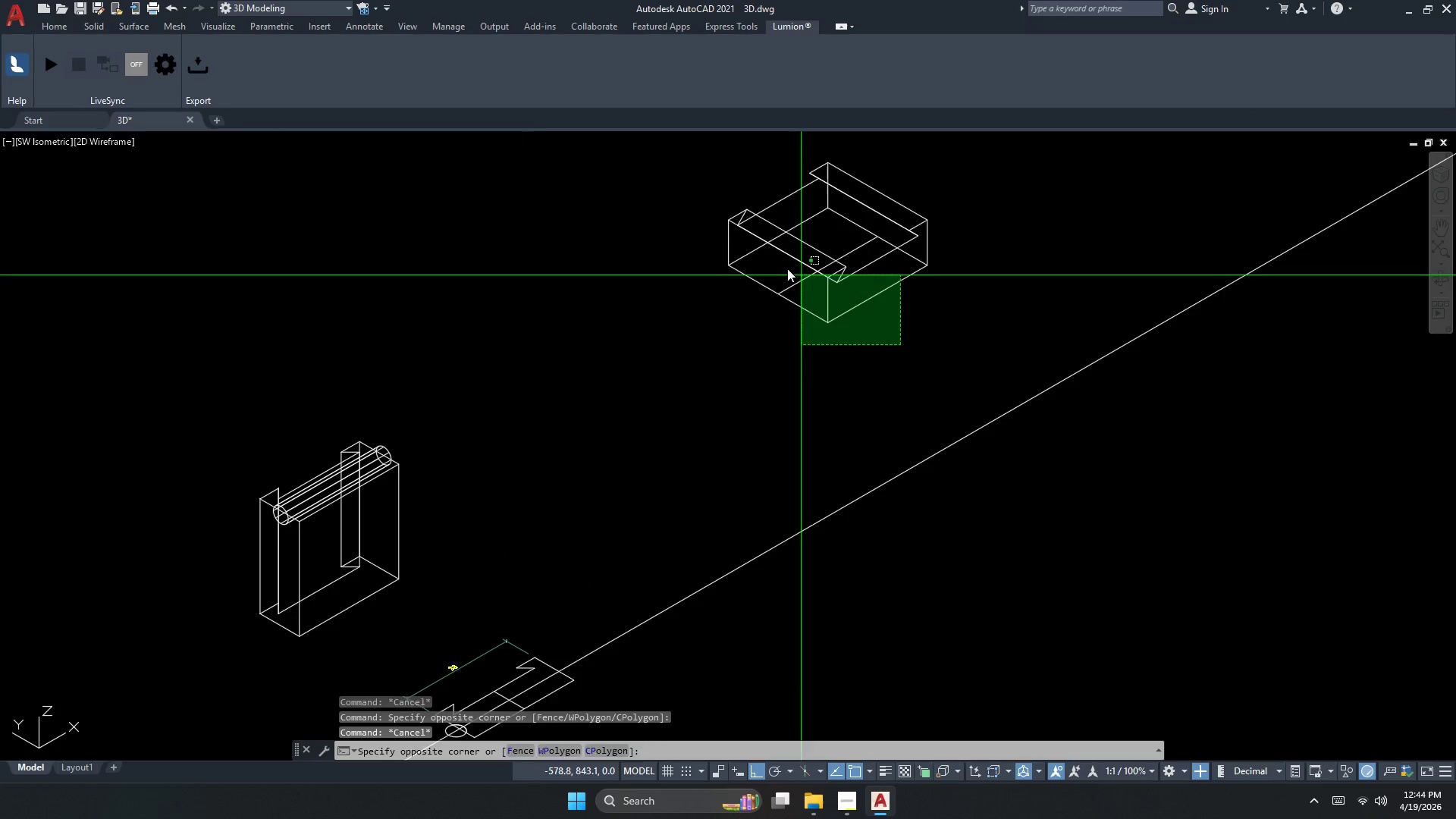 
double_click([765, 259])
 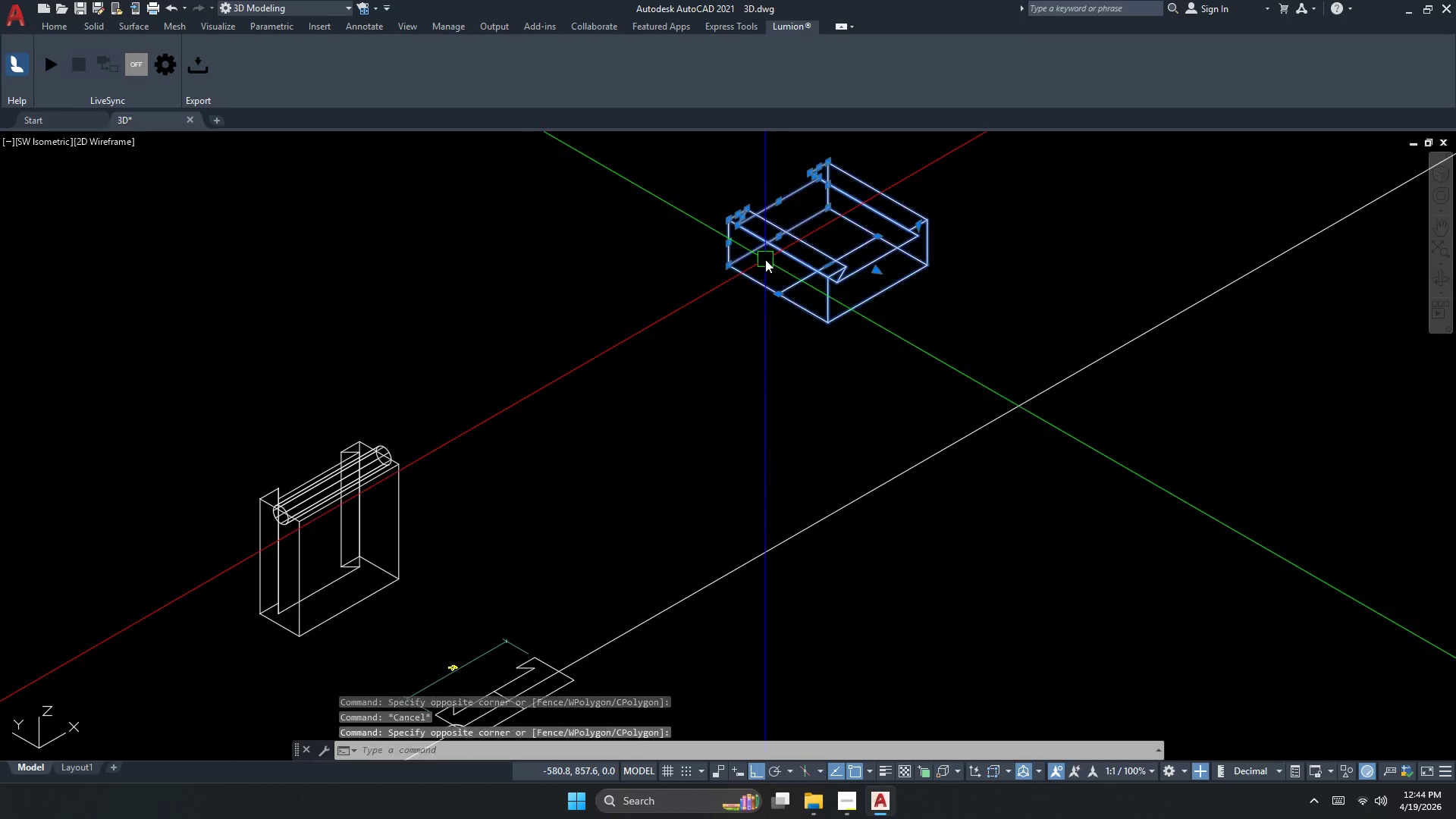 
key(E)
 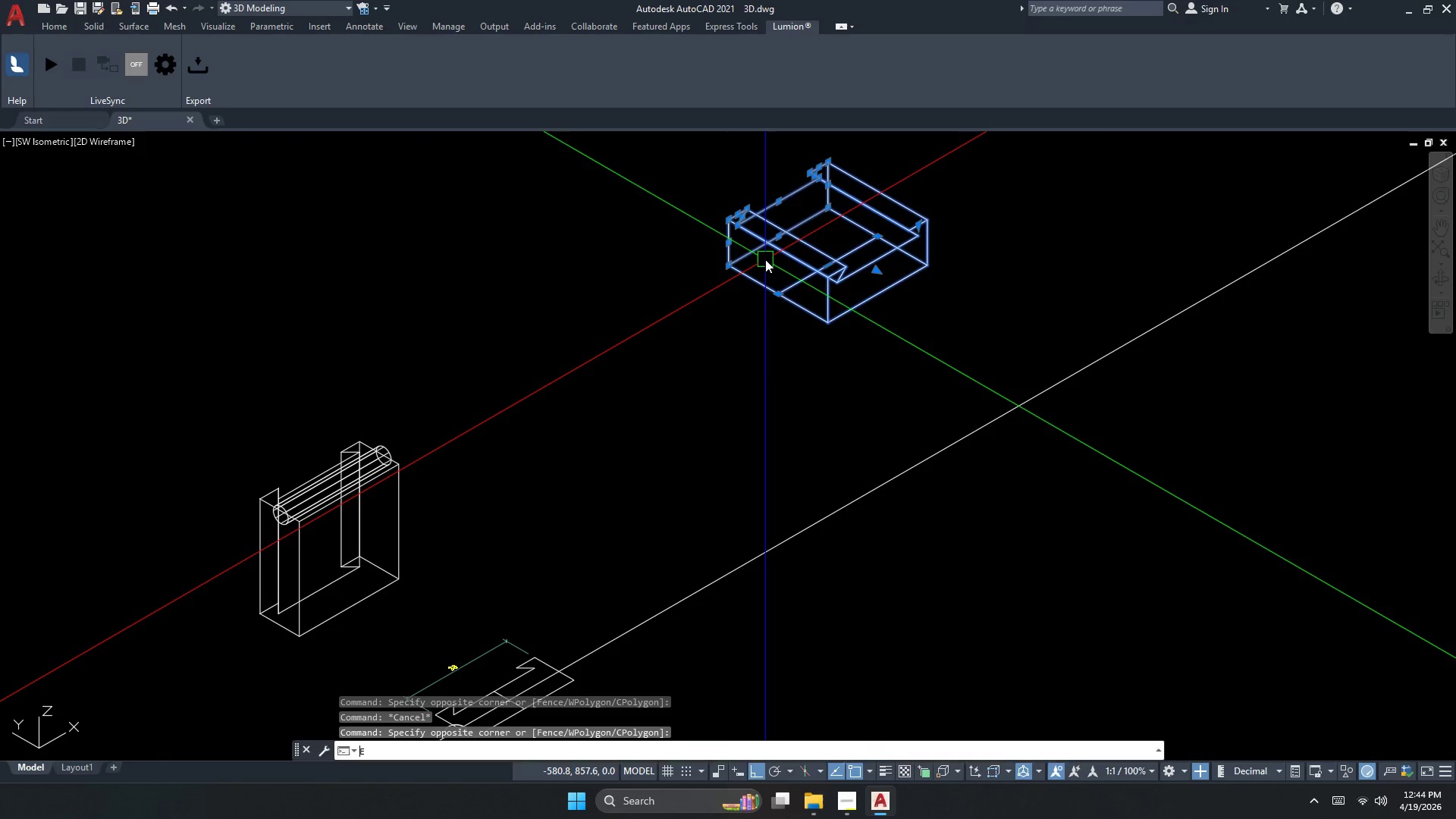 
key(Space)
 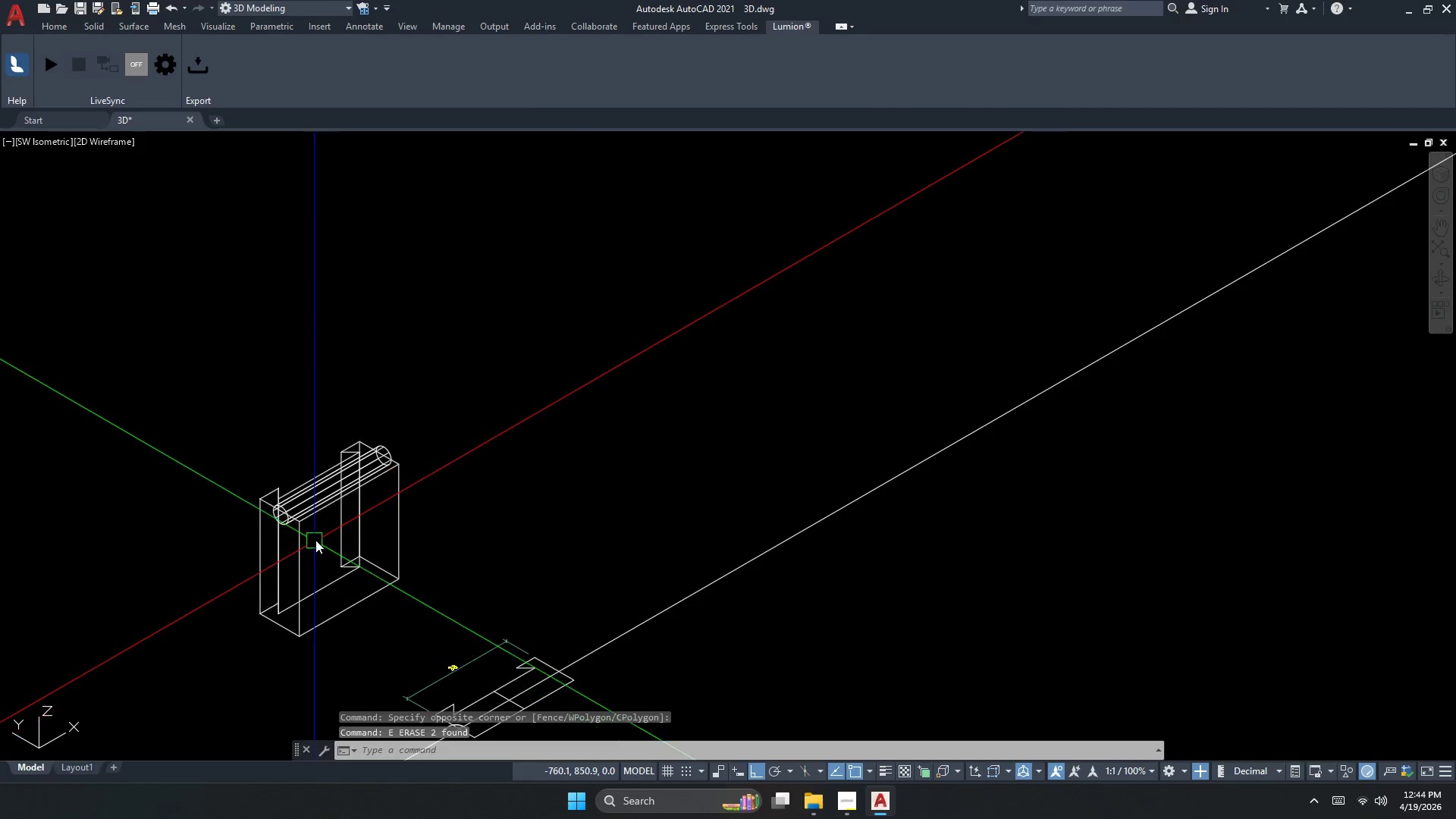 
key(Control+Z)
 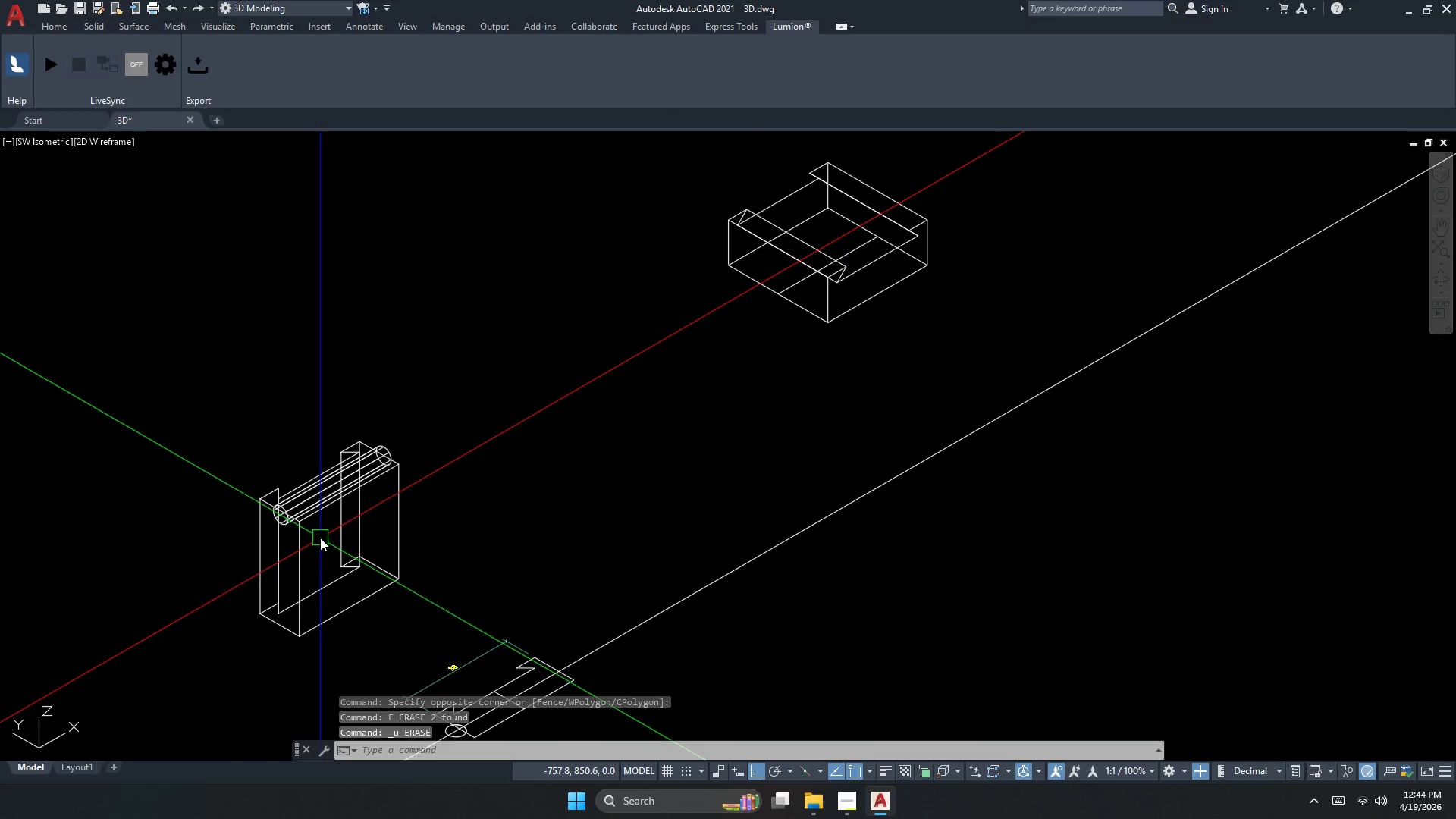 
key(Control+Z)
 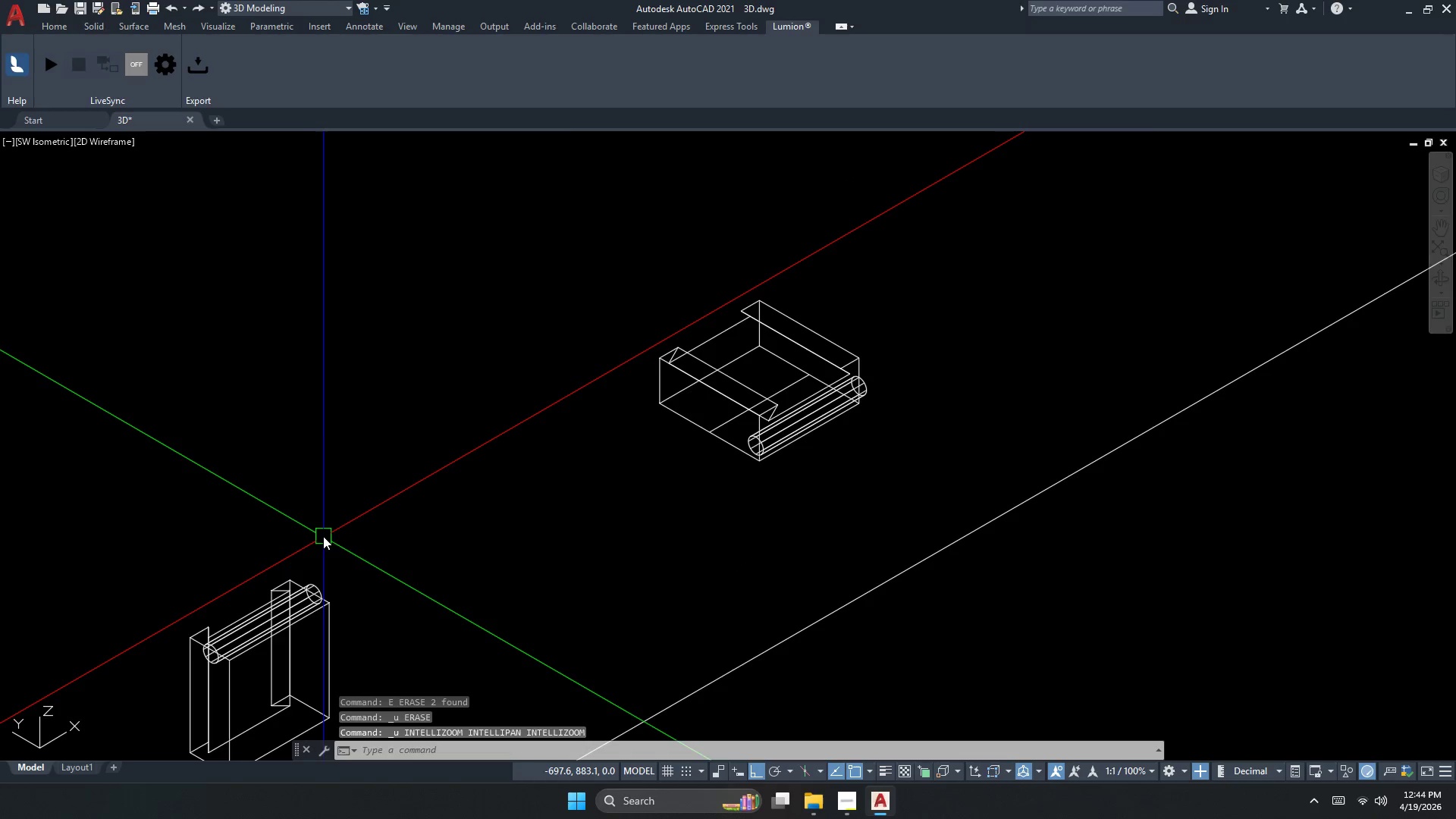 
key(Control+Z)
 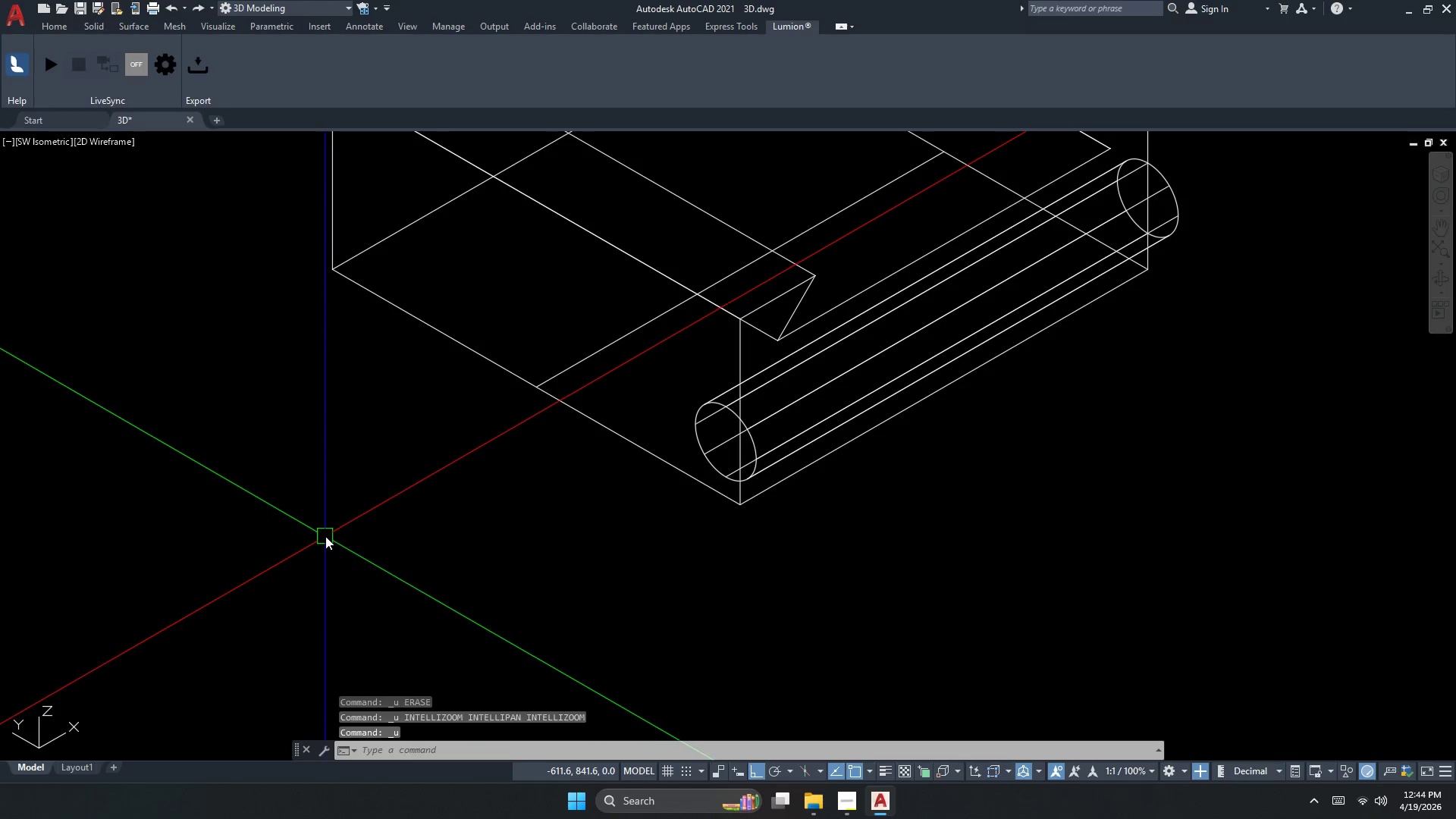 
key(Control+Z)
 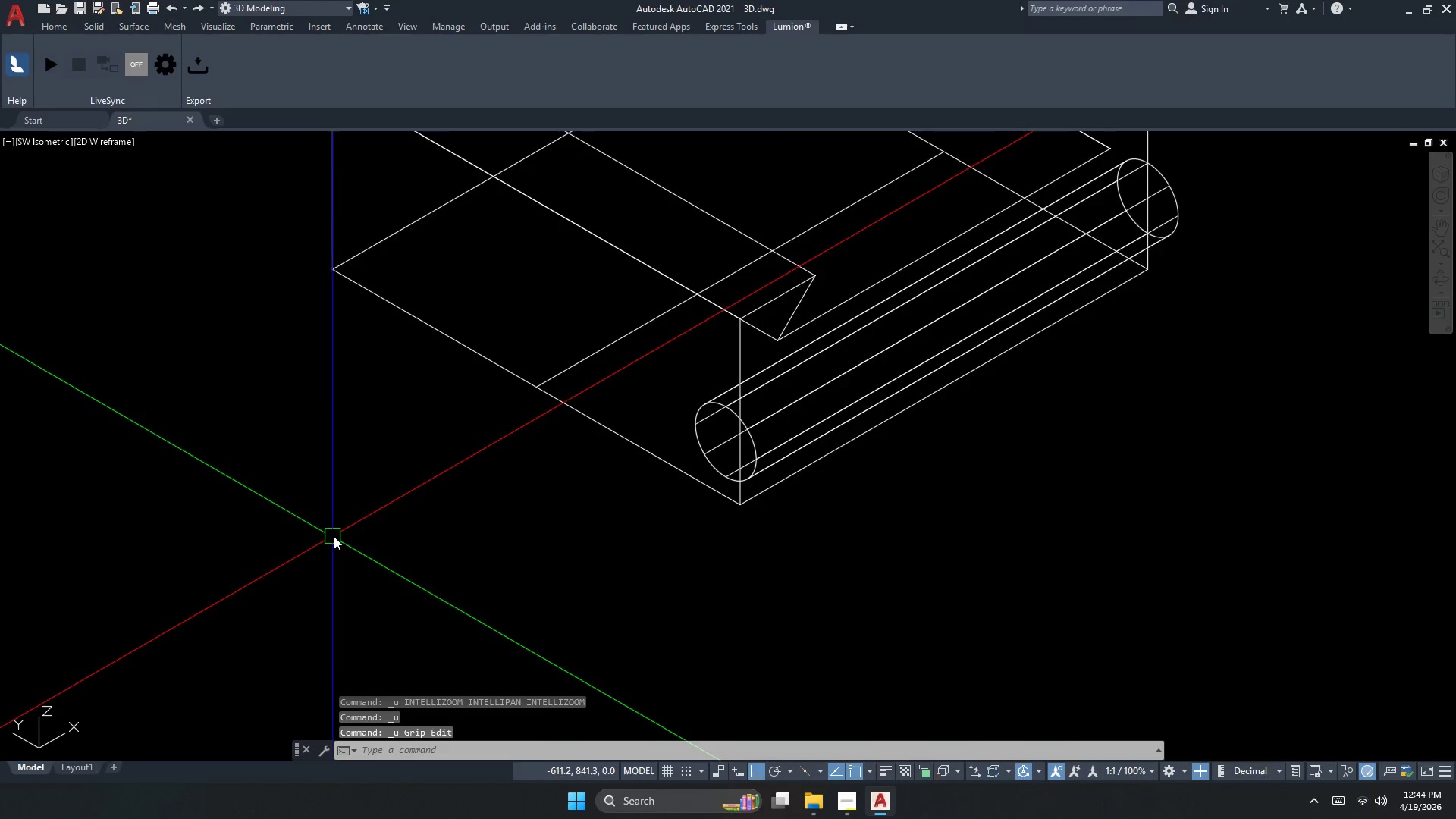 
key(Control+Z)
 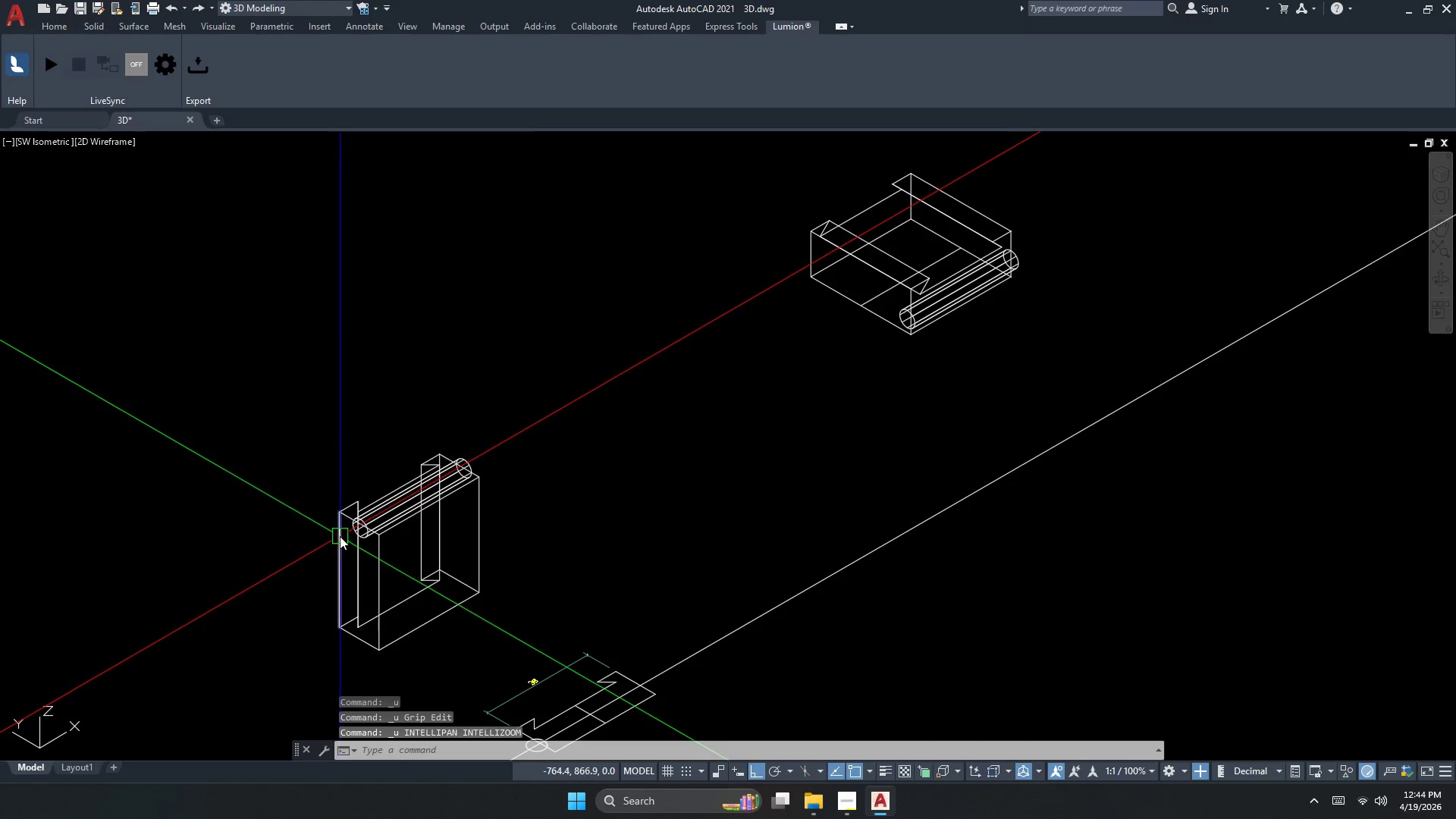 
key(Control+Z)
 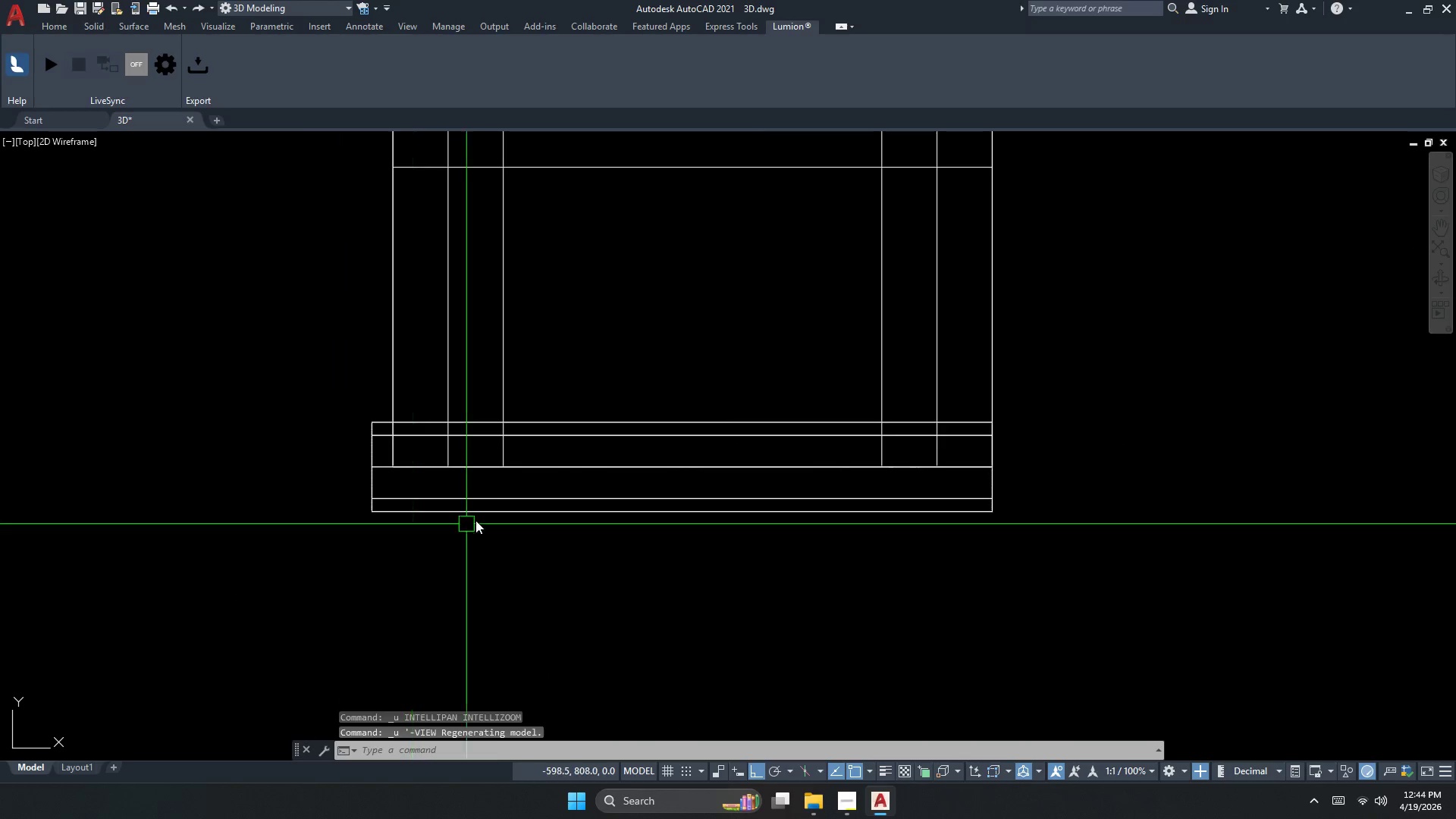 
key(Control+Z)
 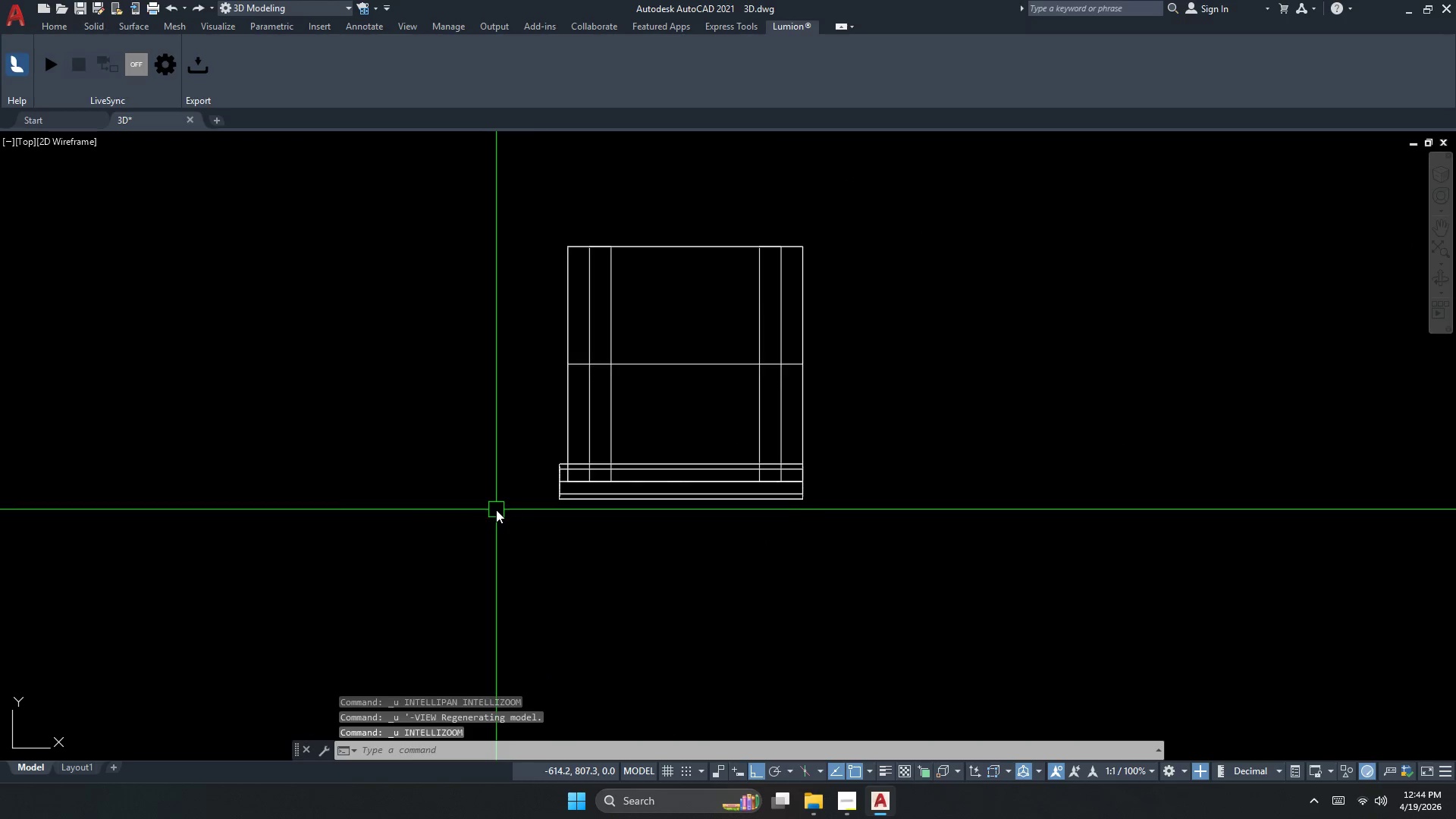 
key(Control+Z)
 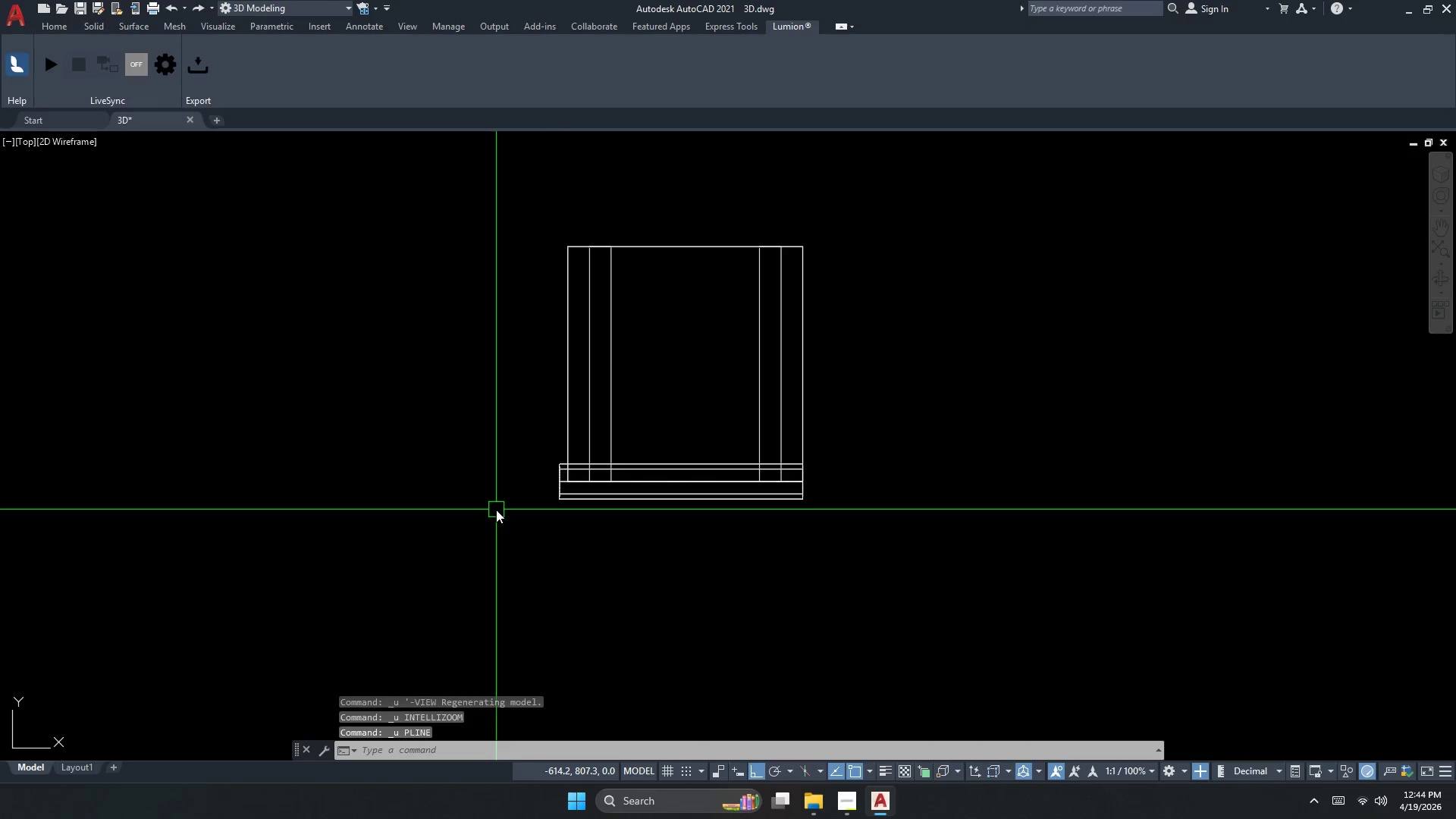 
key(Control+Z)
 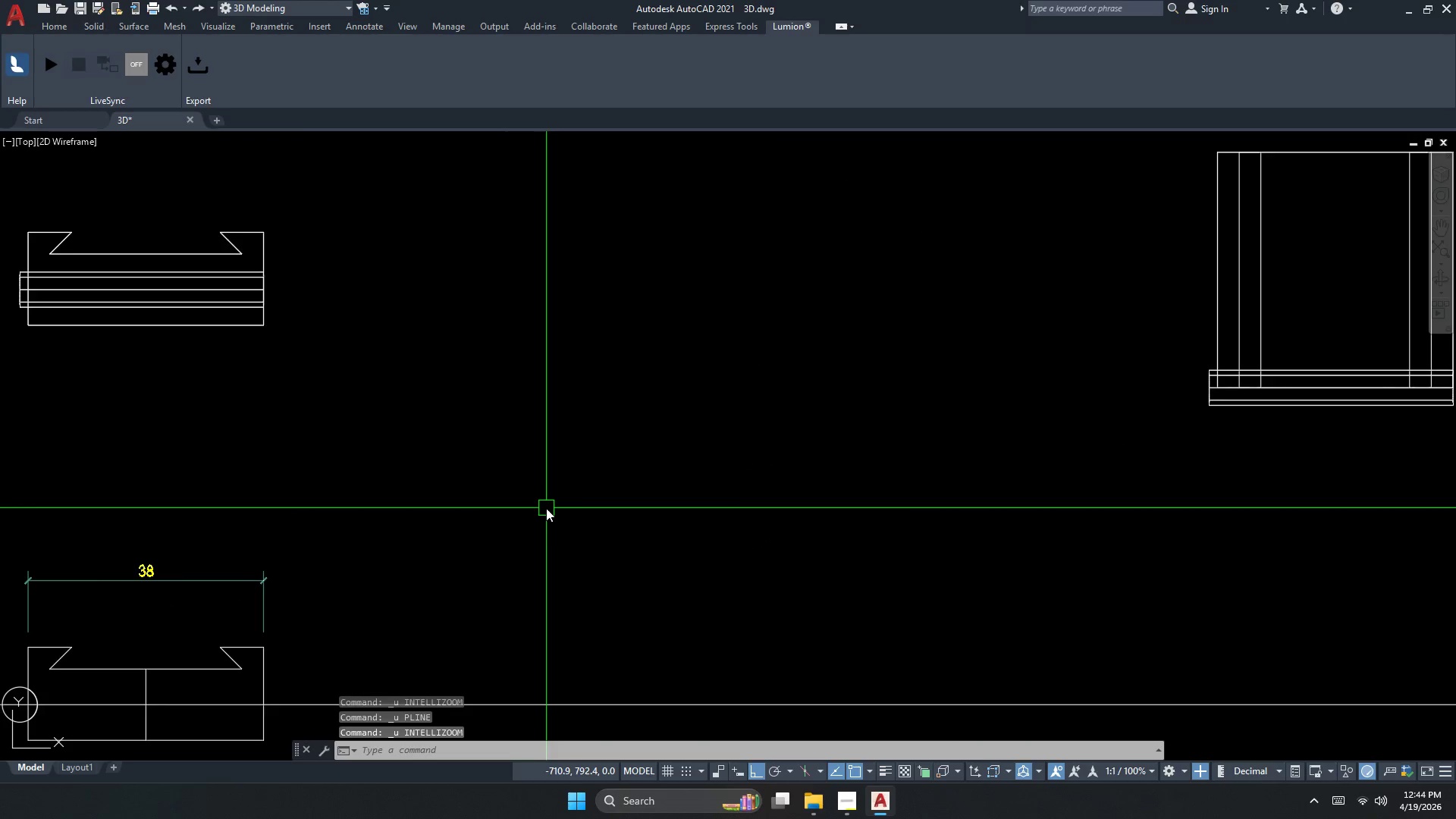 
key(Control+Z)
 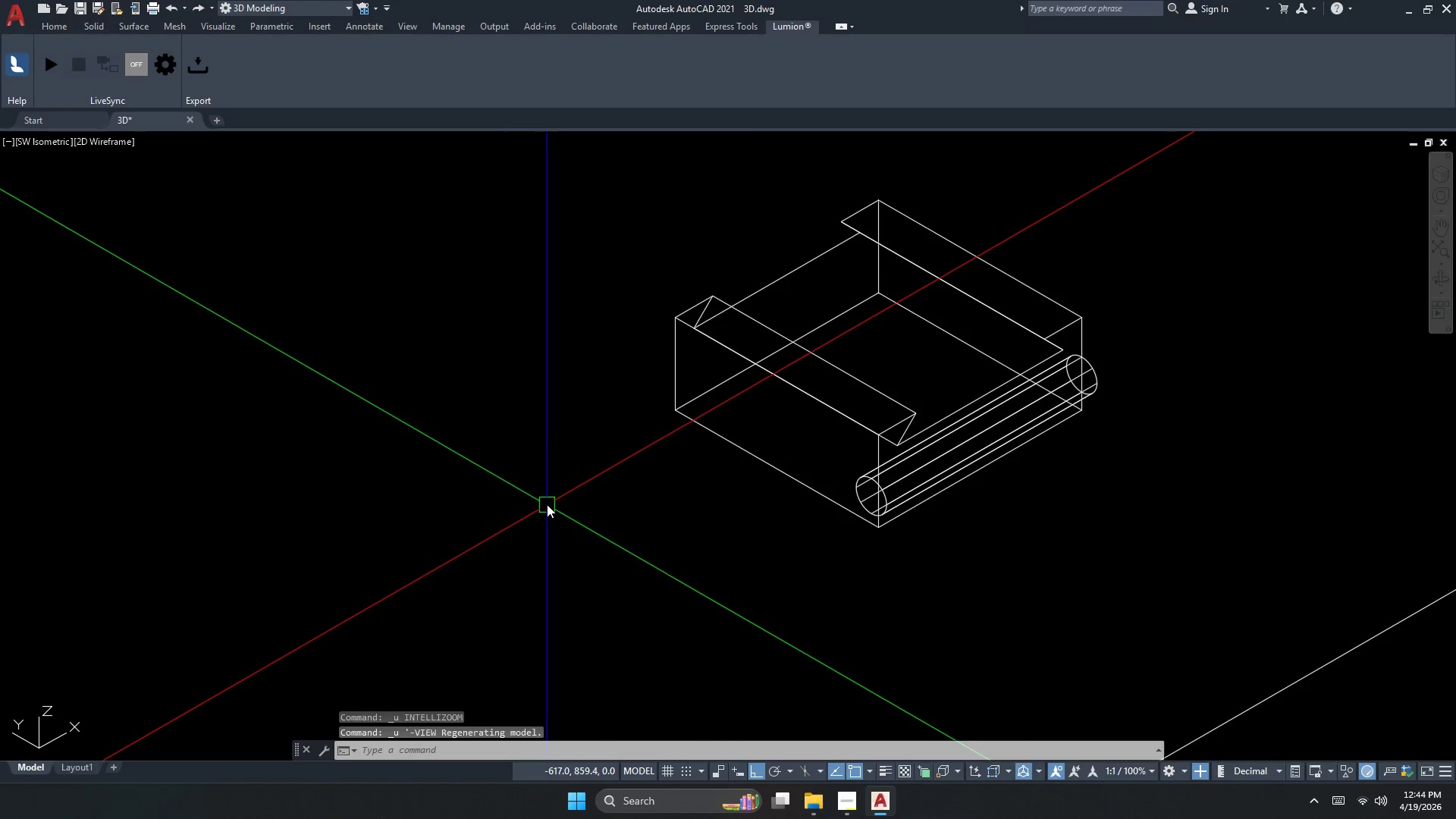 
key(Control+Z)
 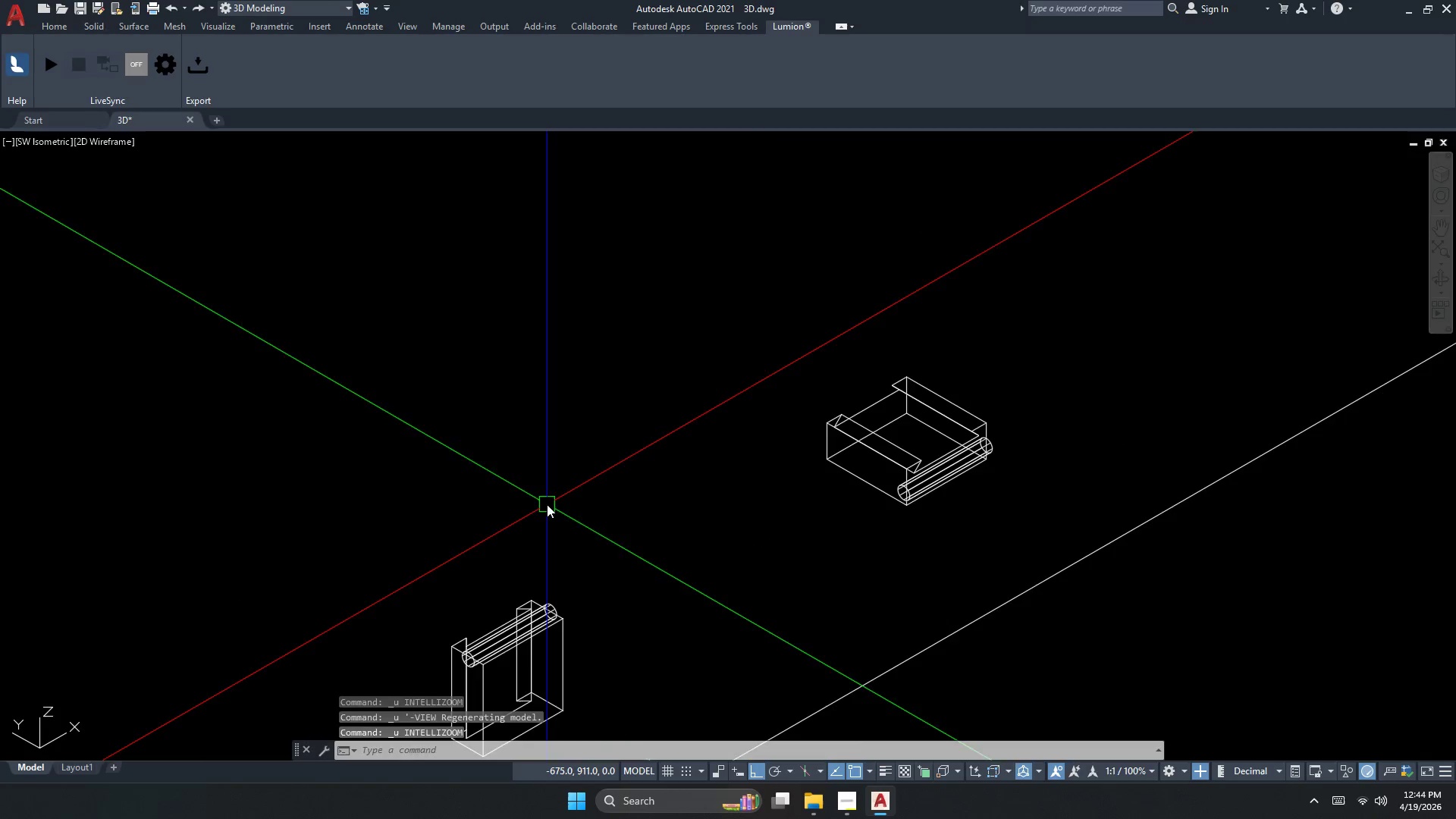 
key(Control+Z)
 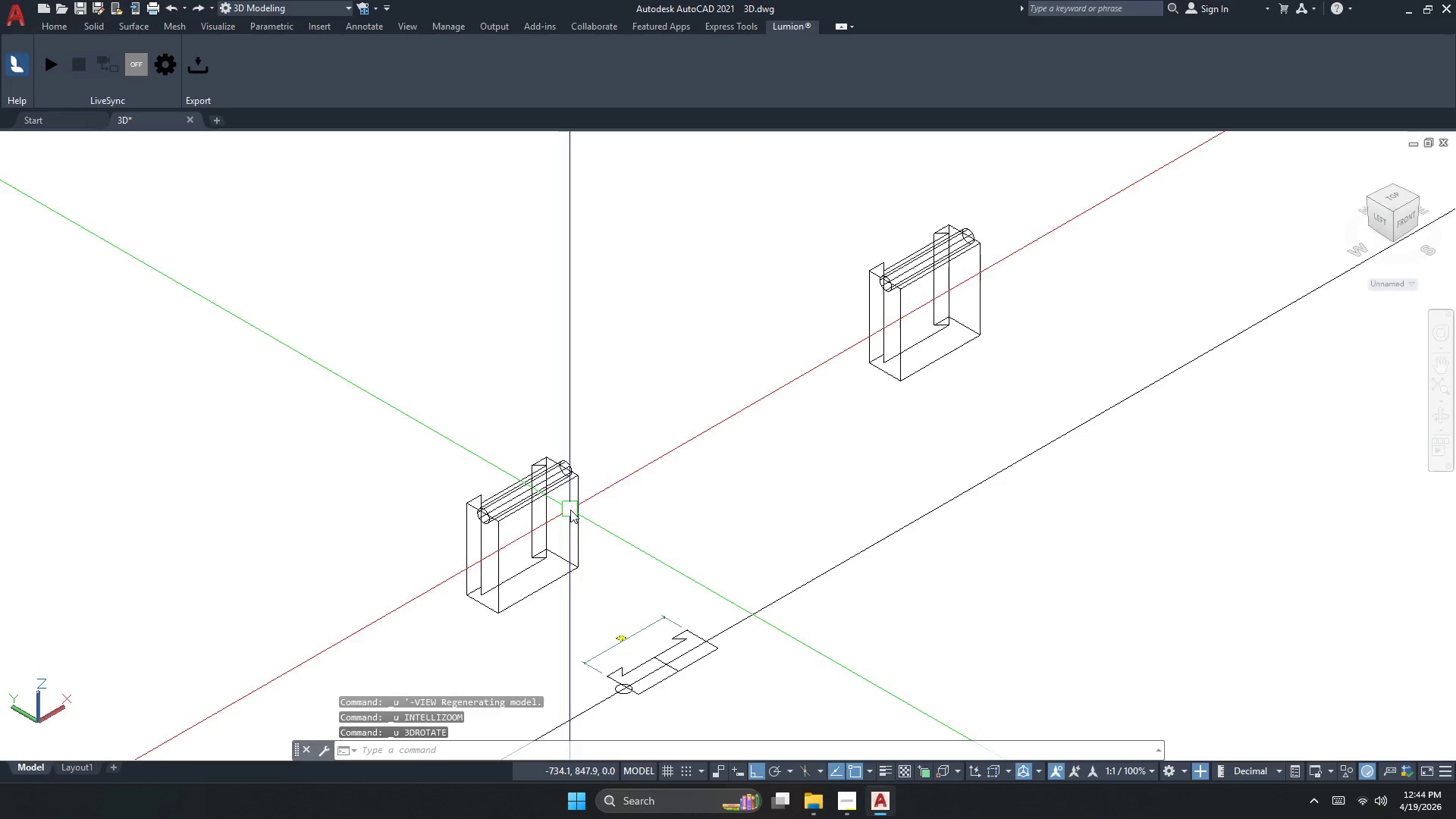 
key(Control+Z)
 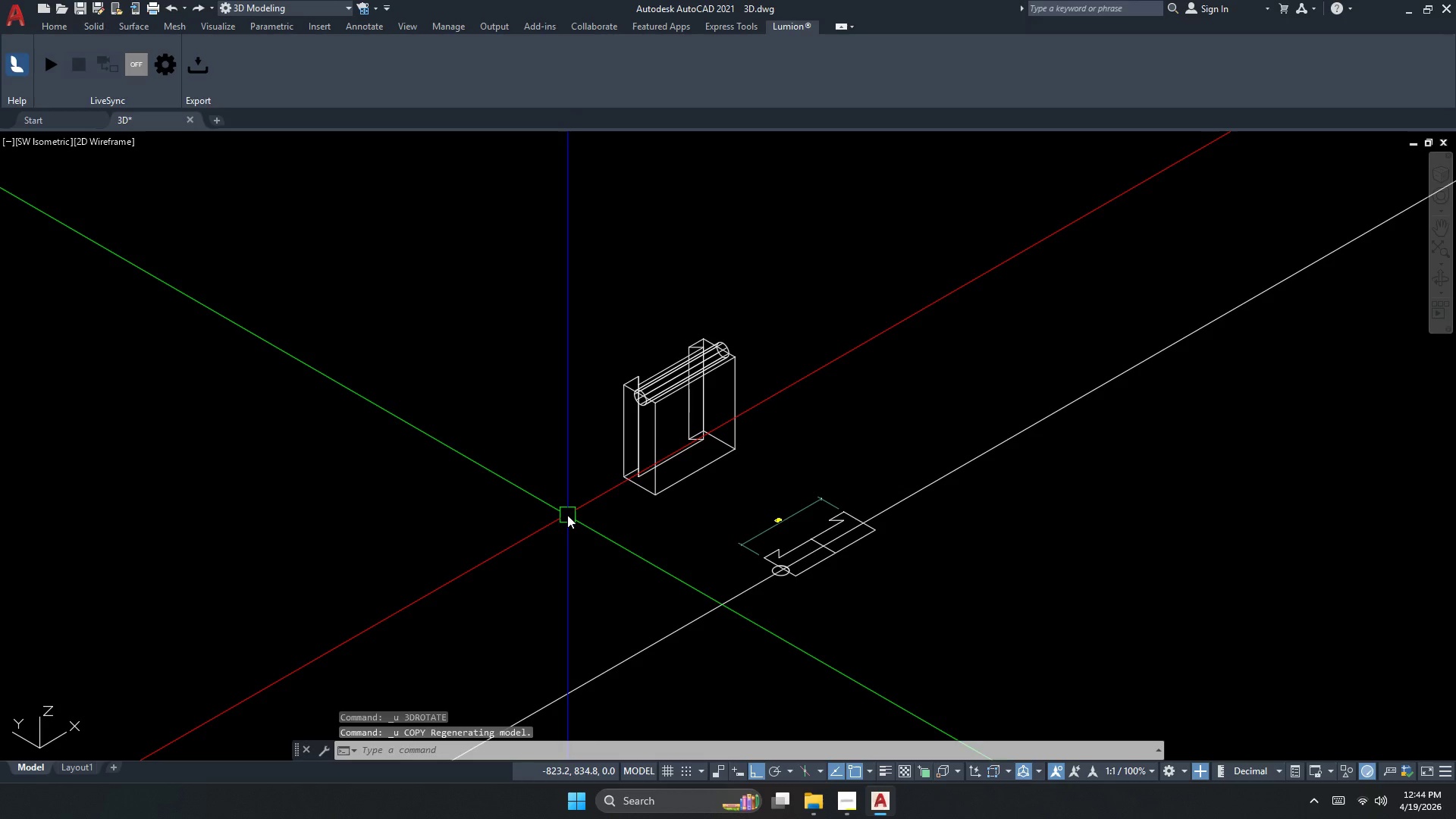 
key(Control+Z)
 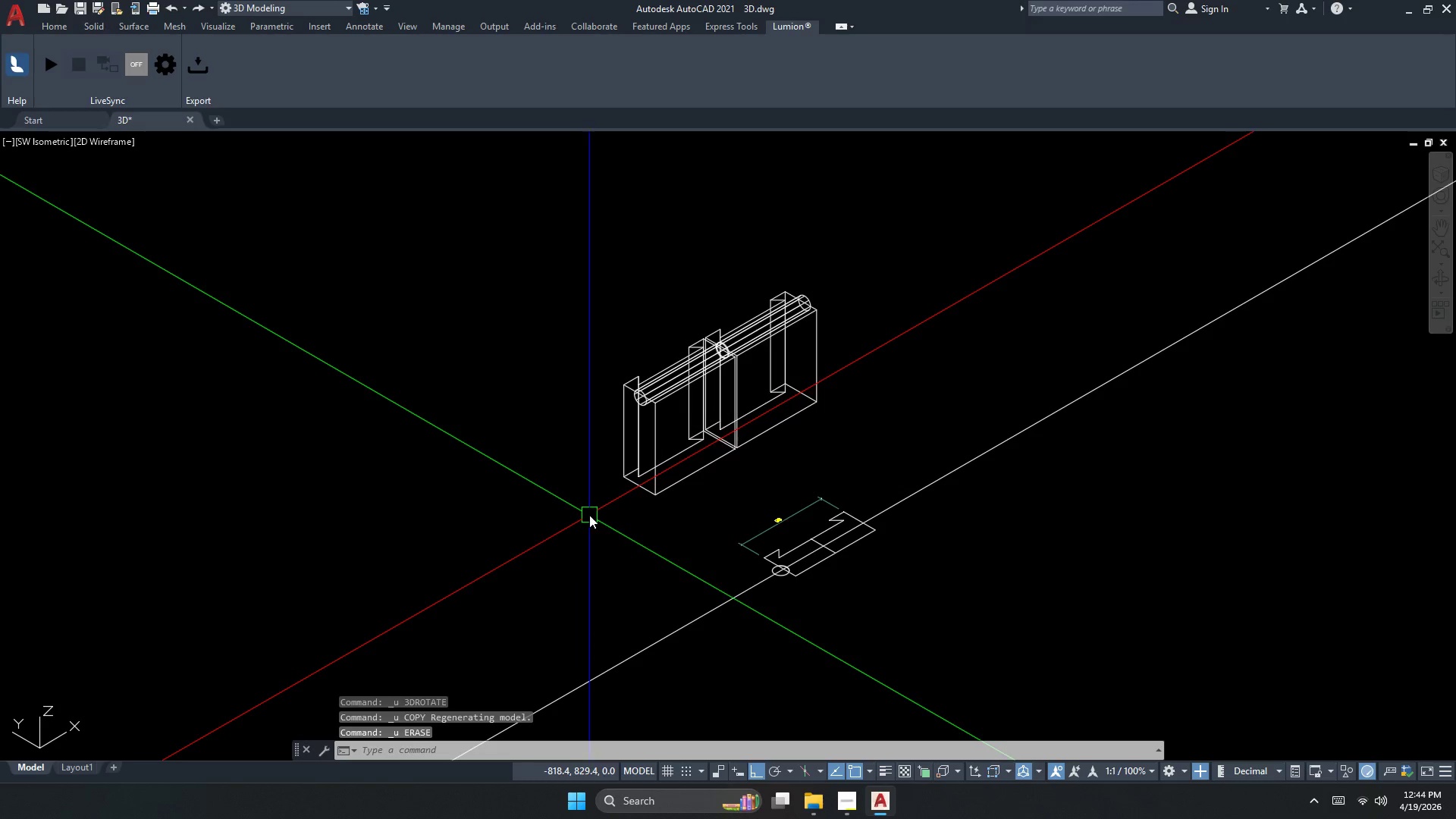 
key(Control+Z)
 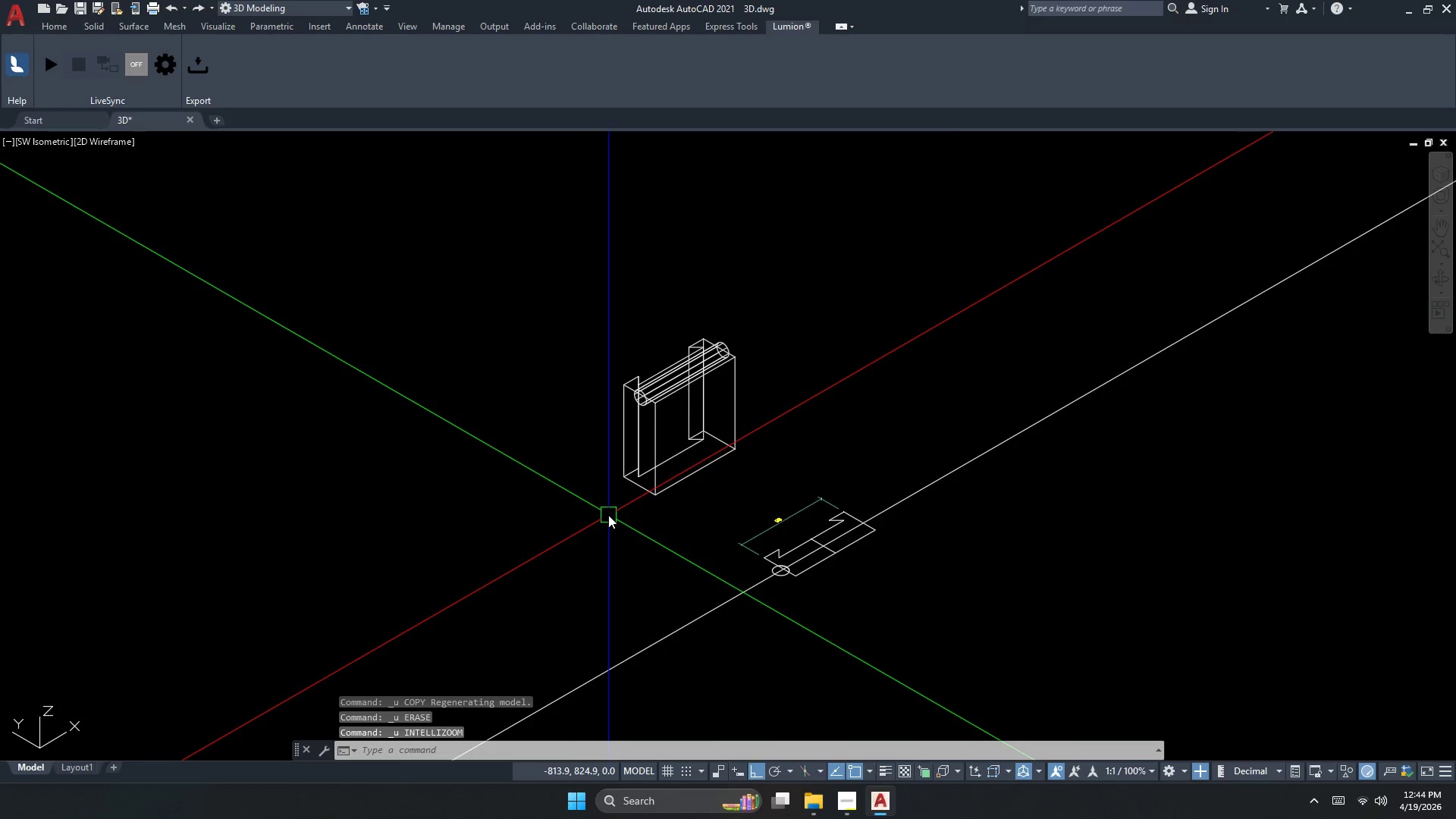 
key(Control+Z)
 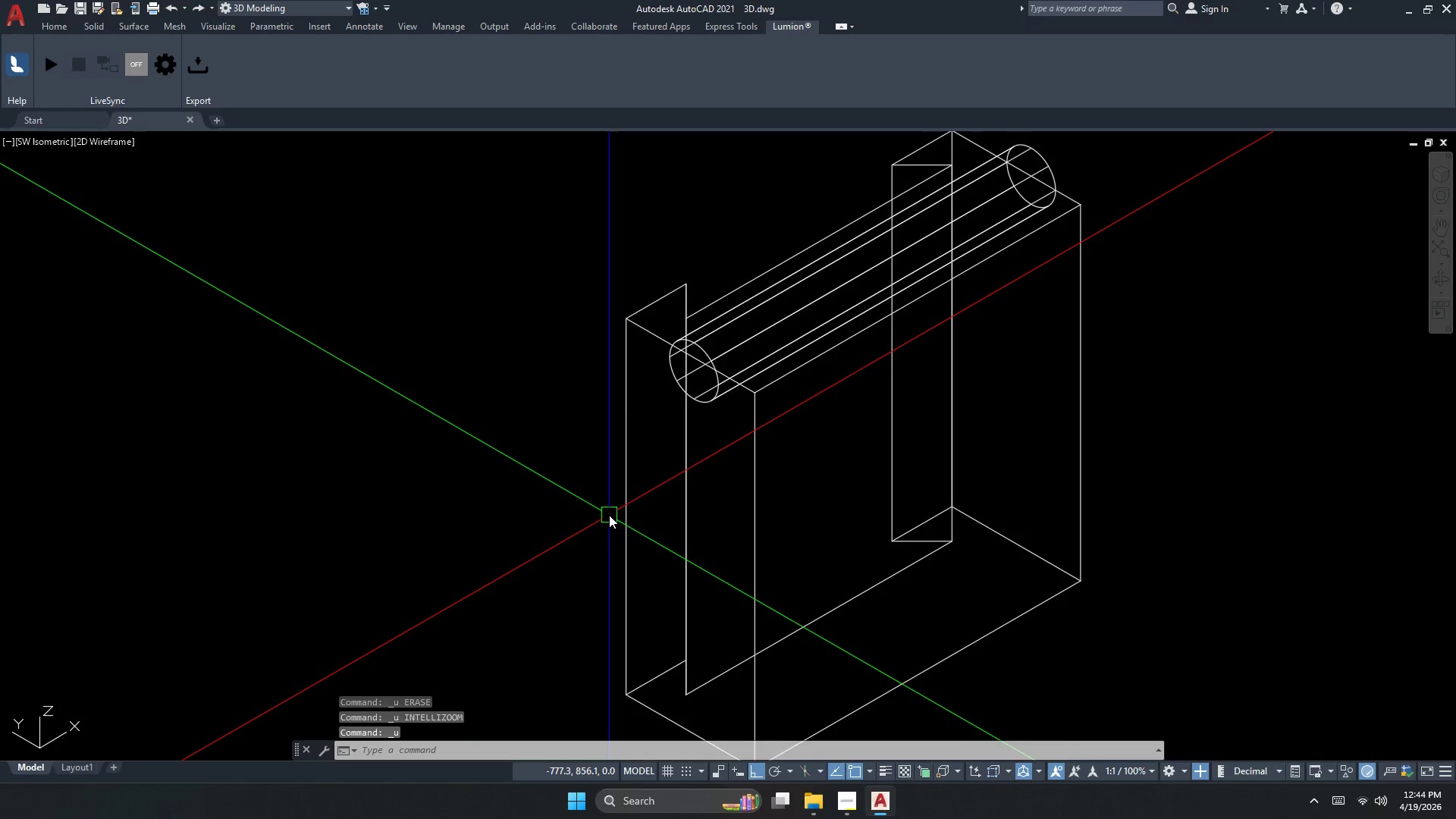 
key(Control+Z)
 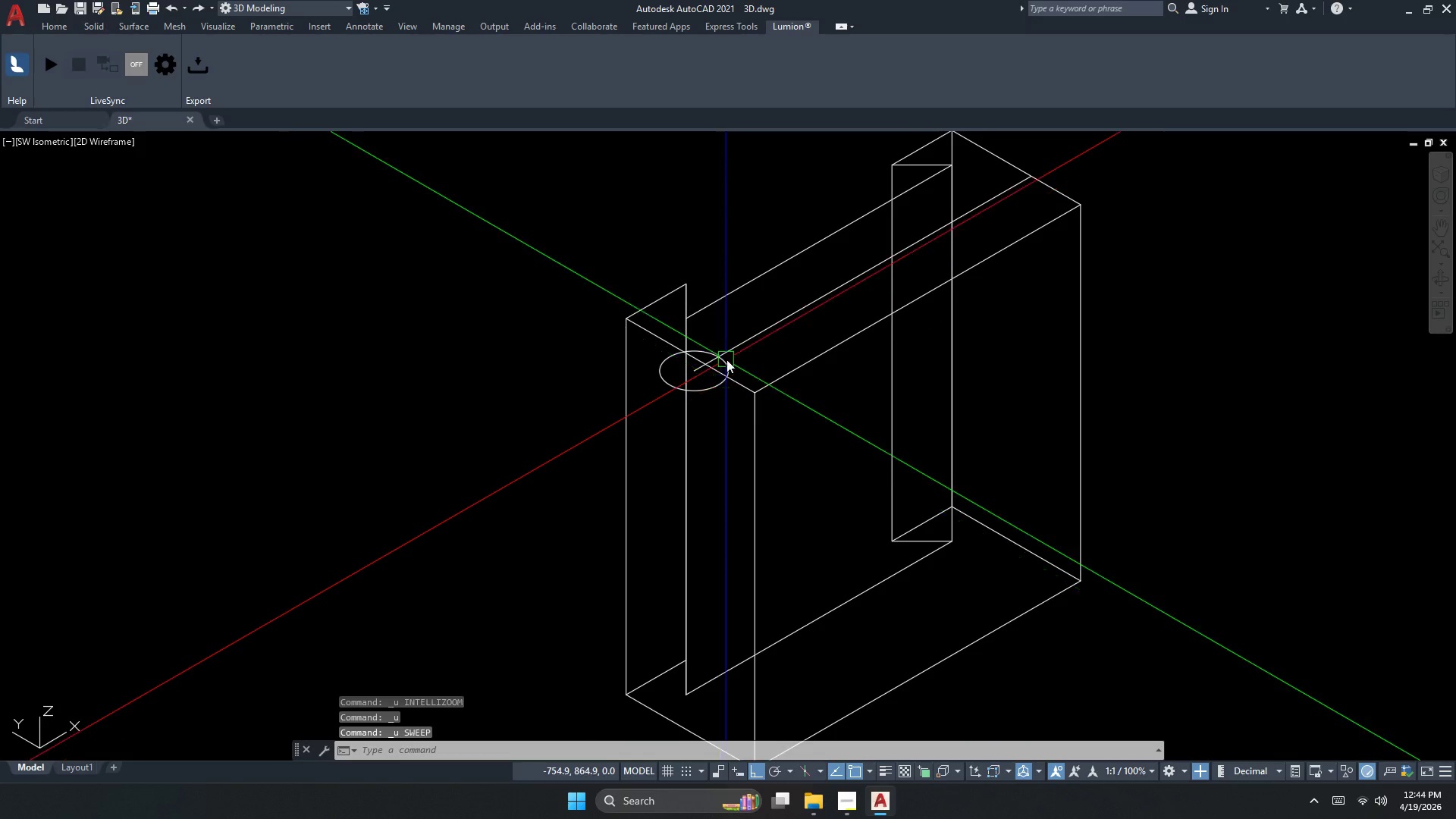 
scroll: coordinate [722, 362], scroll_direction: up, amount: 2.0
 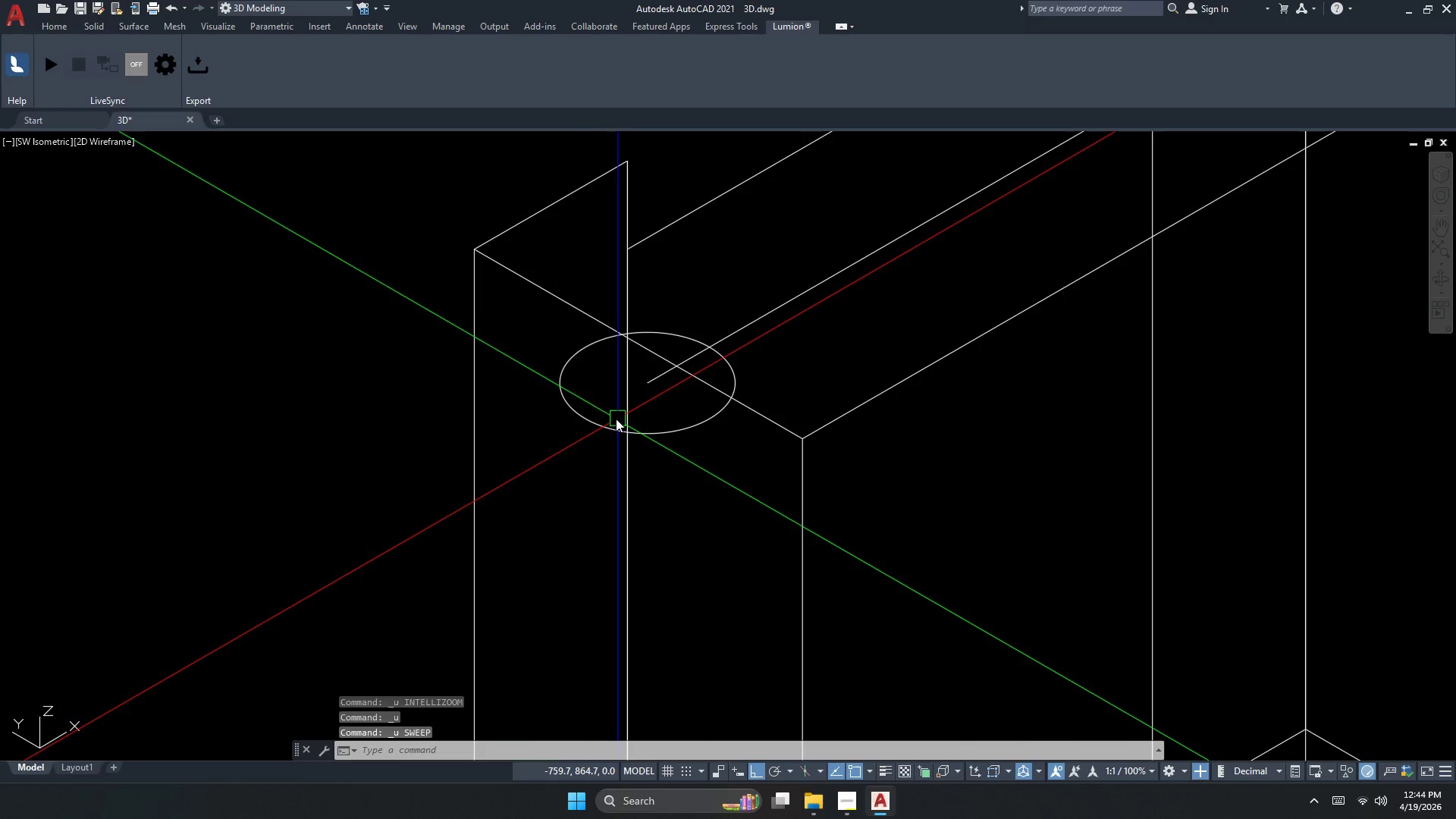 
left_click([646, 381])
 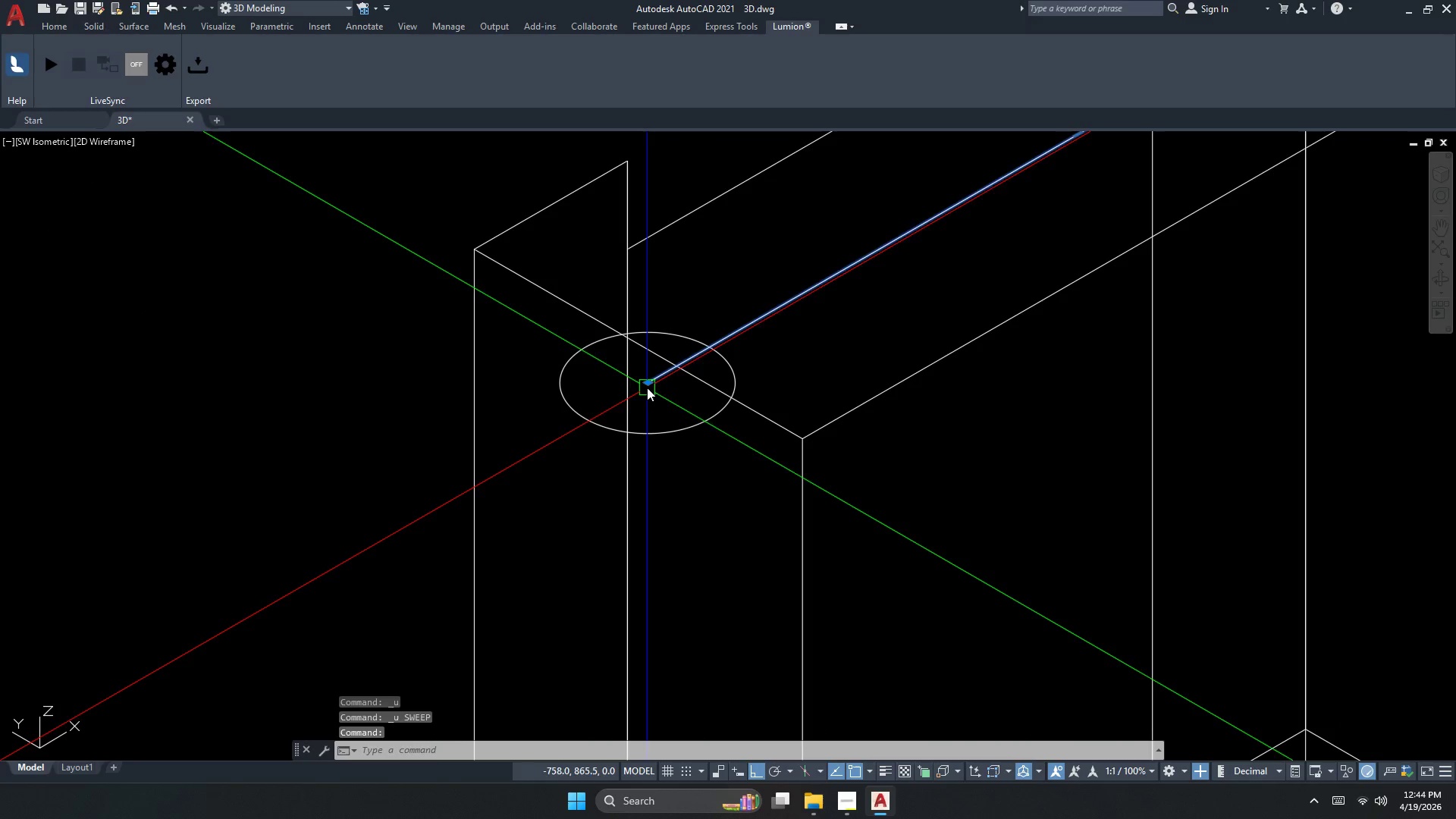 
left_click([648, 383])
 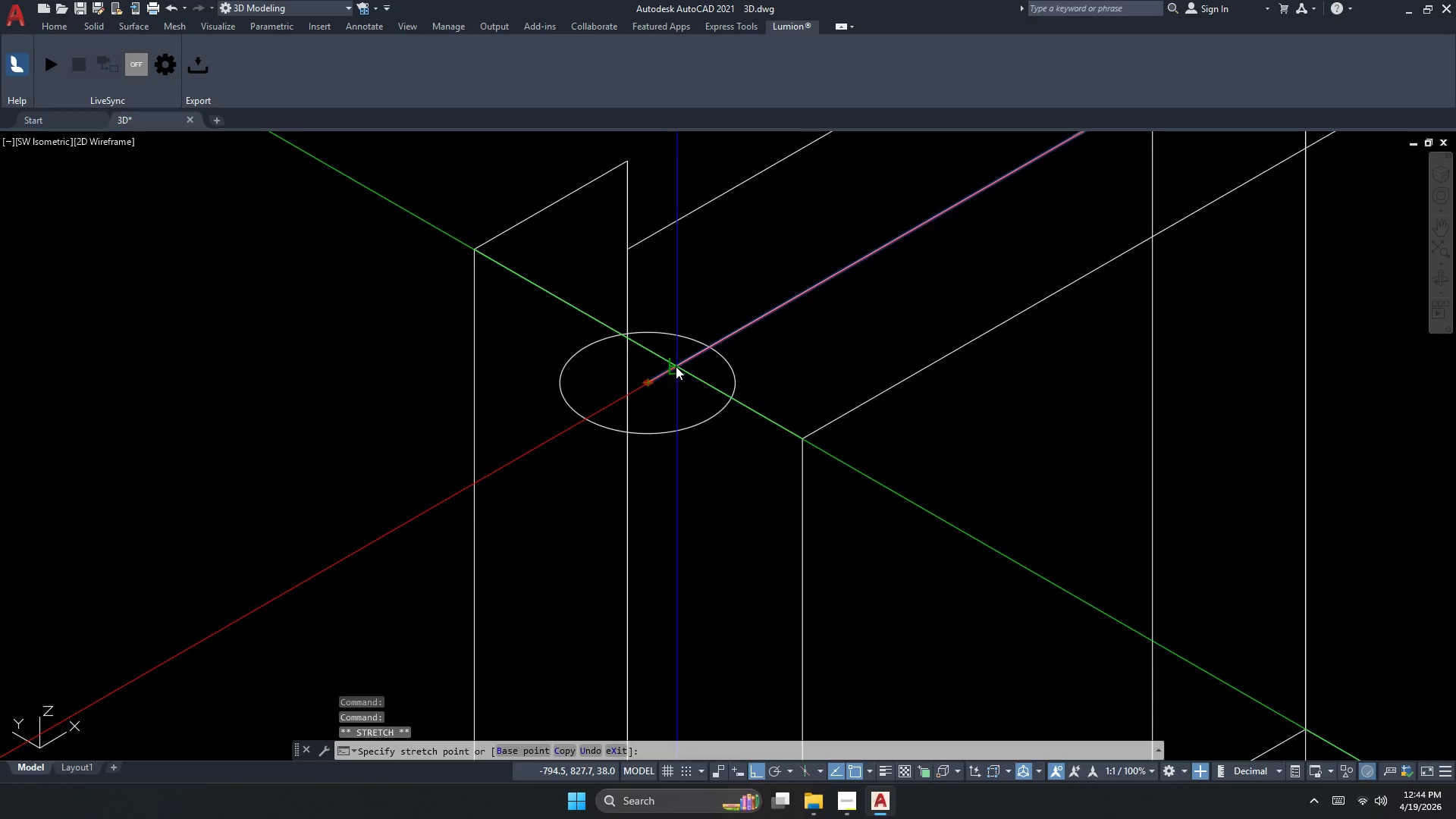 
left_click([676, 366])
 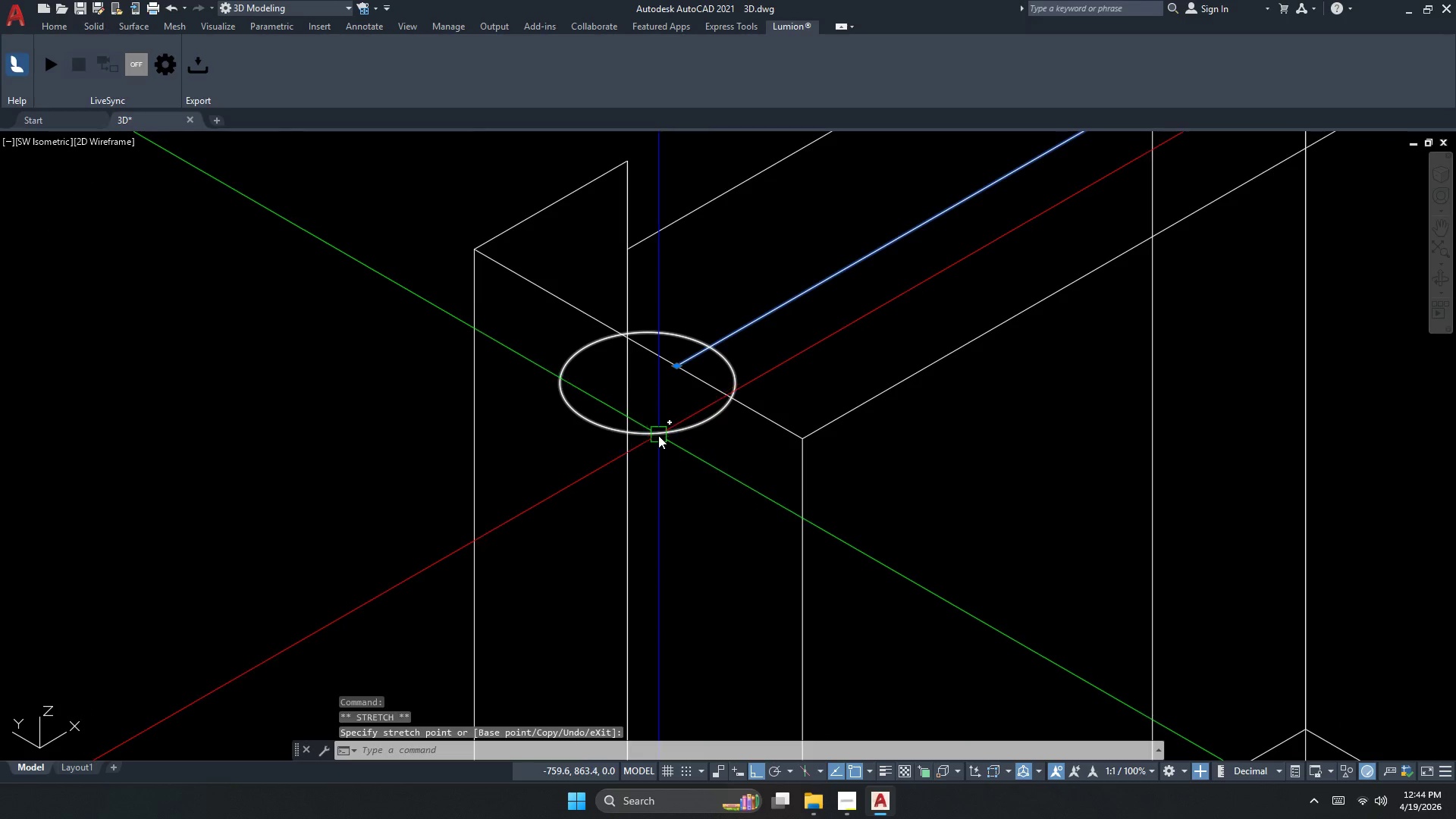 
double_click([657, 438])
 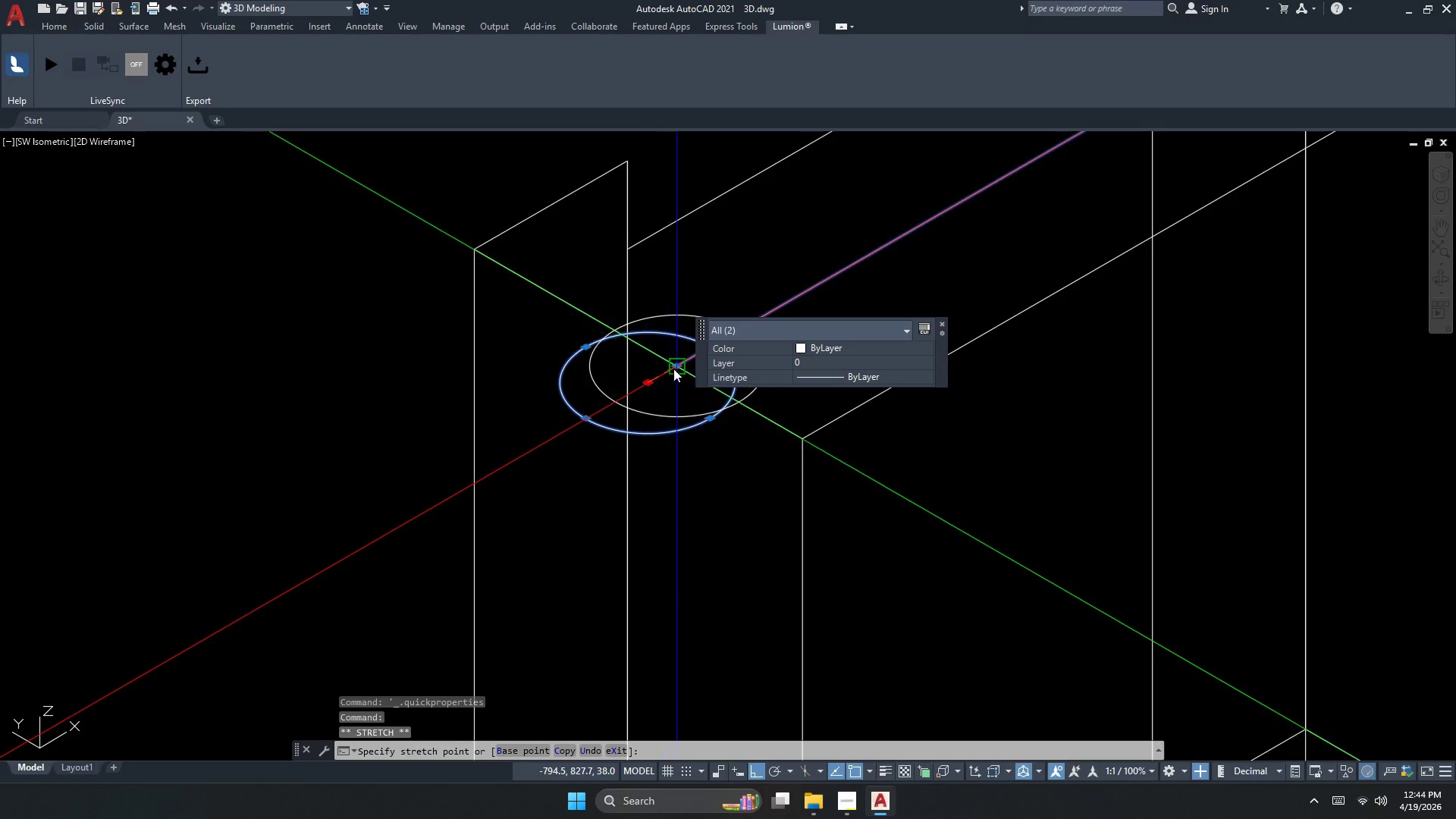 
left_click([679, 364])
 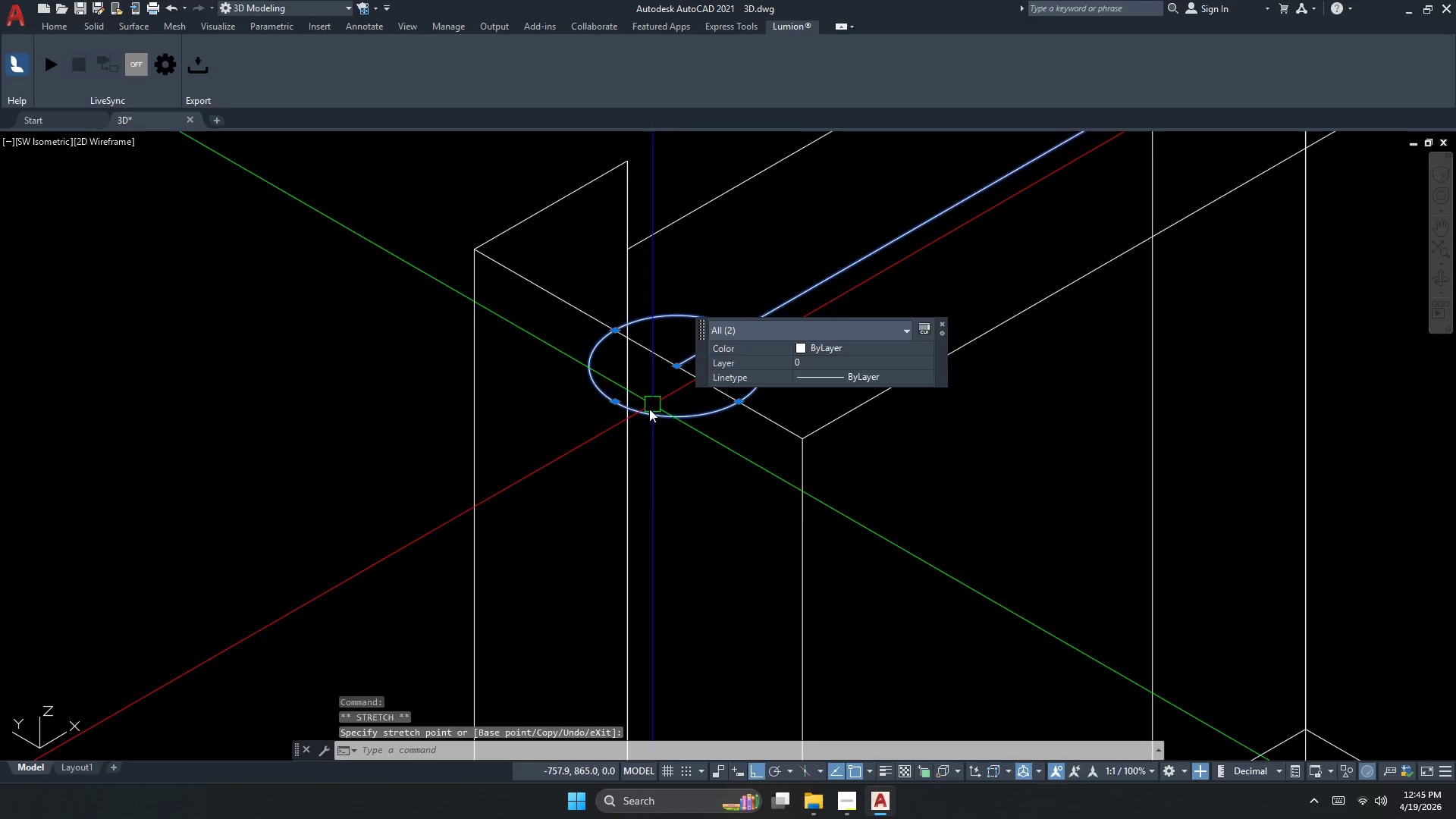 
key(Escape)
 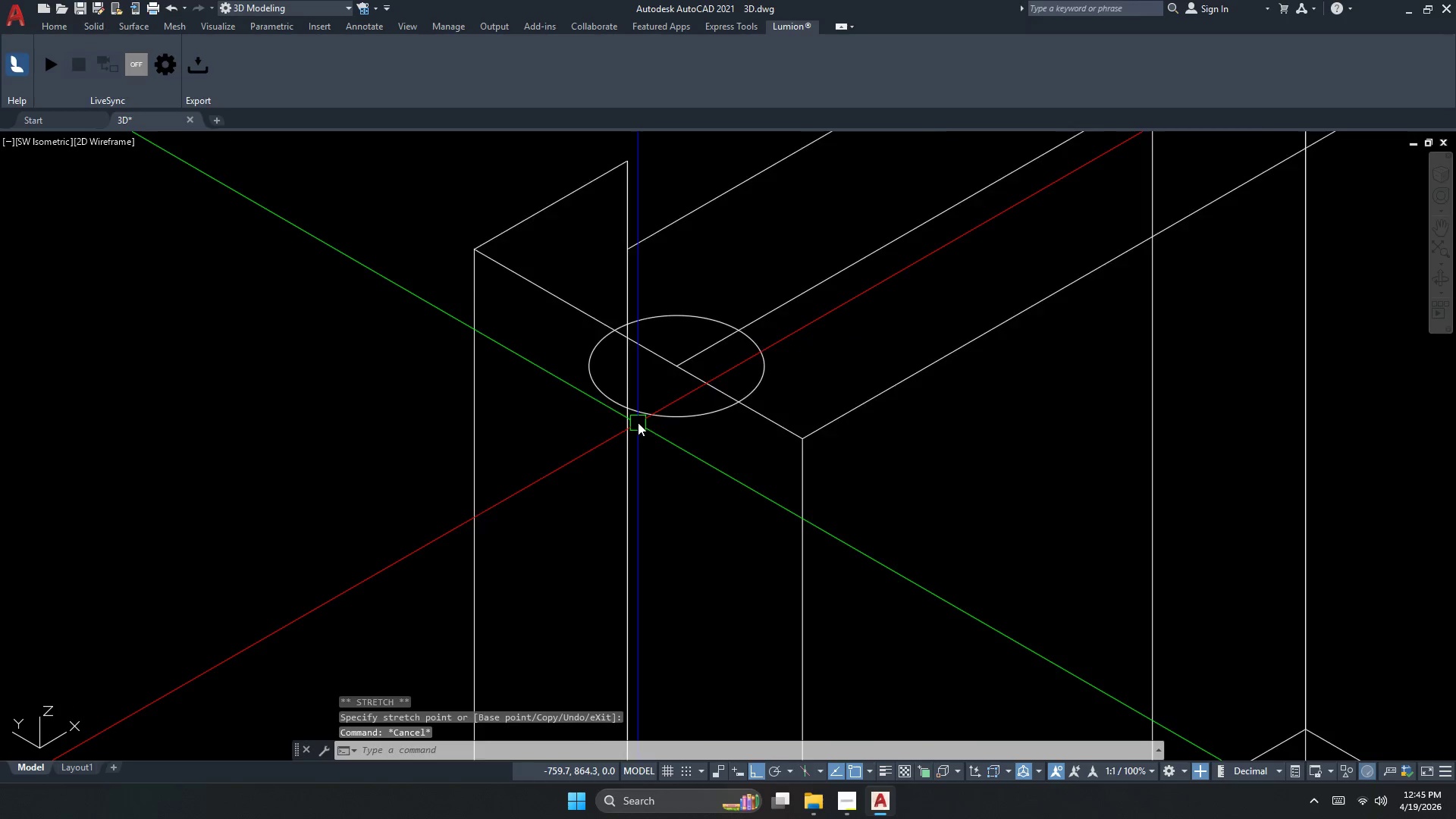 
left_click([71, 140])
 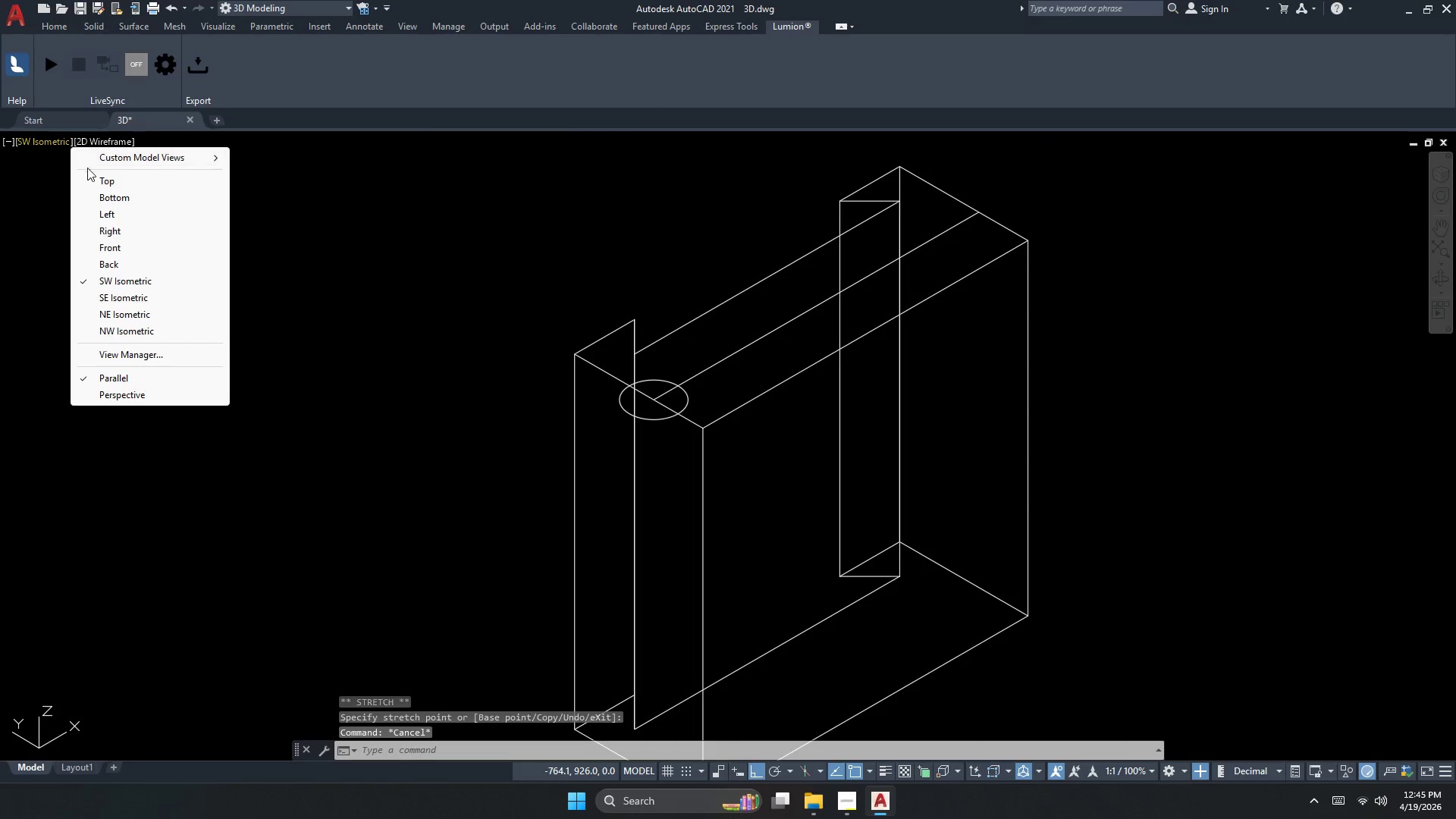 
scroll: coordinate [638, 421], scroll_direction: down, amount: 2.0
 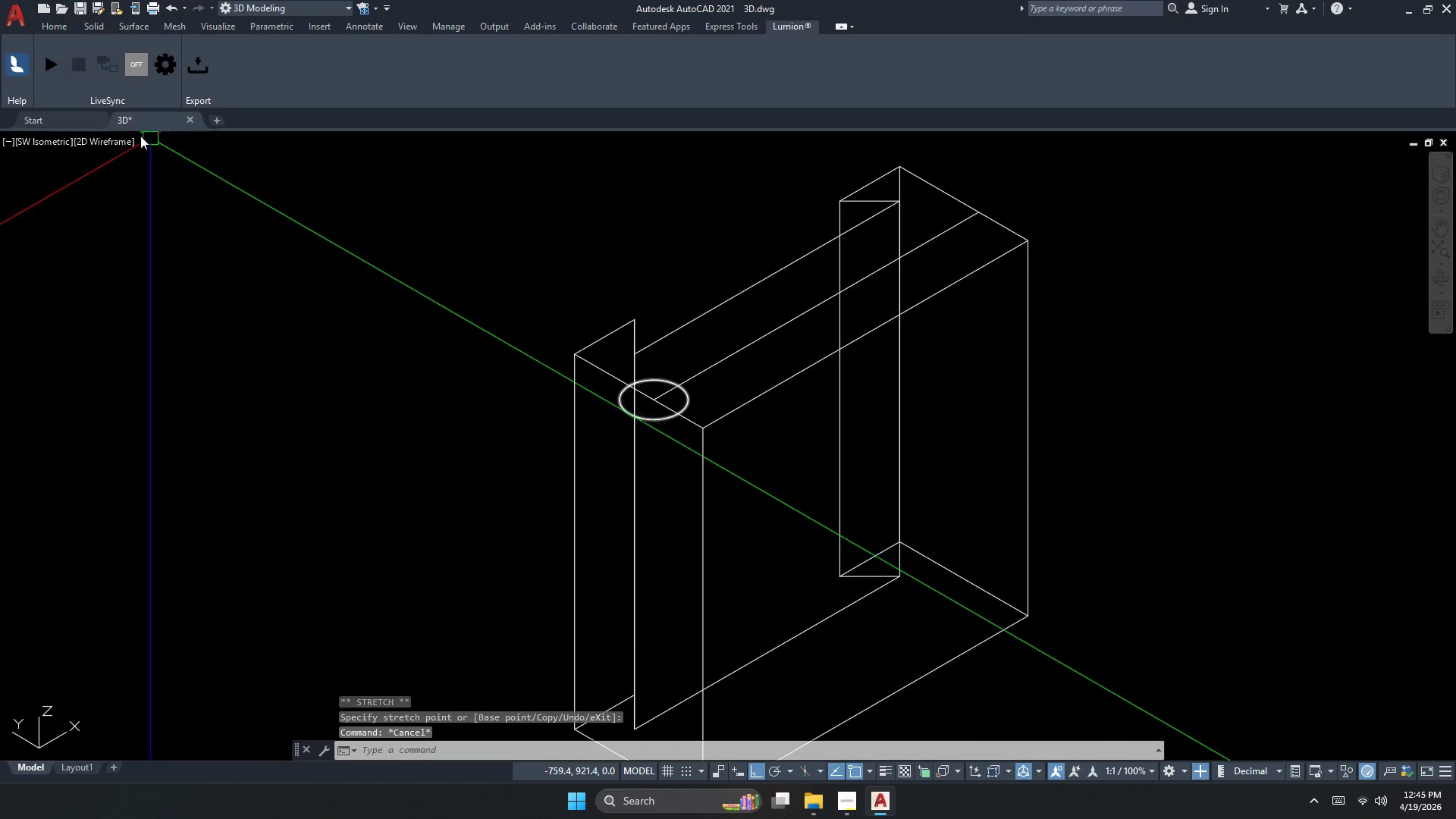 
left_click([93, 177])
 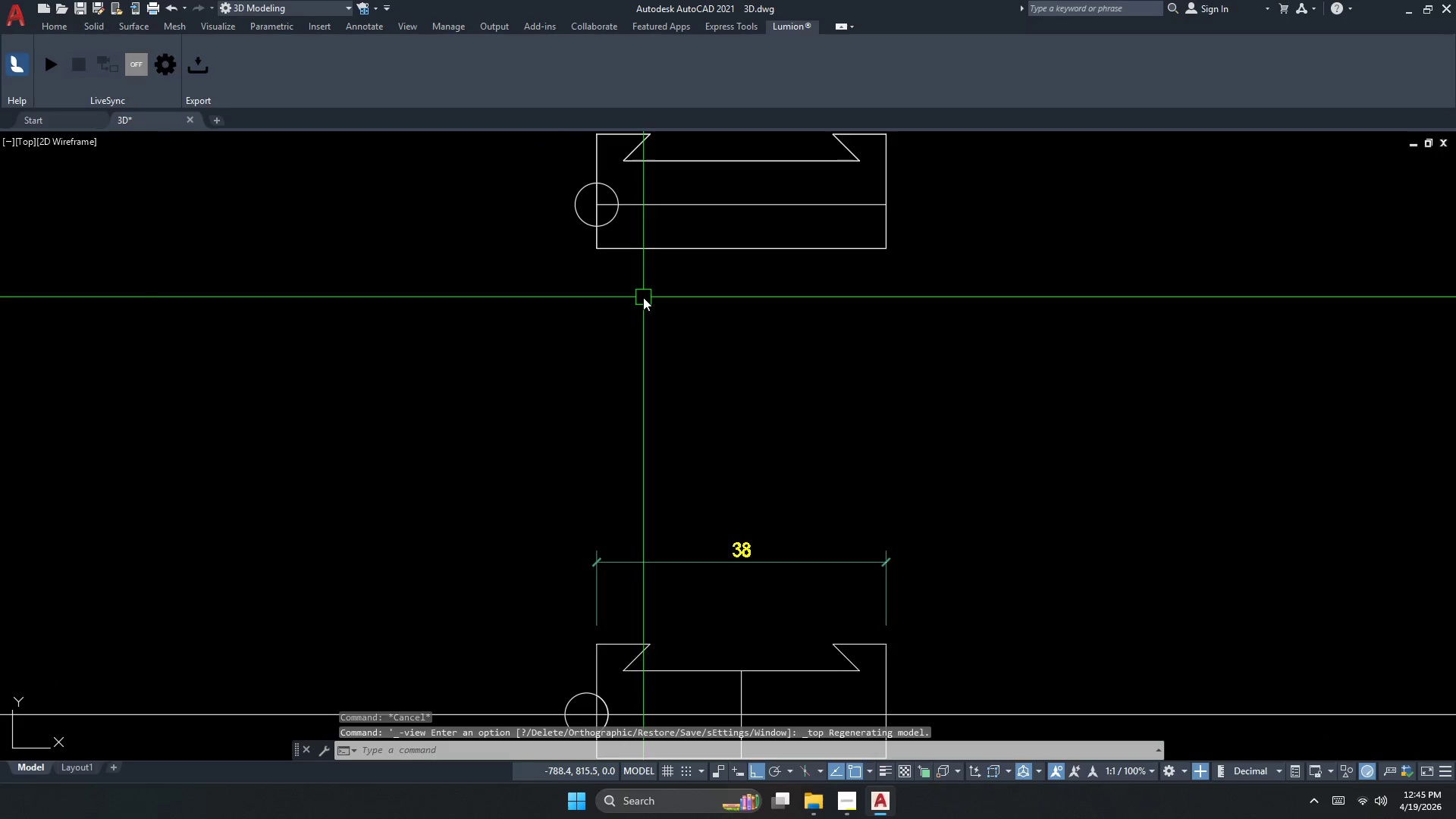 
left_click_drag(start_coordinate=[748, 341], to_coordinate=[736, 332])
 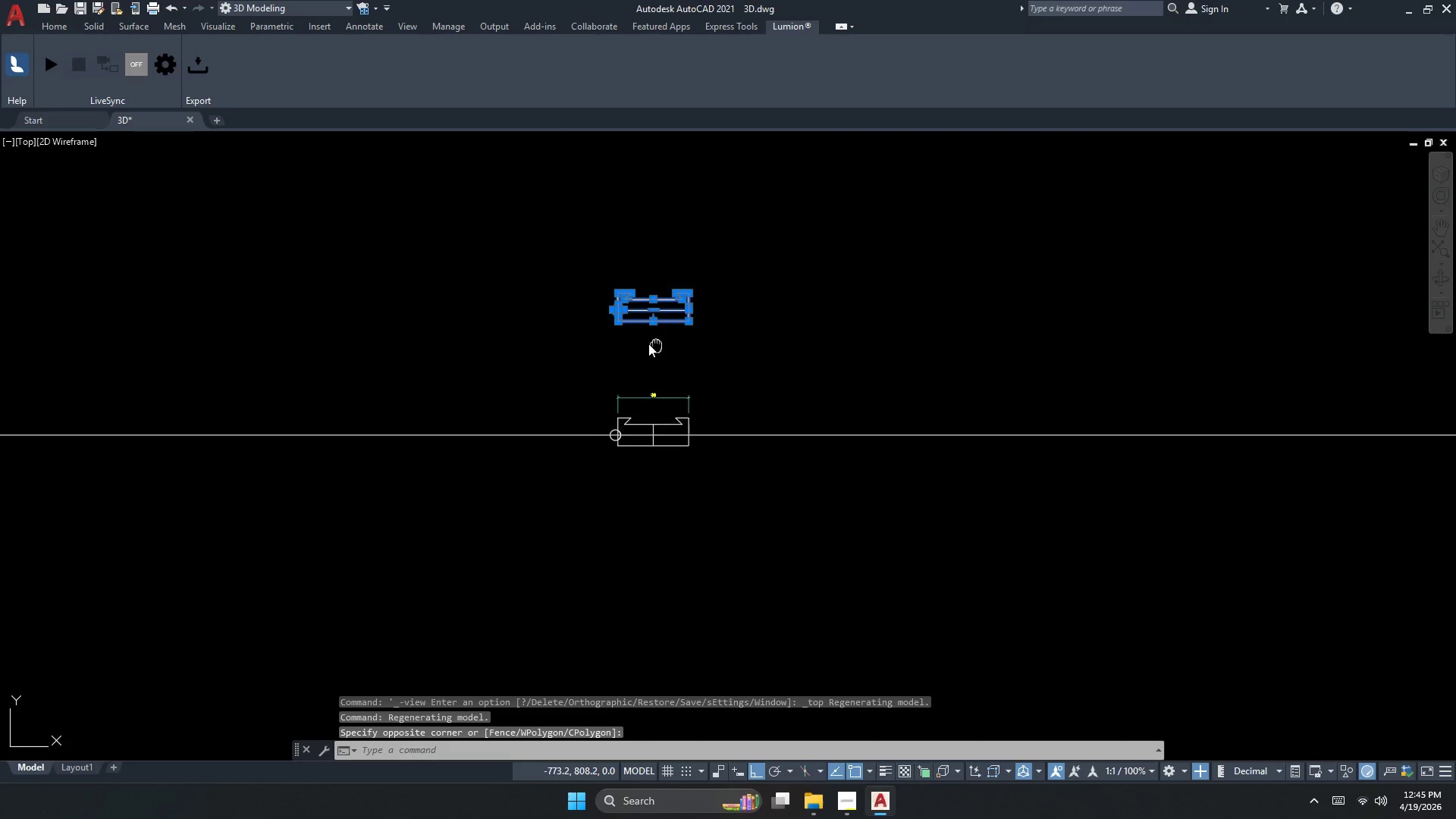 
type(CO )
 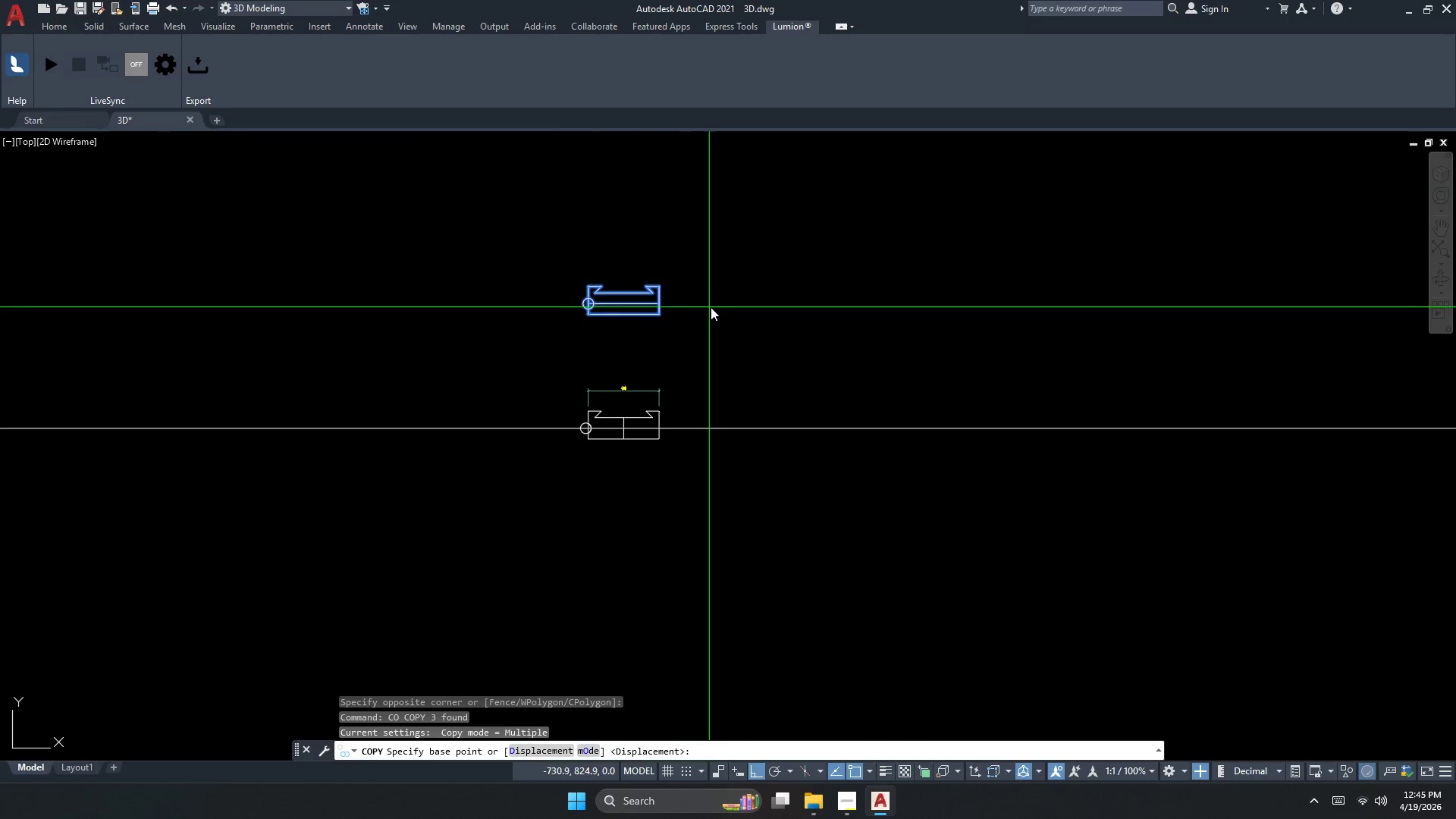 
scroll: coordinate [626, 350], scroll_direction: down, amount: 3.0
 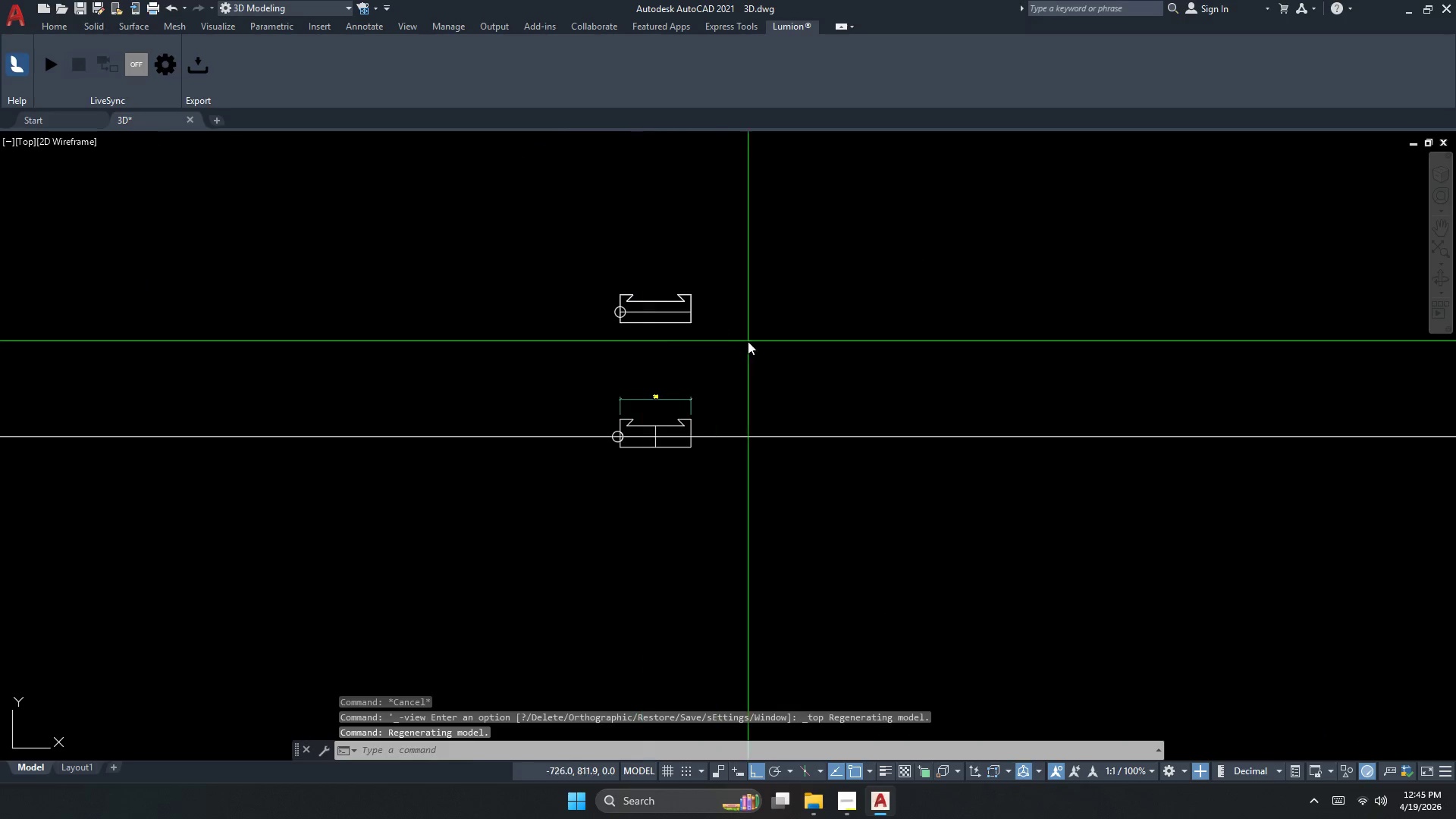 
left_click_drag(start_coordinate=[711, 307], to_coordinate=[780, 310])
 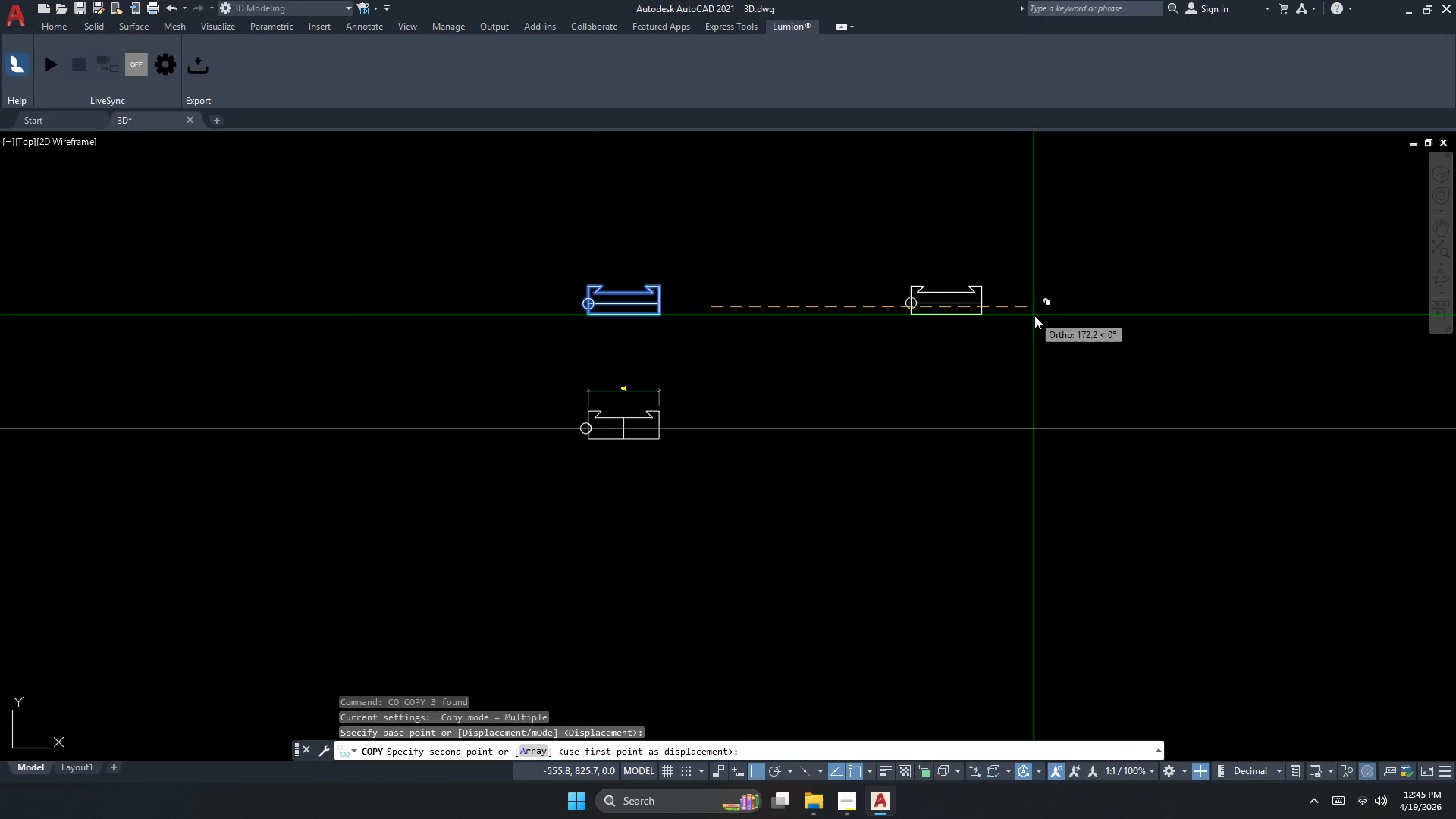 
key(Escape)
key(Escape)
type(SWE)
 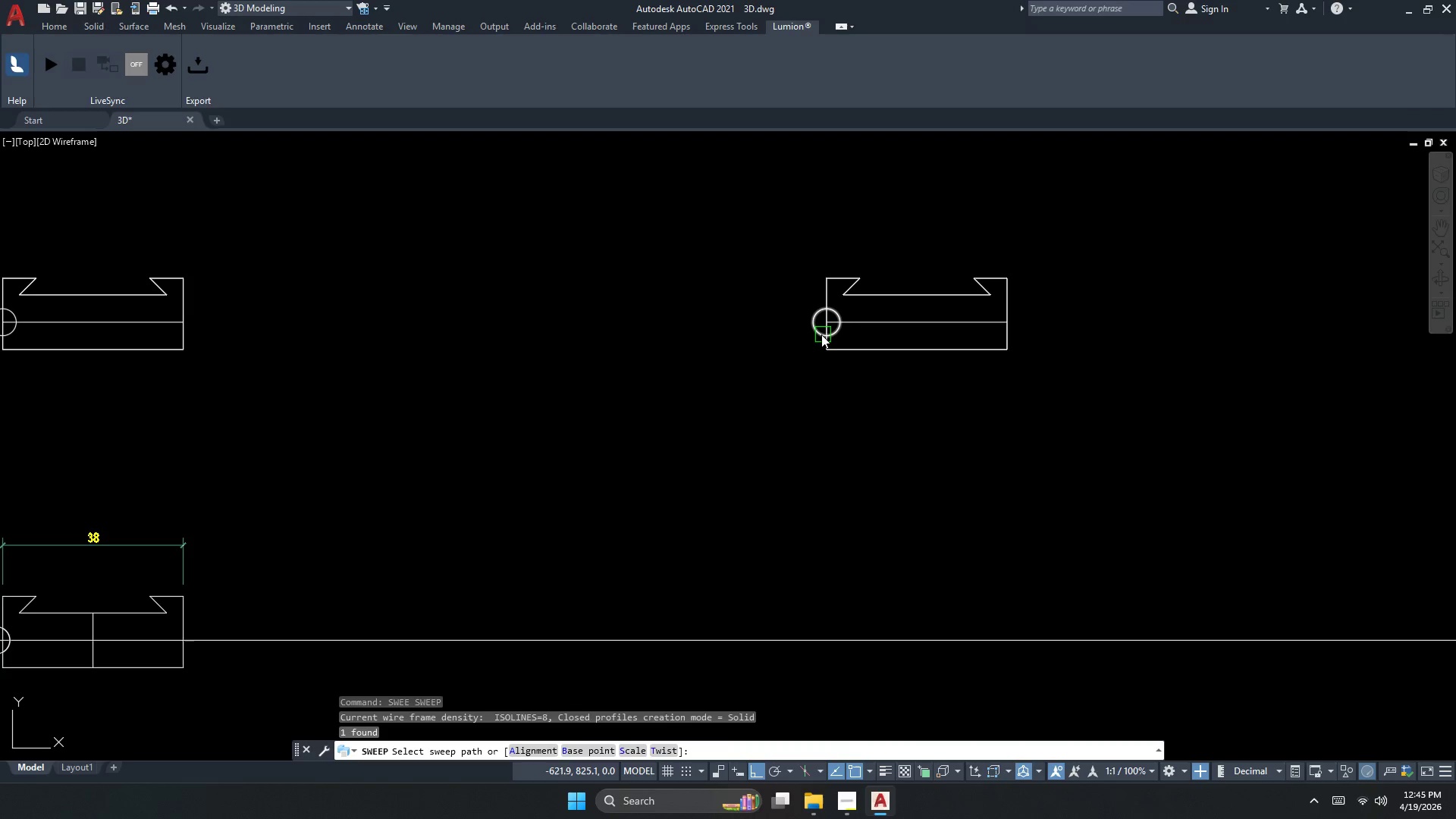 
scroll: coordinate [962, 293], scroll_direction: up, amount: 2.0
 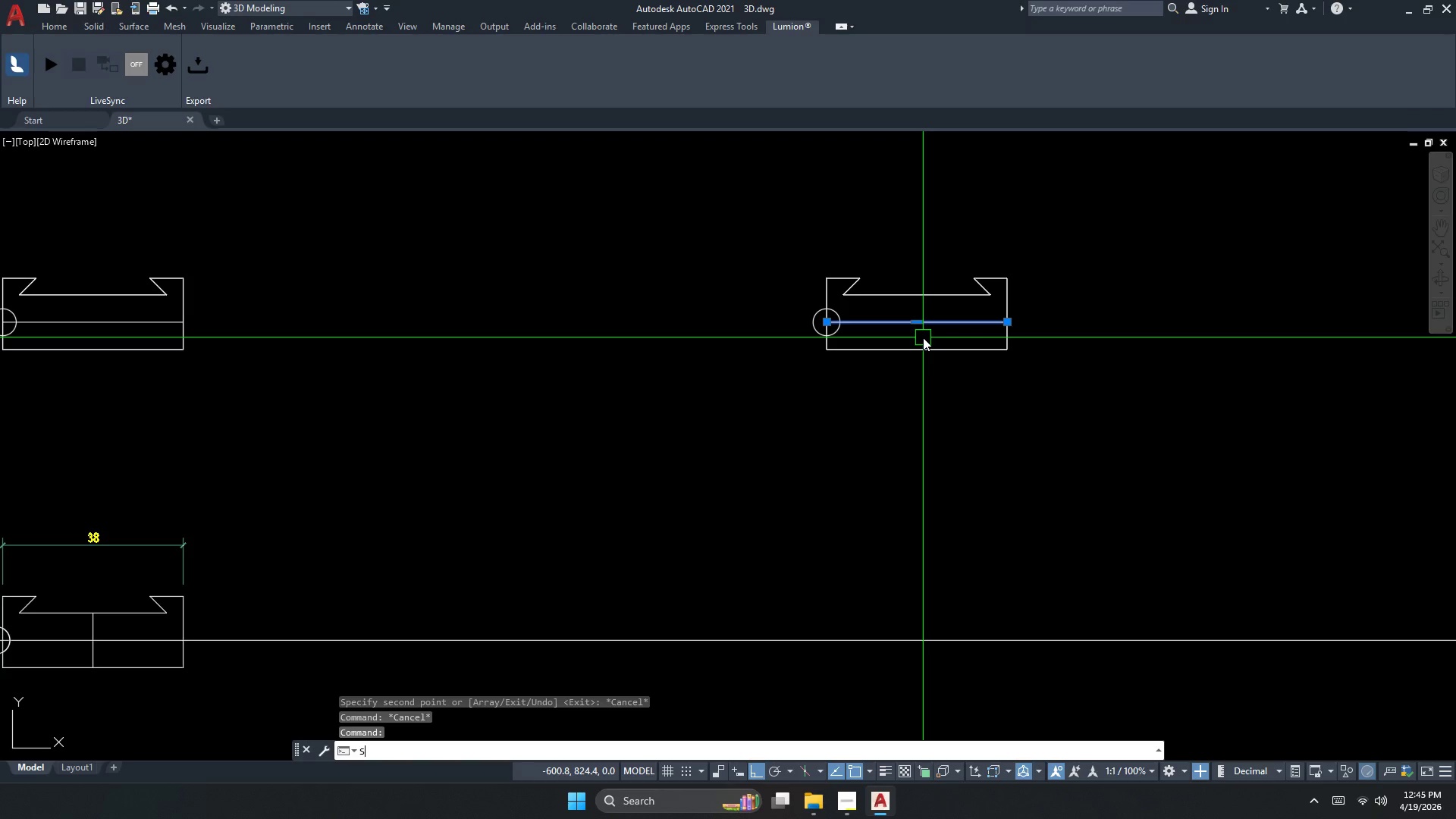 
key(E)
 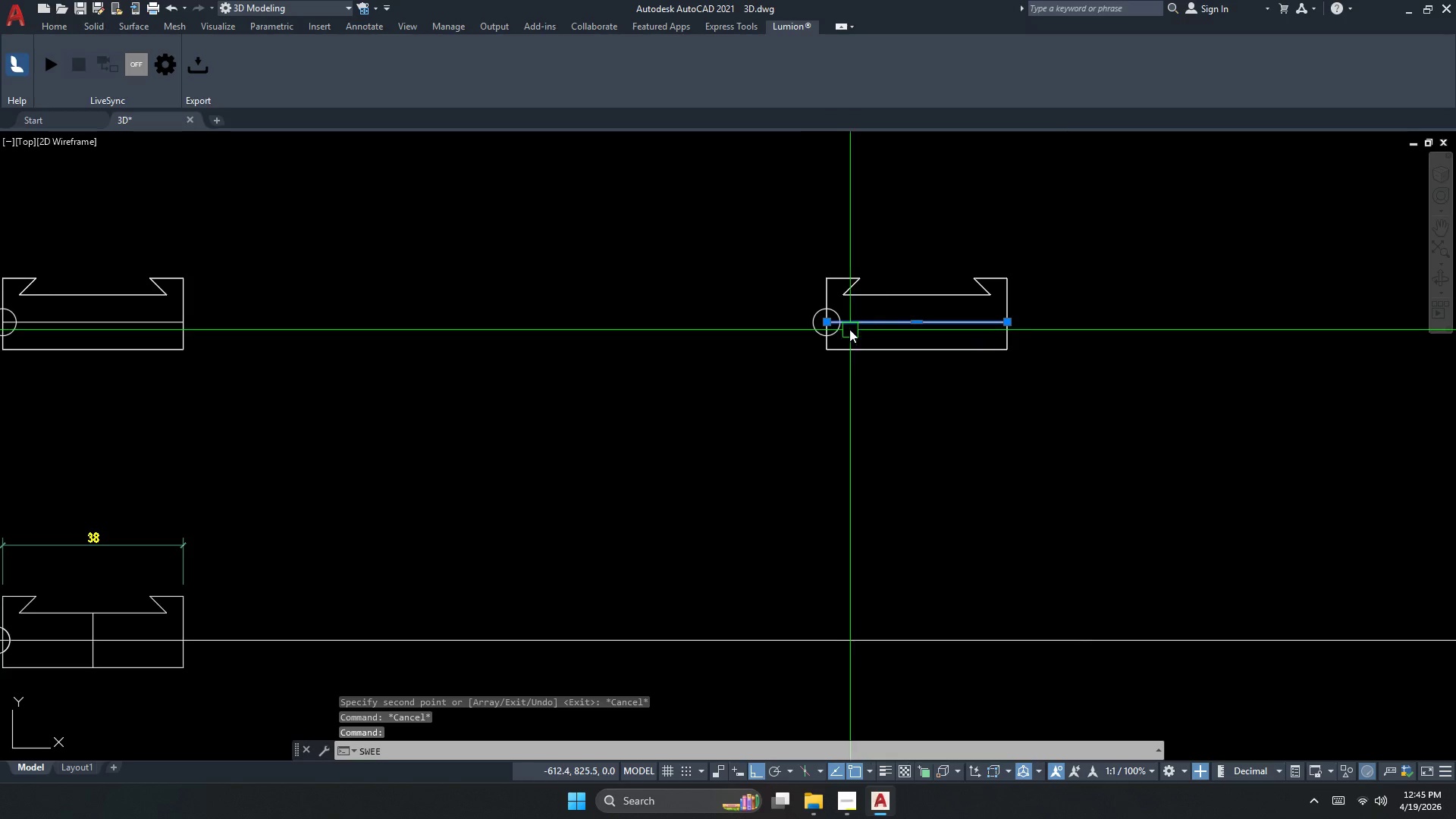 
key(Space)
 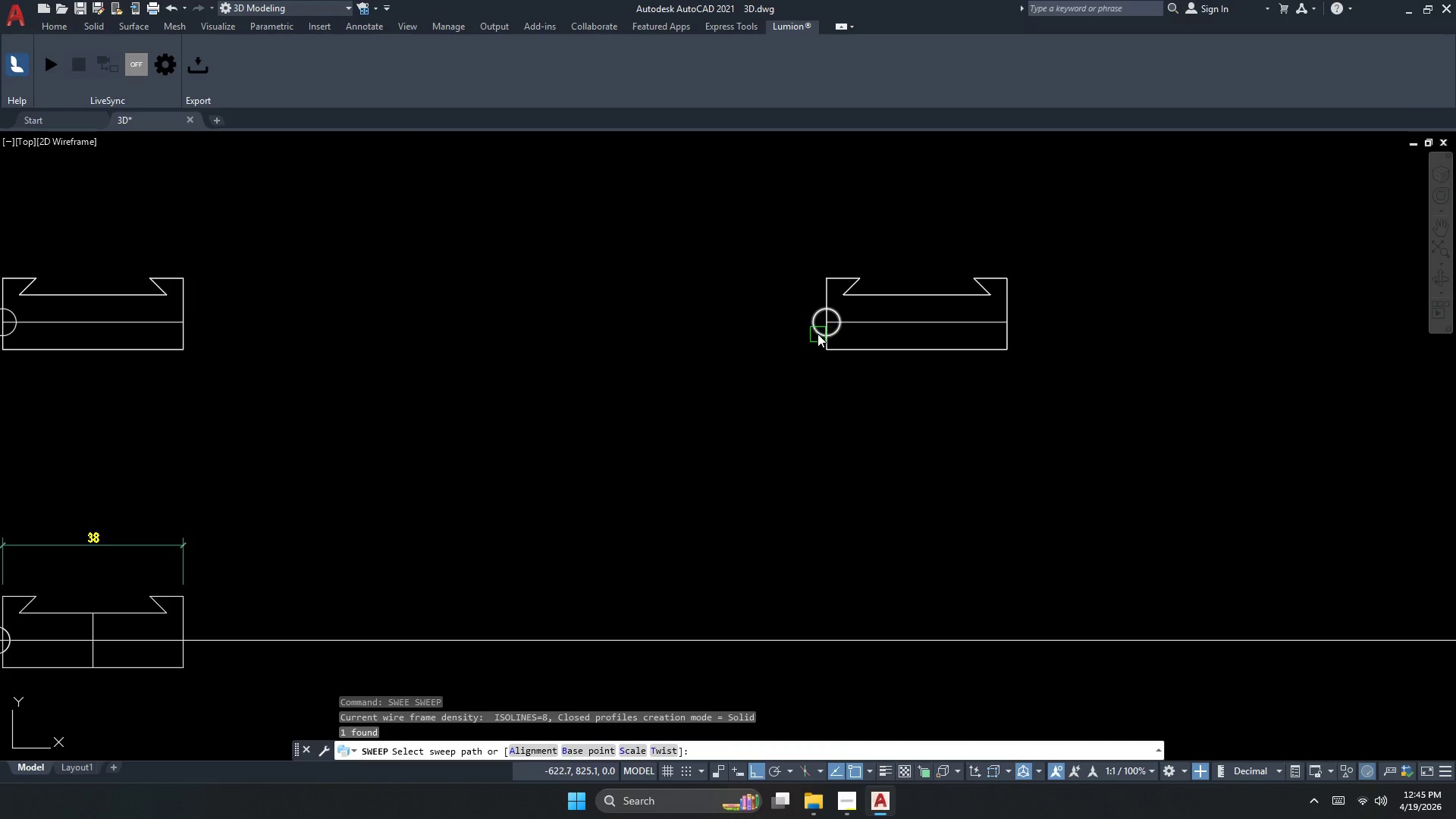 
left_click([815, 334])
 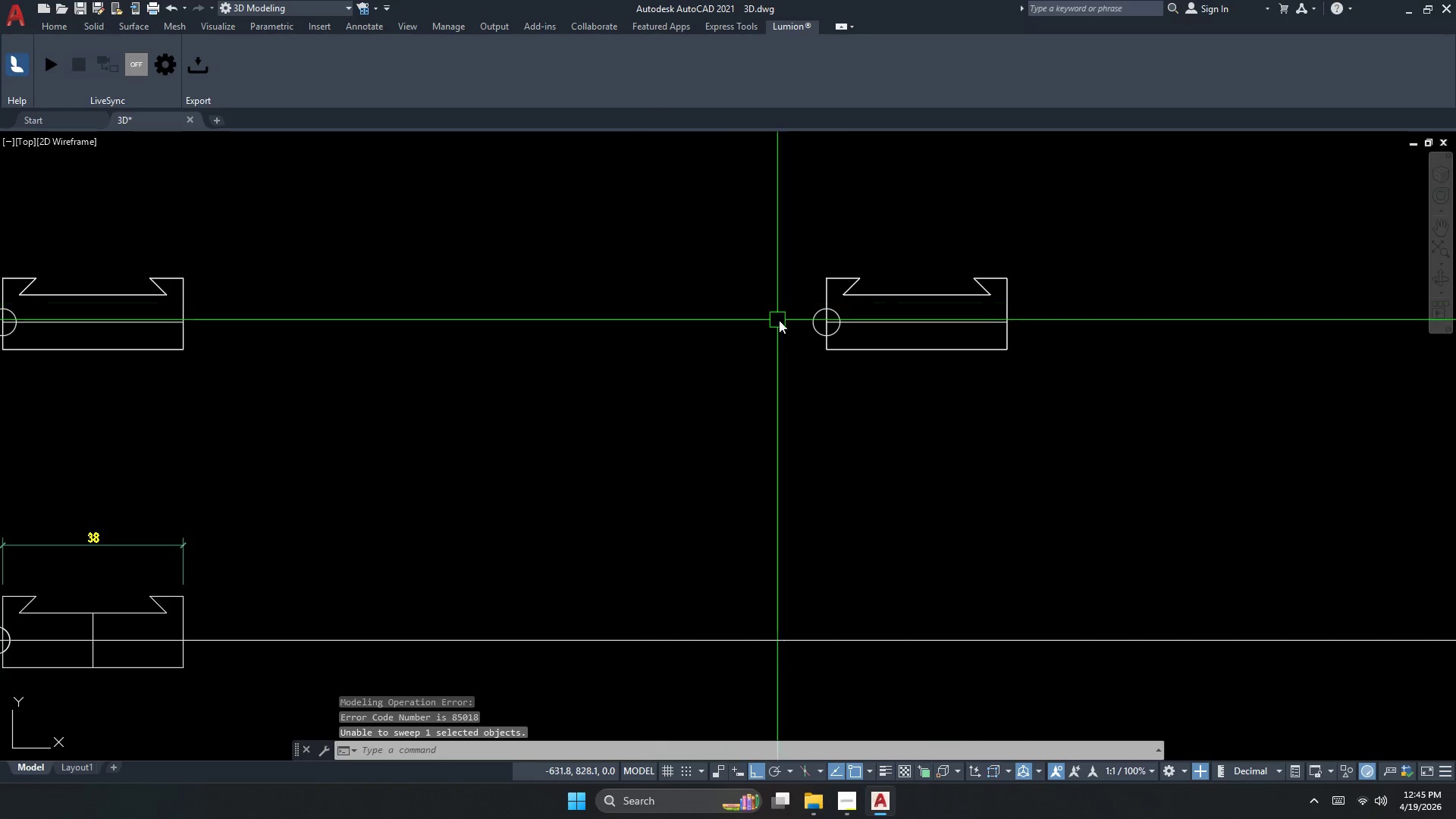 
key(Escape)
 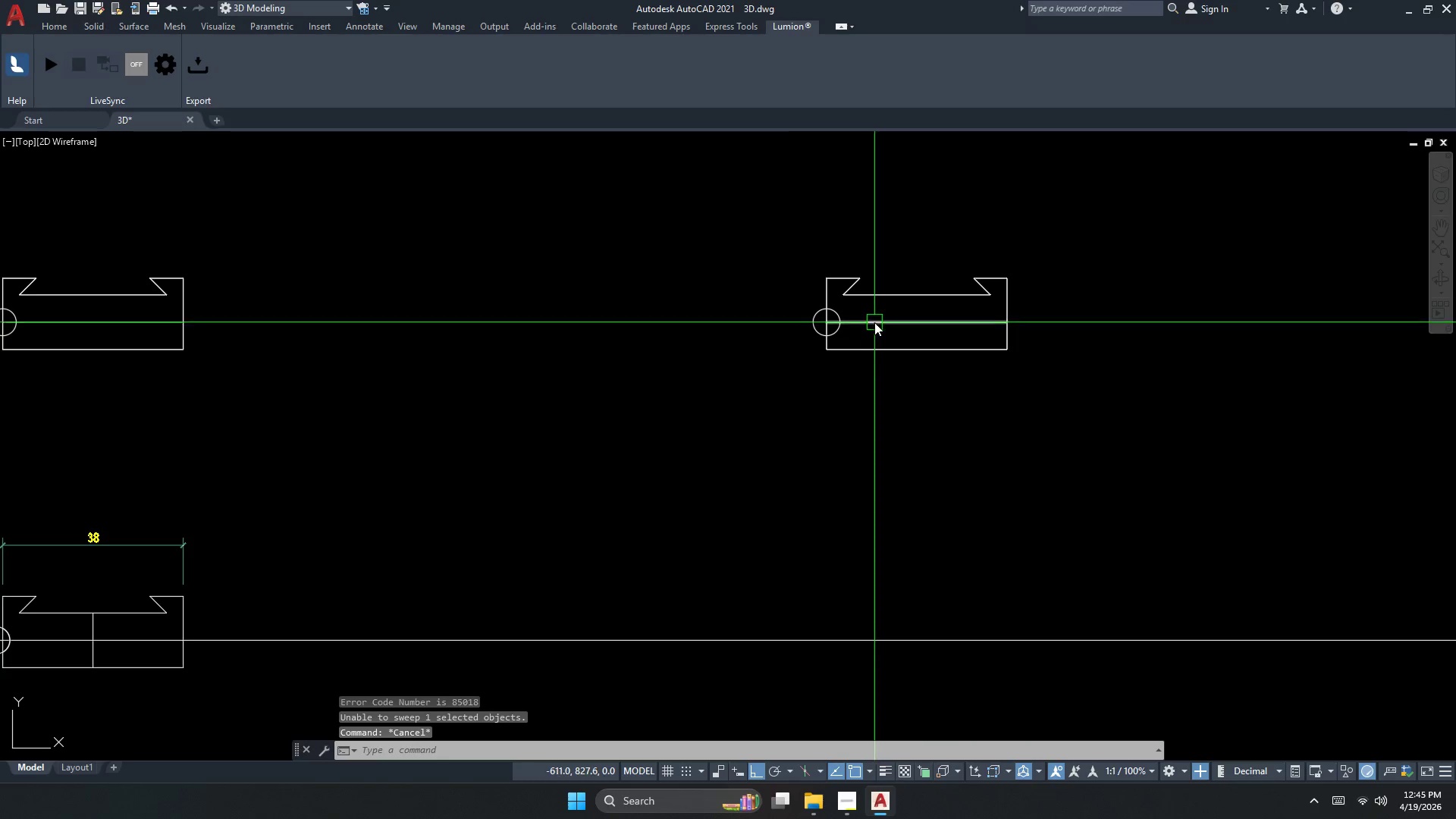 
left_click([873, 323])
 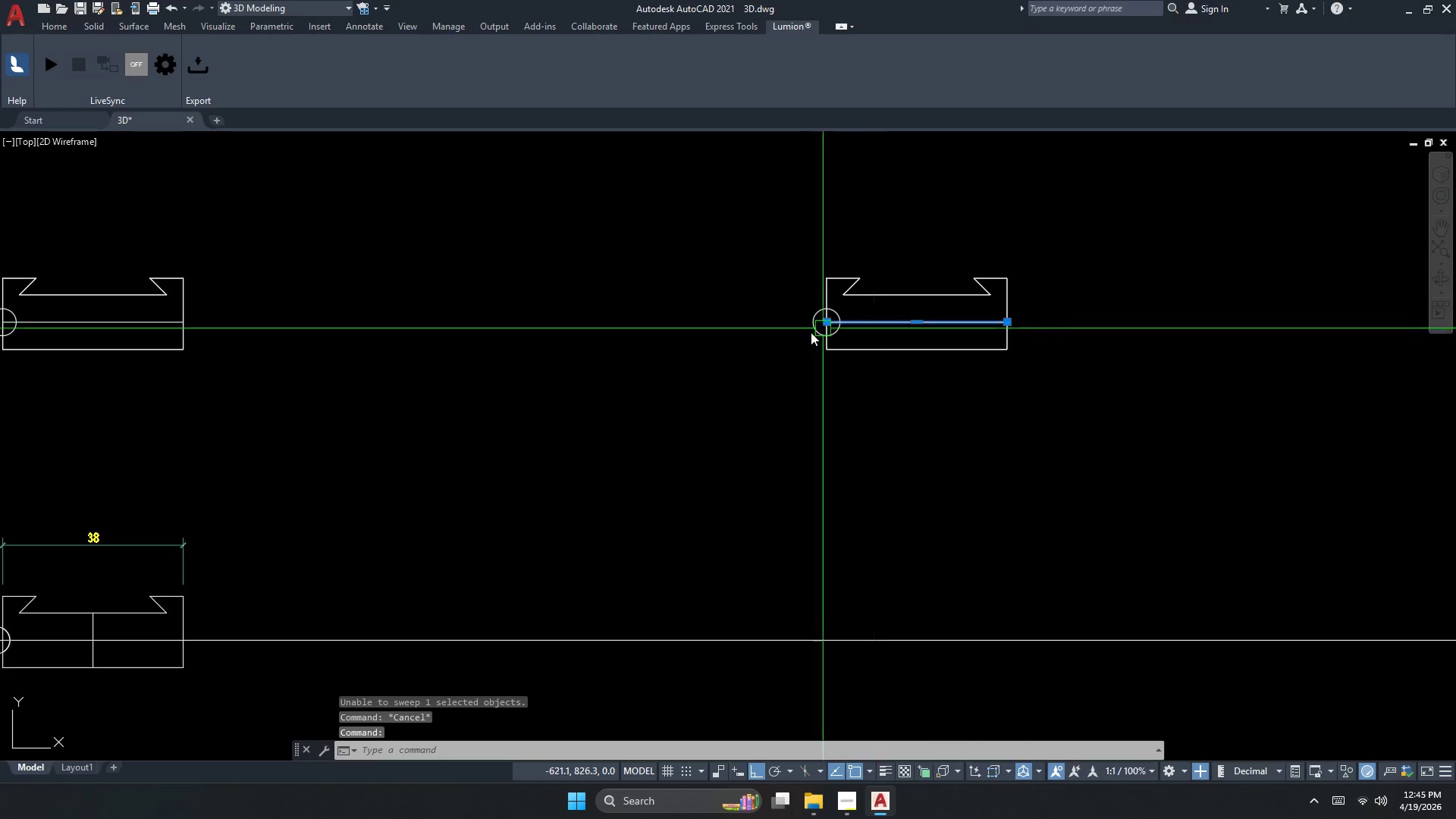 
key(Escape)
 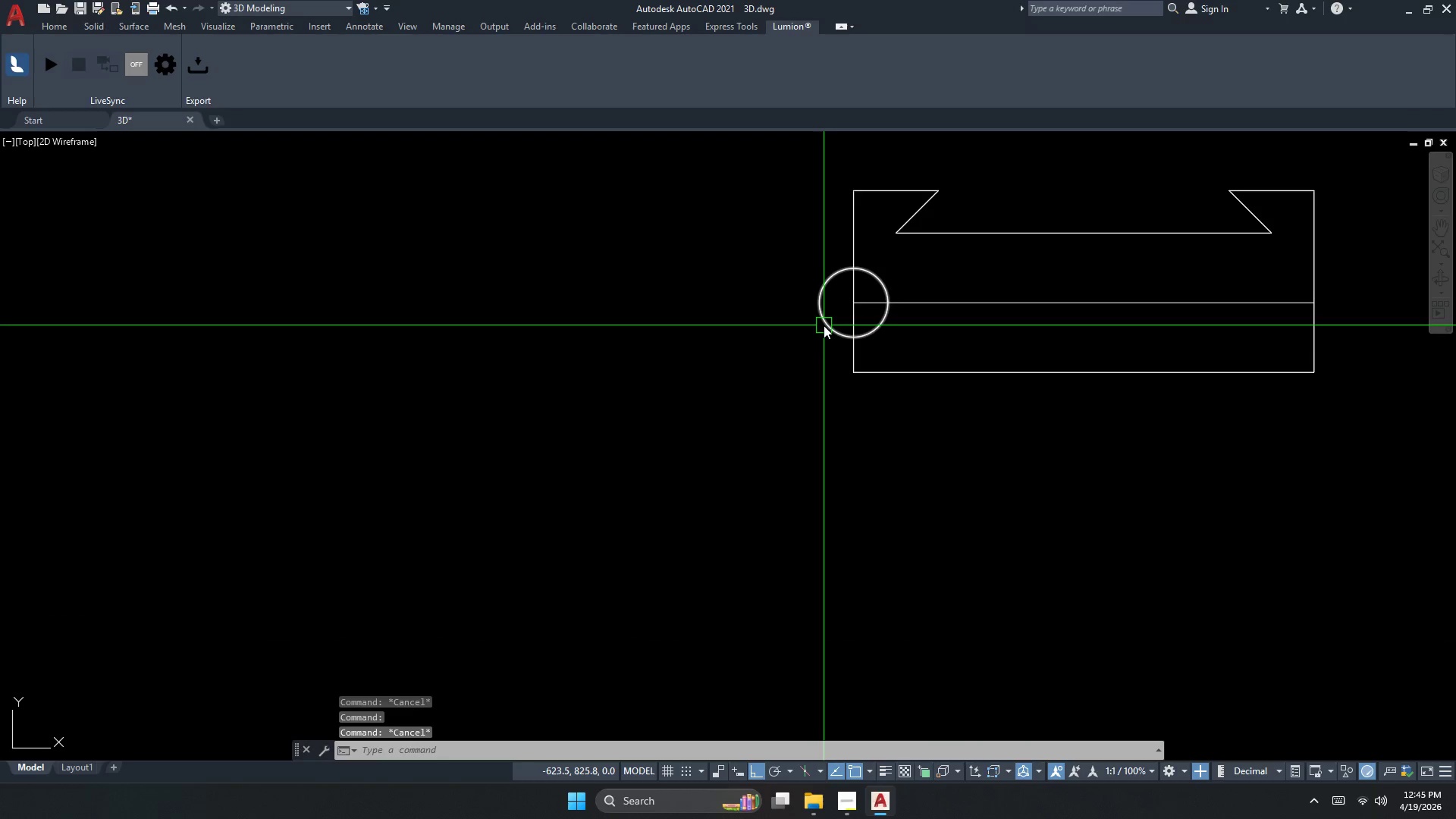 
left_click([824, 325])
 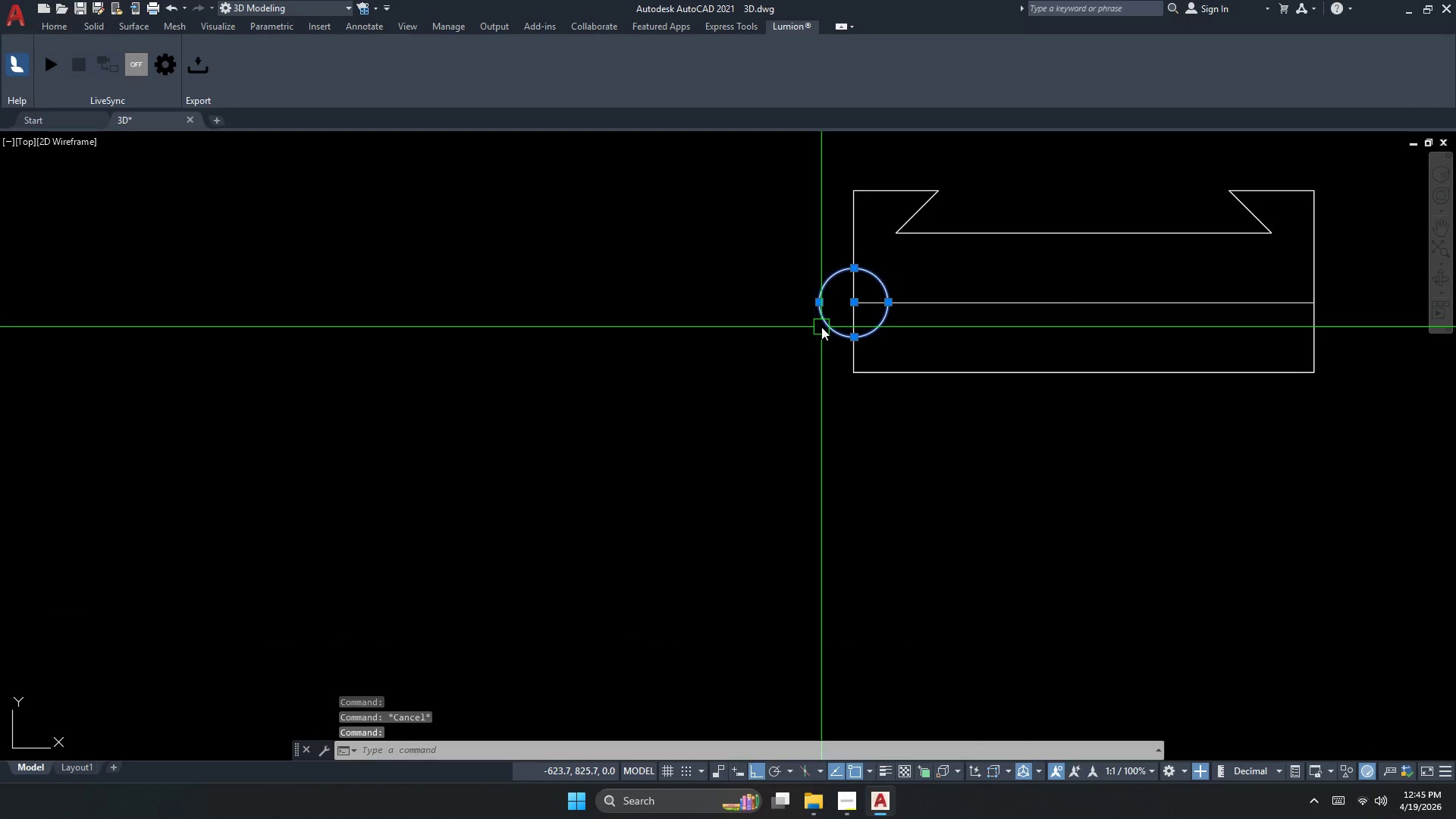 
type(SWEE )
 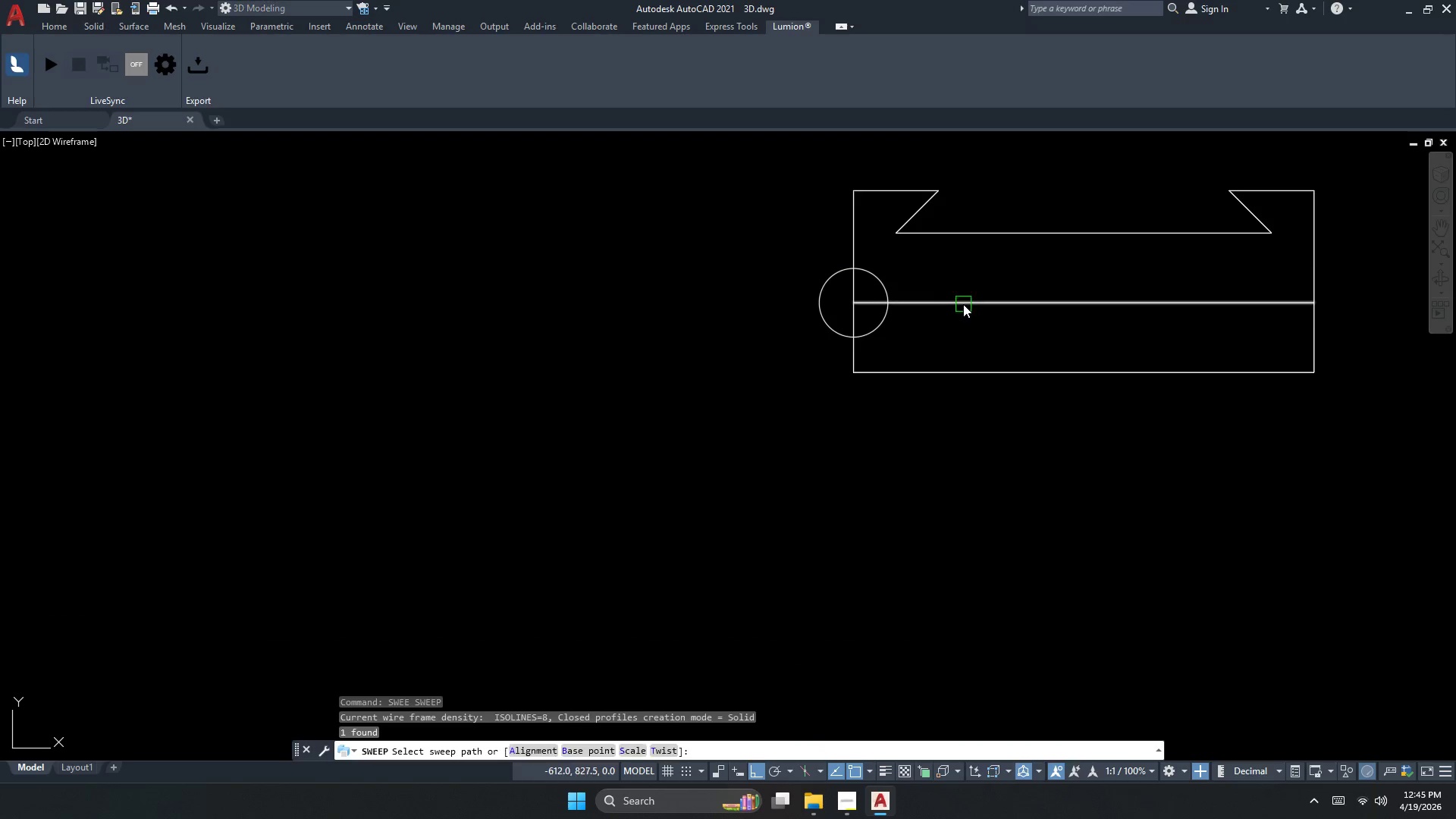 
scroll: coordinate [808, 334], scroll_direction: up, amount: 2.0
 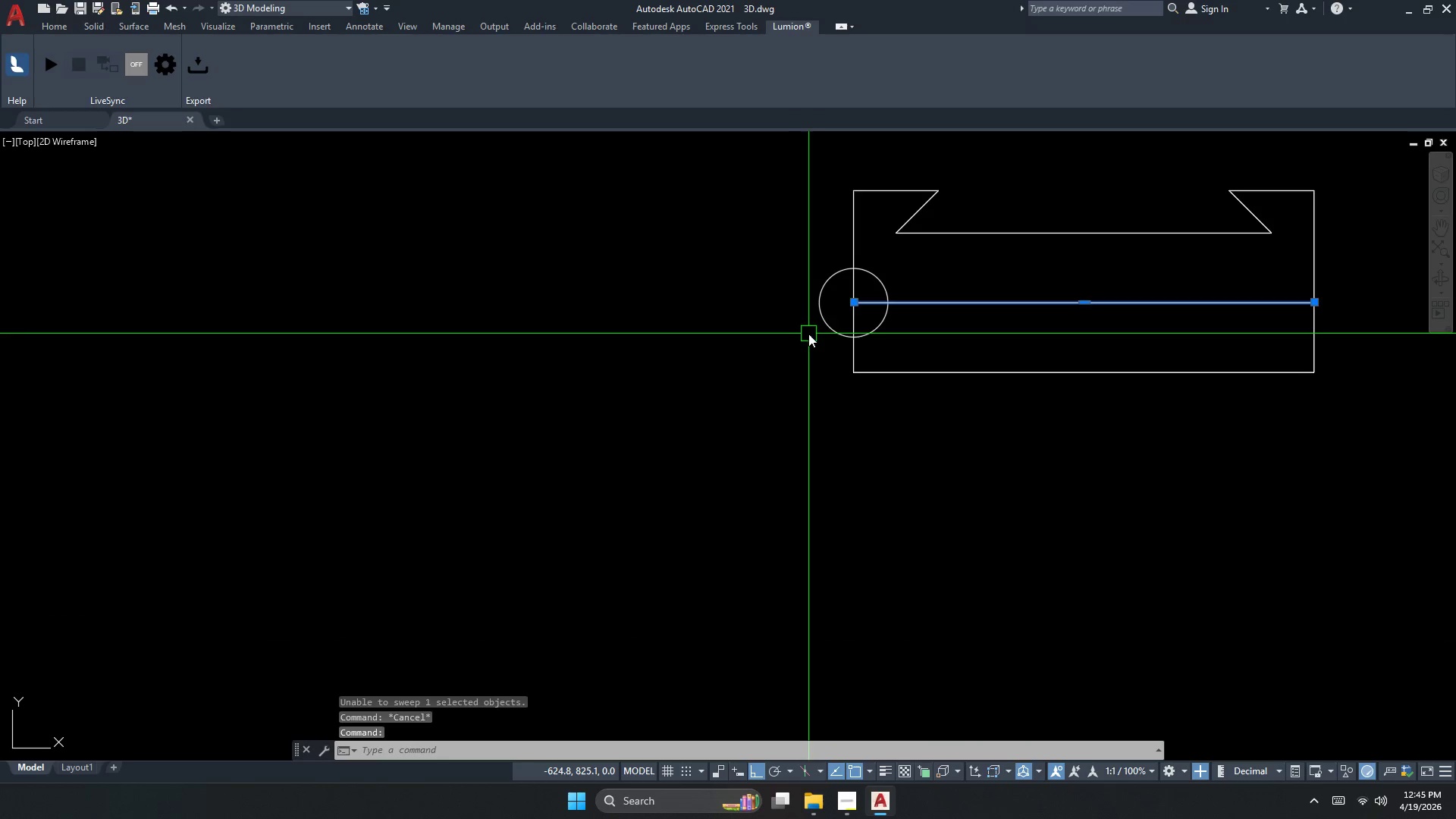 
left_click([963, 304])
 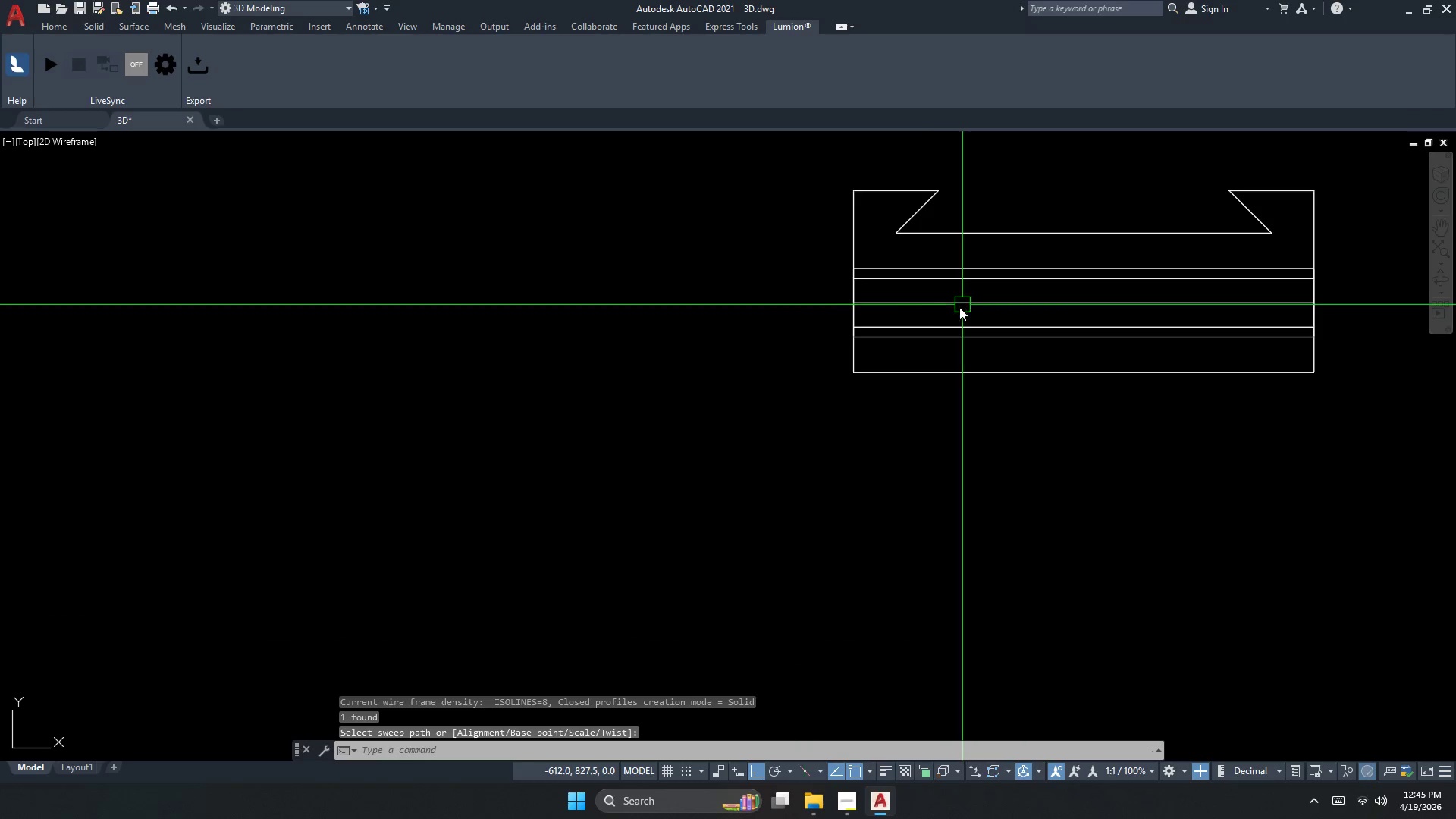 
key(Escape)
 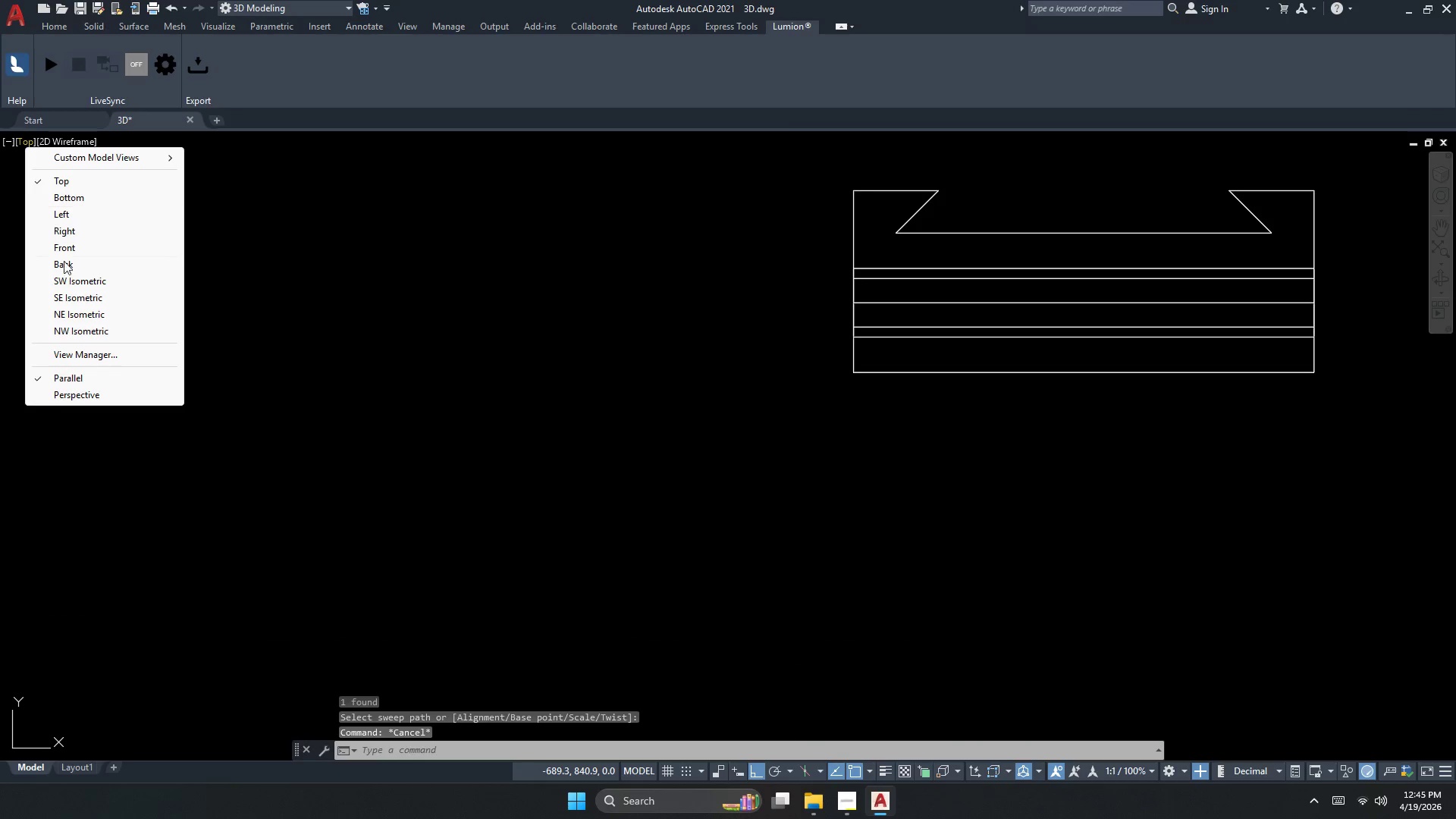 
left_click([73, 284])
 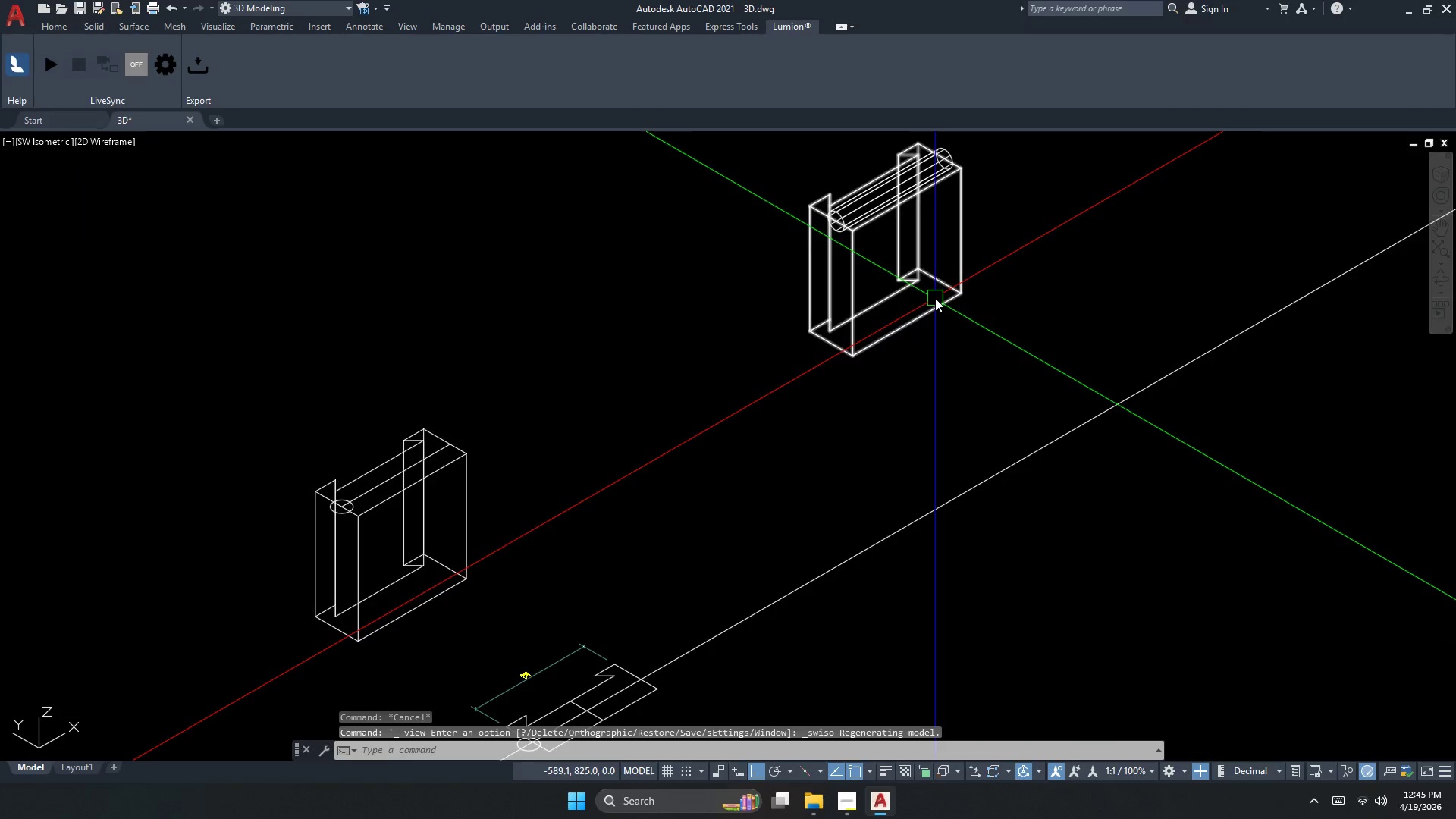 
type(3DR )
 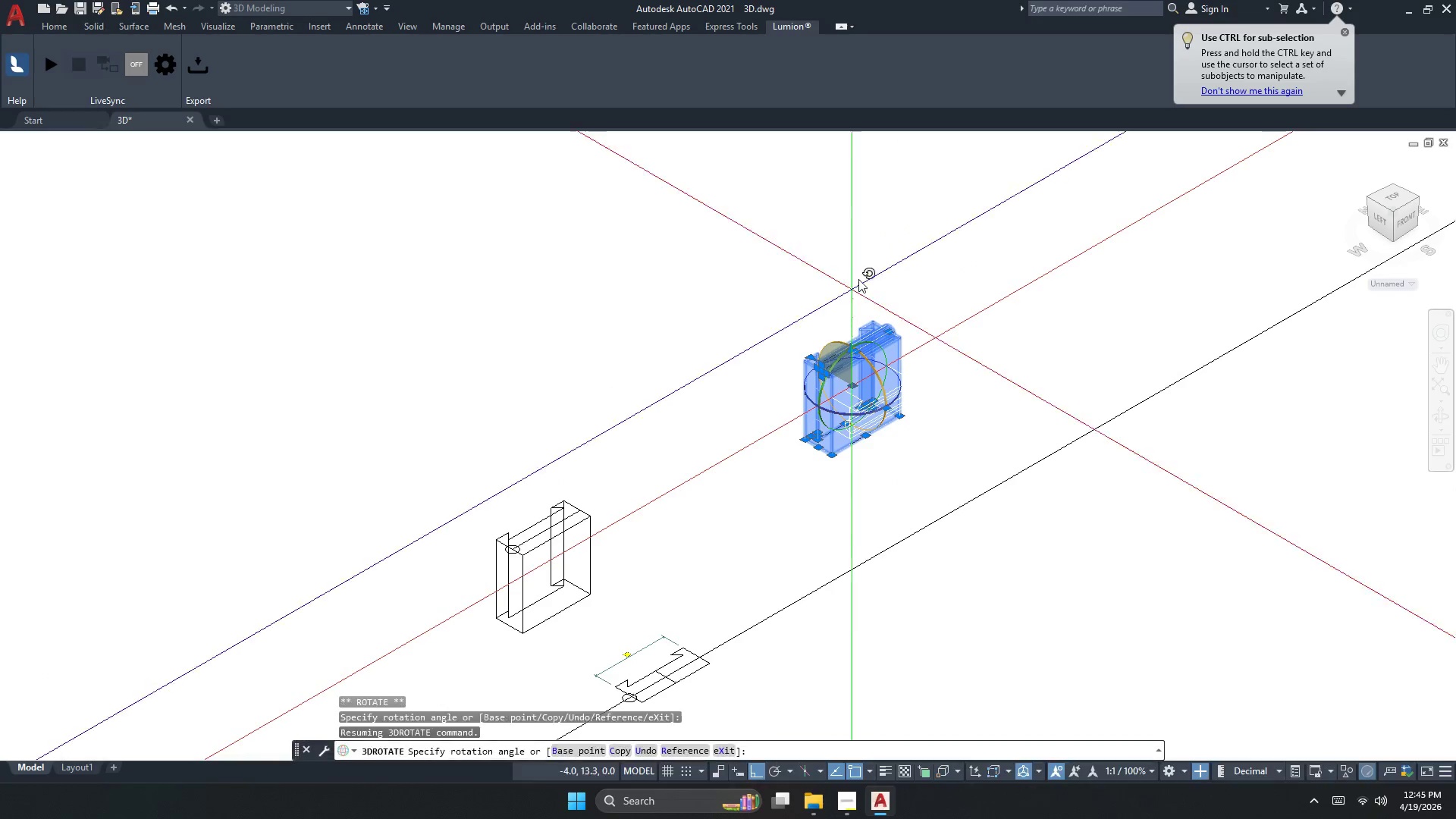 
scroll: coordinate [935, 298], scroll_direction: down, amount: 1.0
 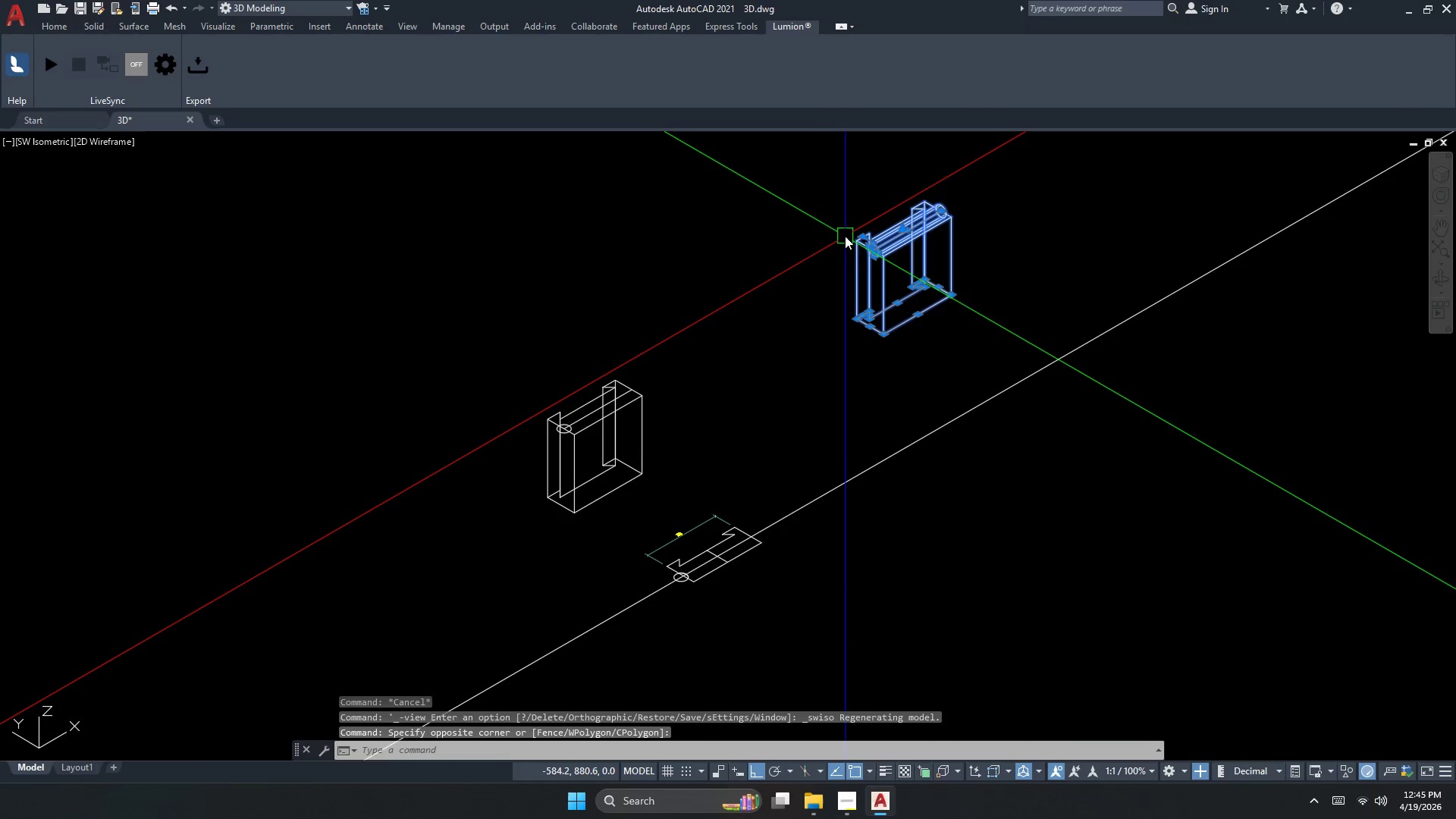 
left_click([895, 246])
 